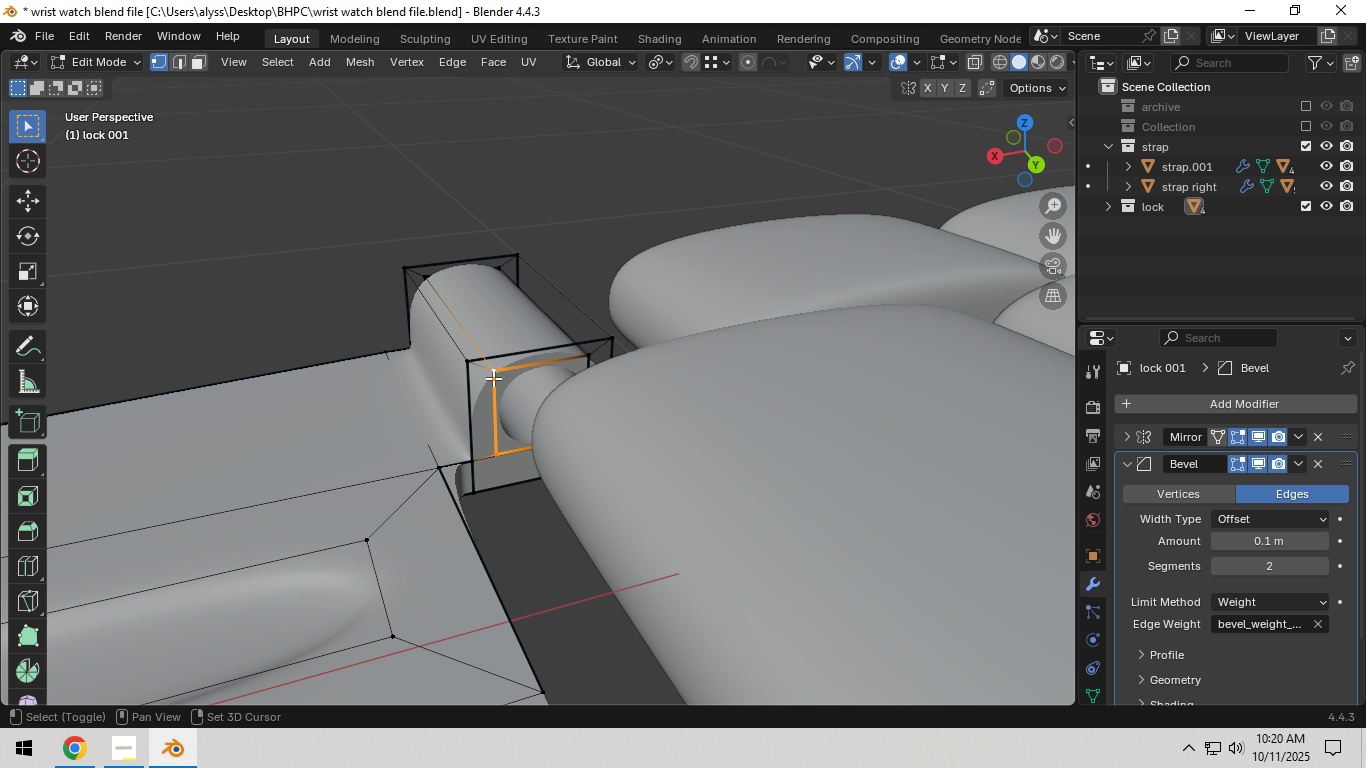 
left_click([493, 378])
 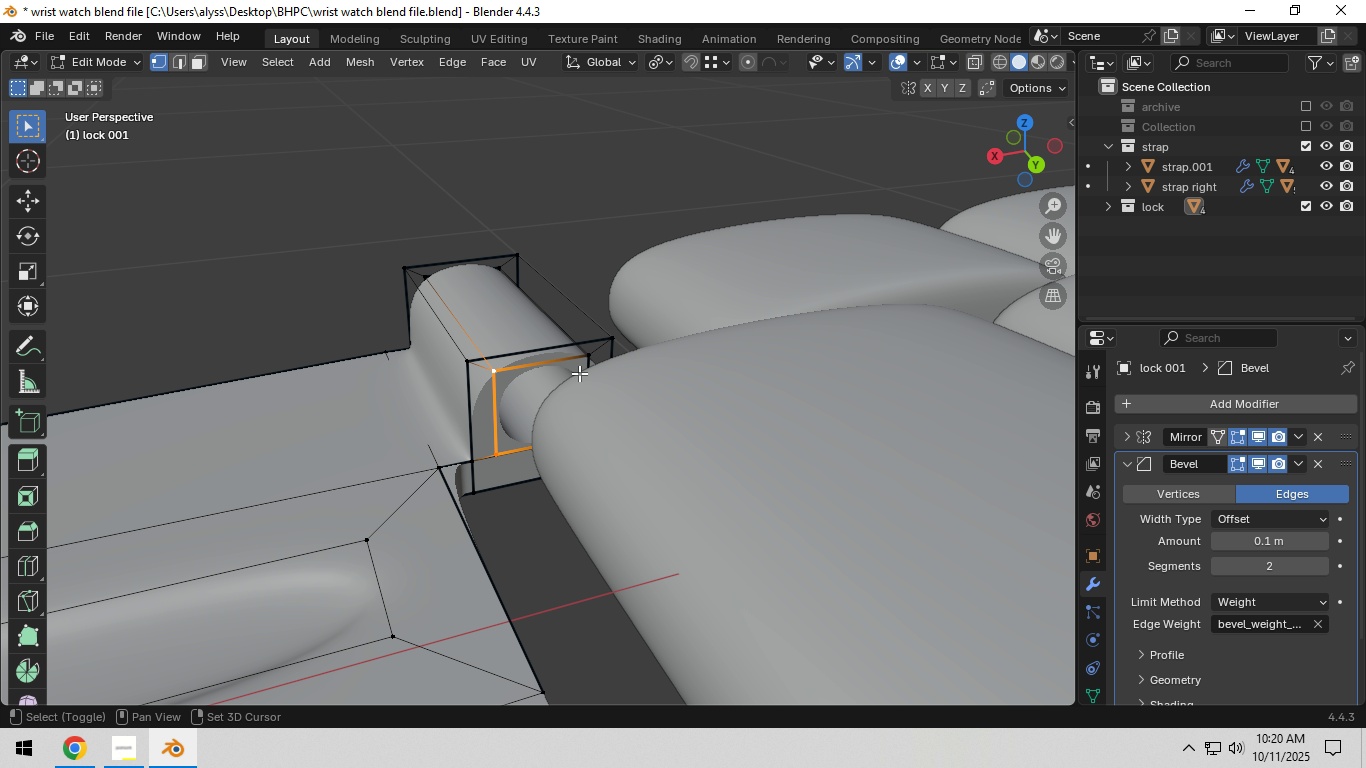 
hold_key(key=ShiftLeft, duration=1.25)
left_click([585, 366])
 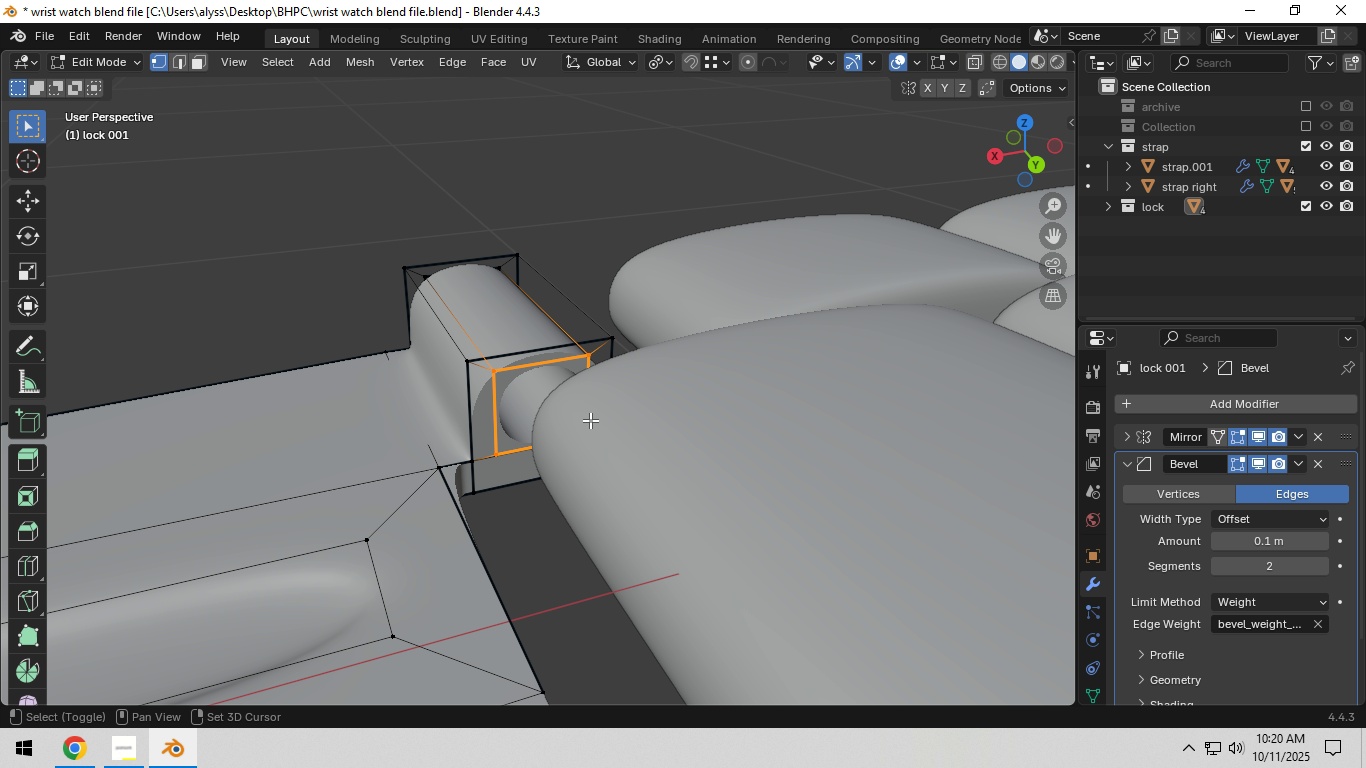 
double_click([590, 420])
 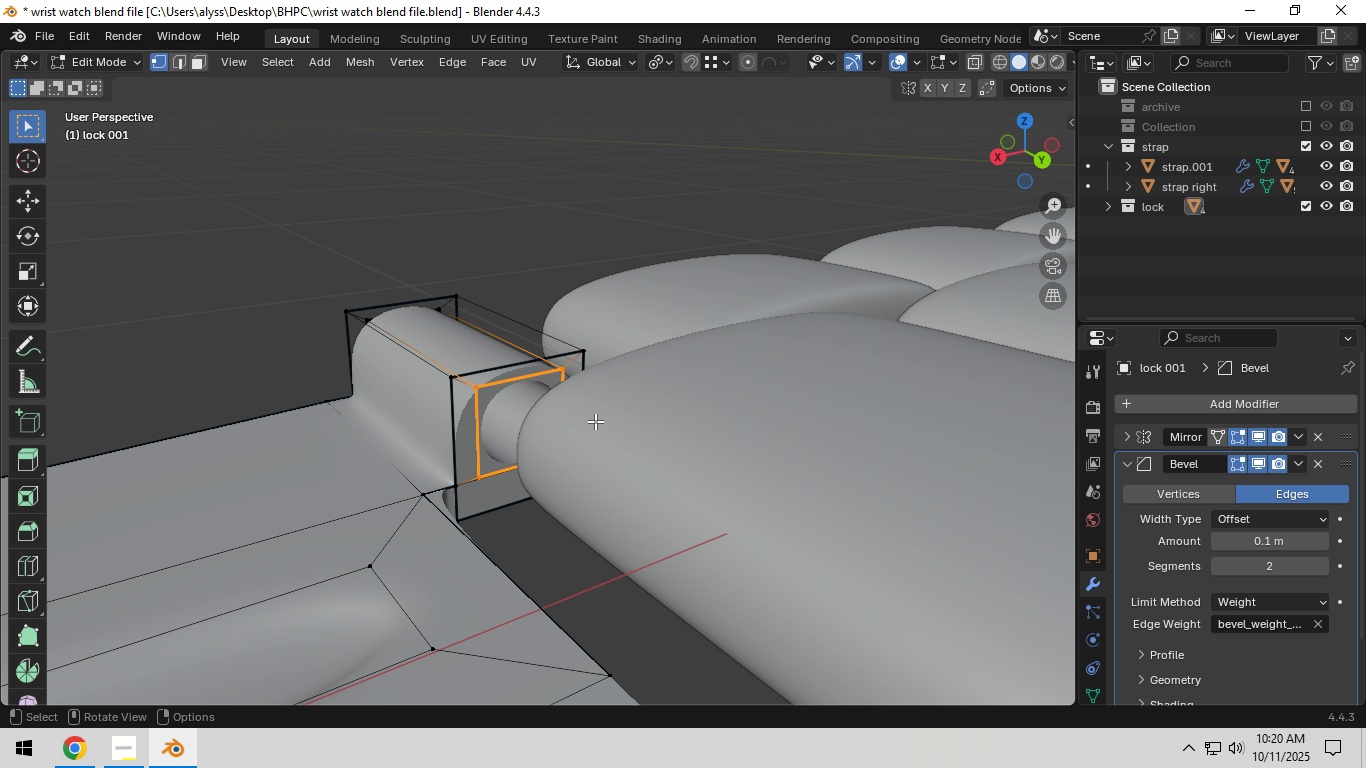 
hold_key(key=ShiftLeft, duration=0.77)
 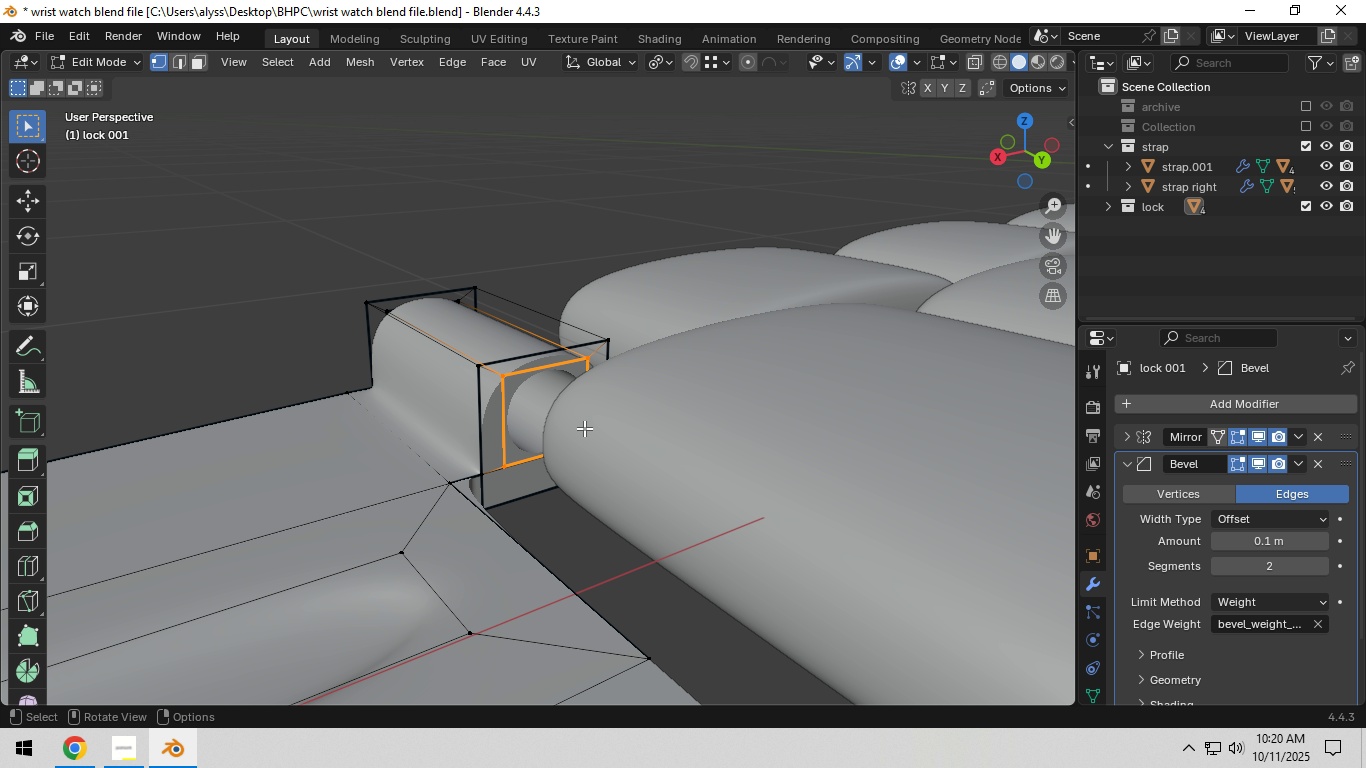 
scroll: coordinate [585, 433], scroll_direction: down, amount: 7.0
 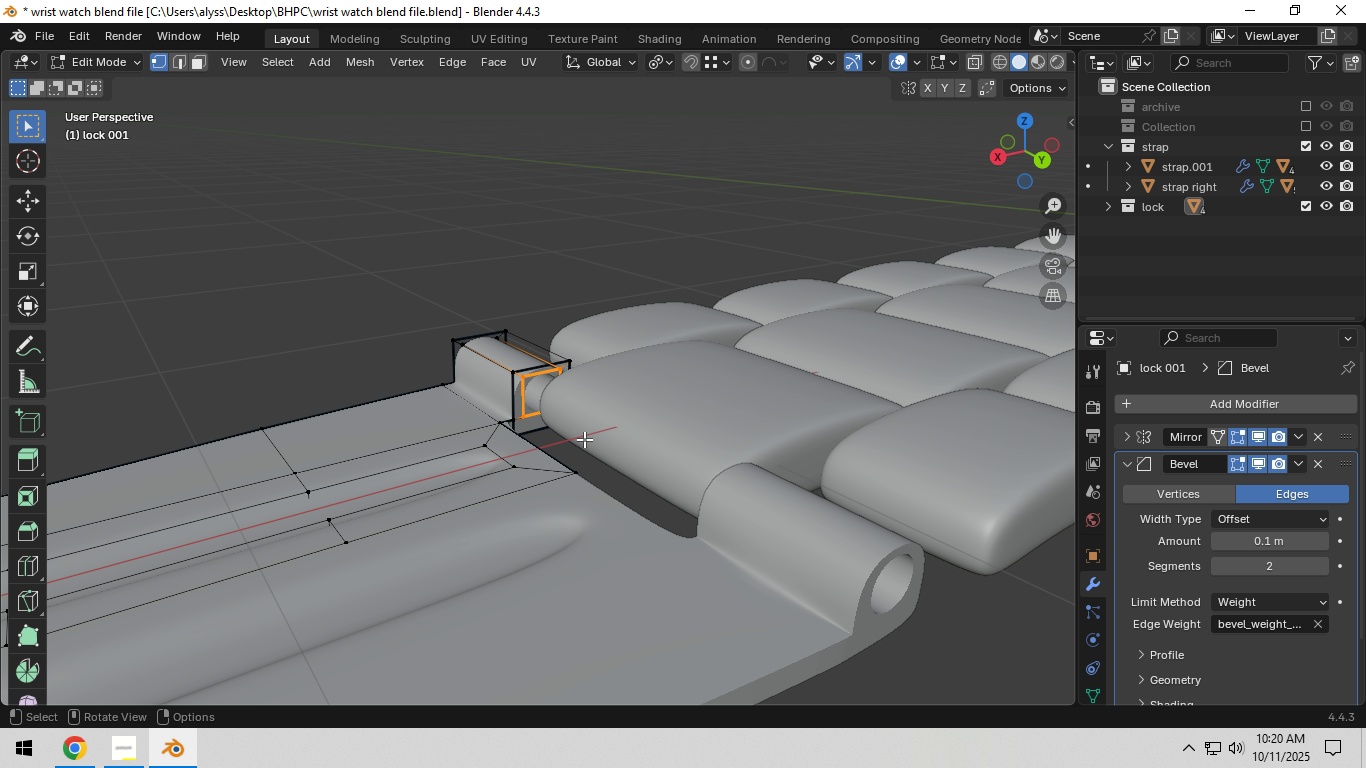 
scroll: coordinate [584, 439], scroll_direction: up, amount: 7.0
 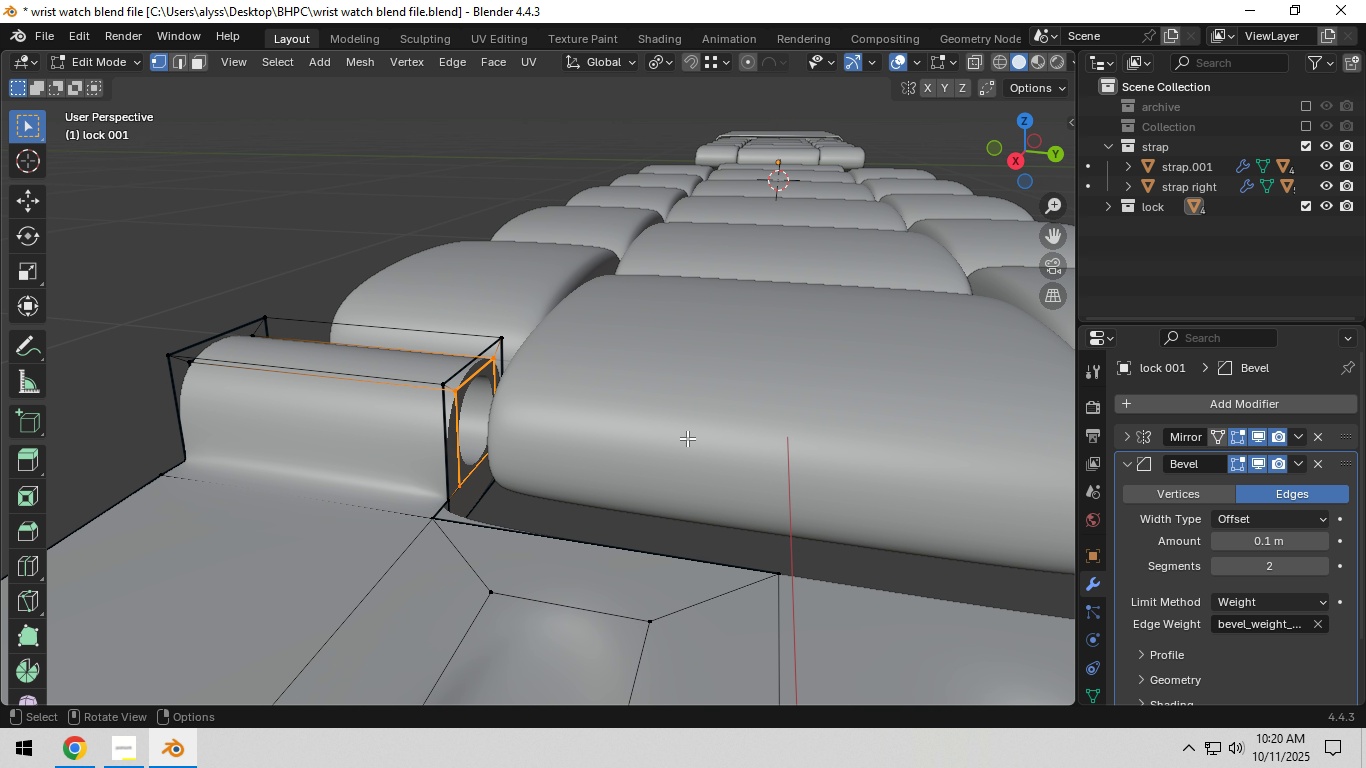 
key(Shift+D)
 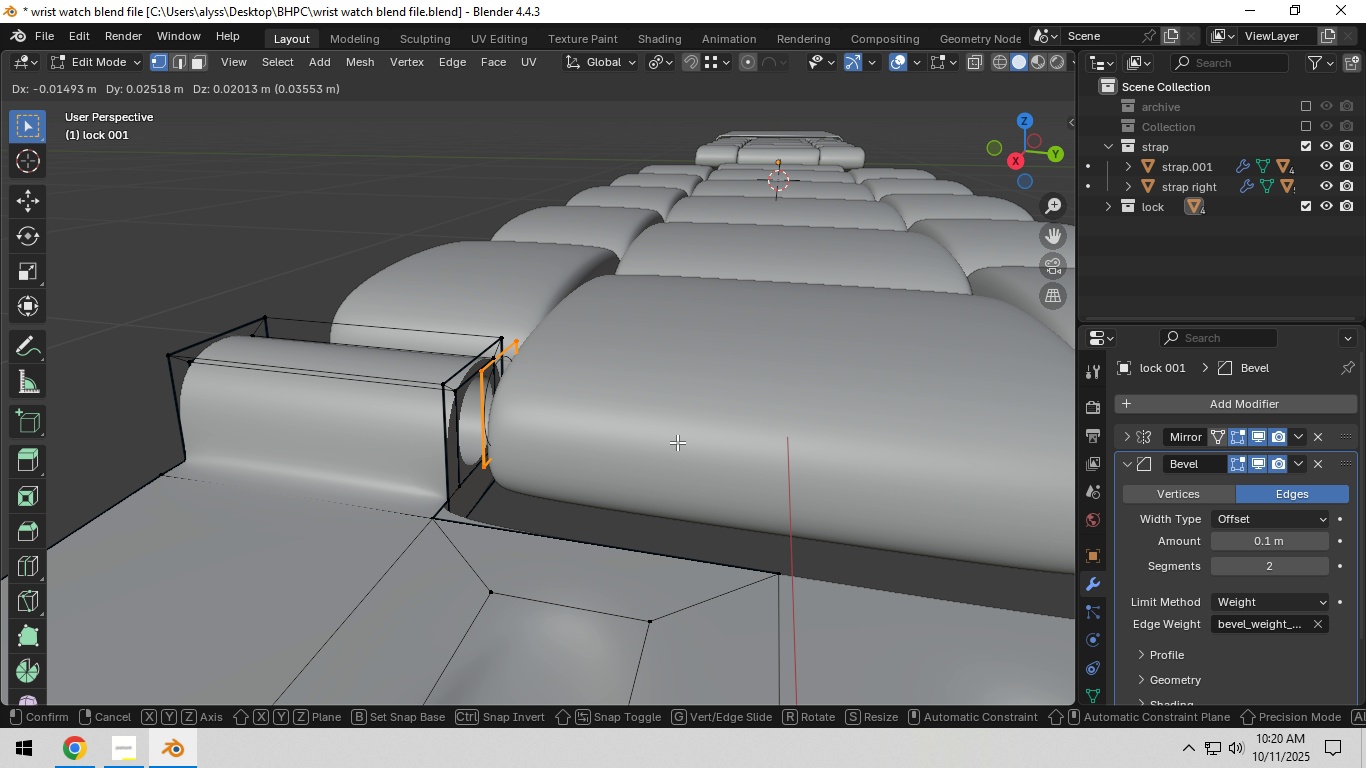 
right_click([677, 442])
 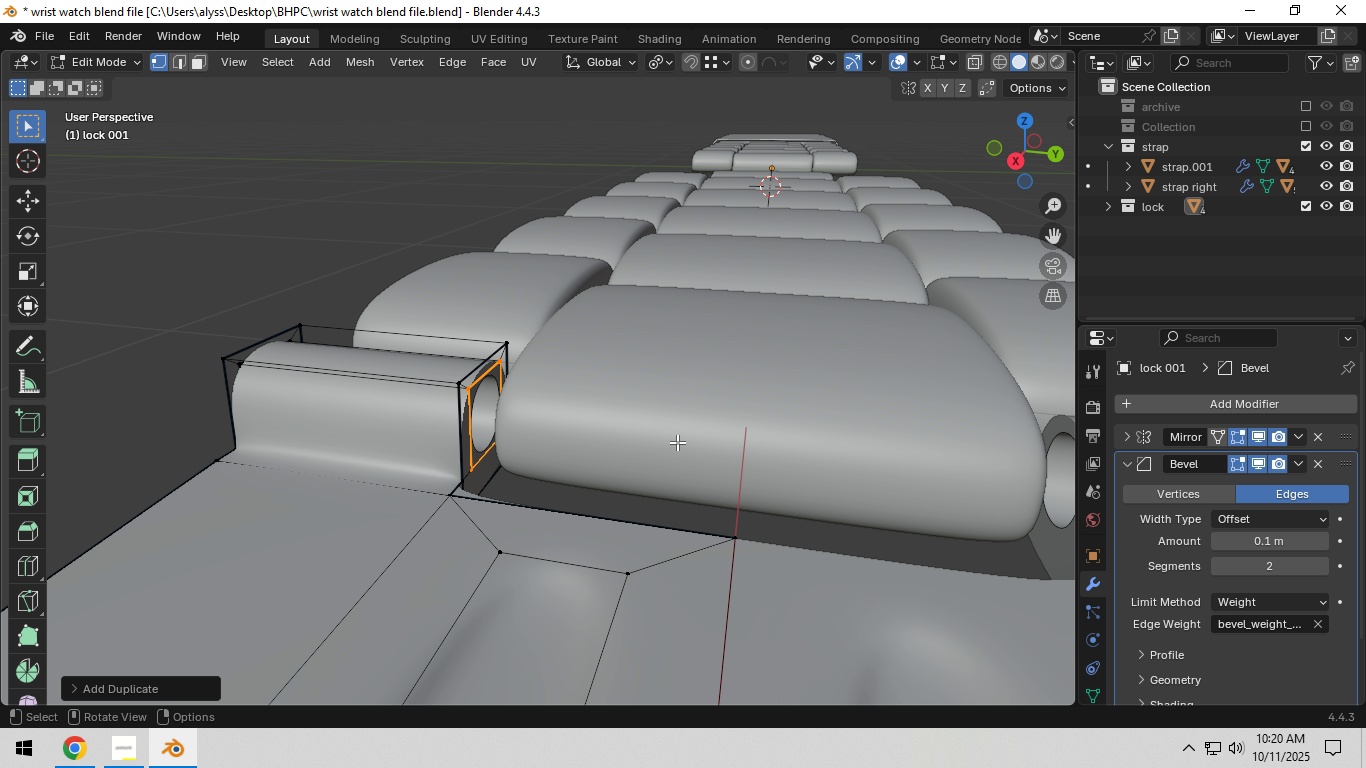 
scroll: coordinate [677, 442], scroll_direction: down, amount: 2.0
 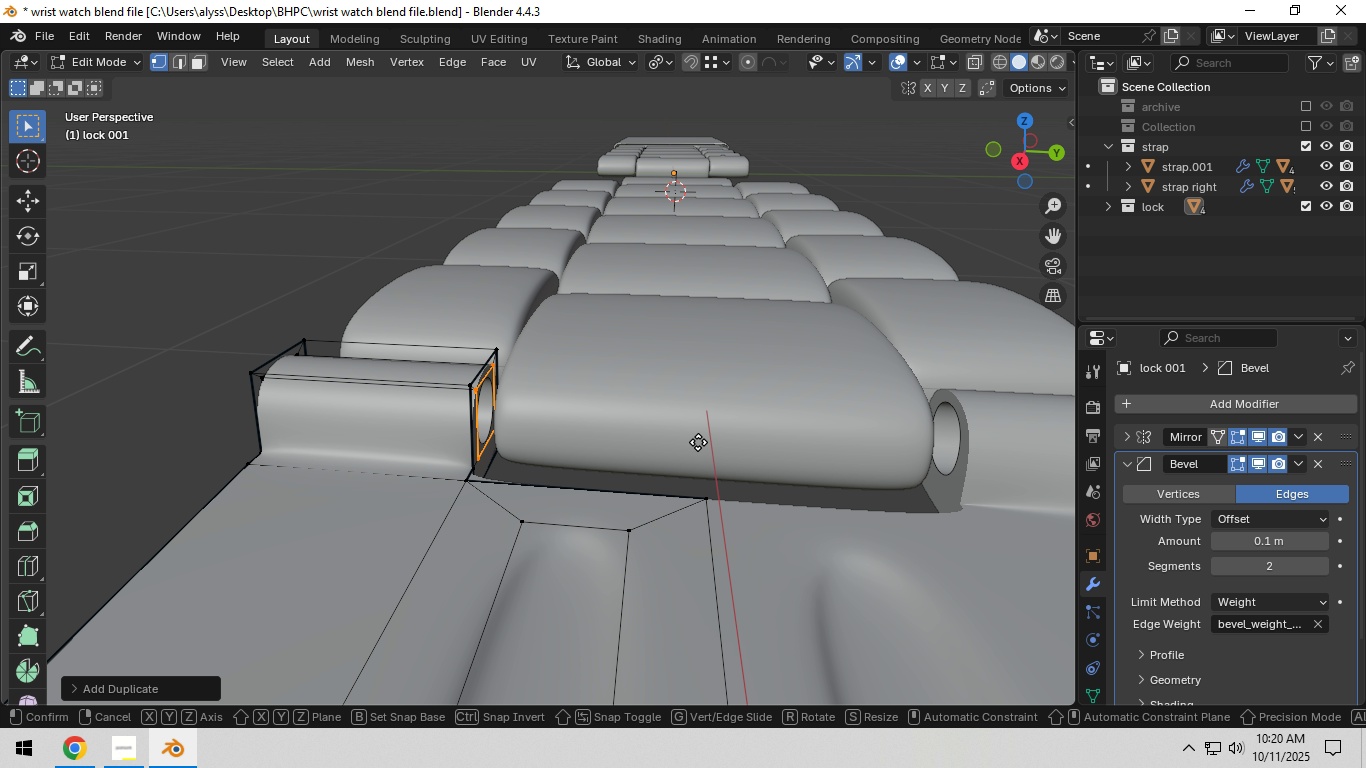 
type(gy)
 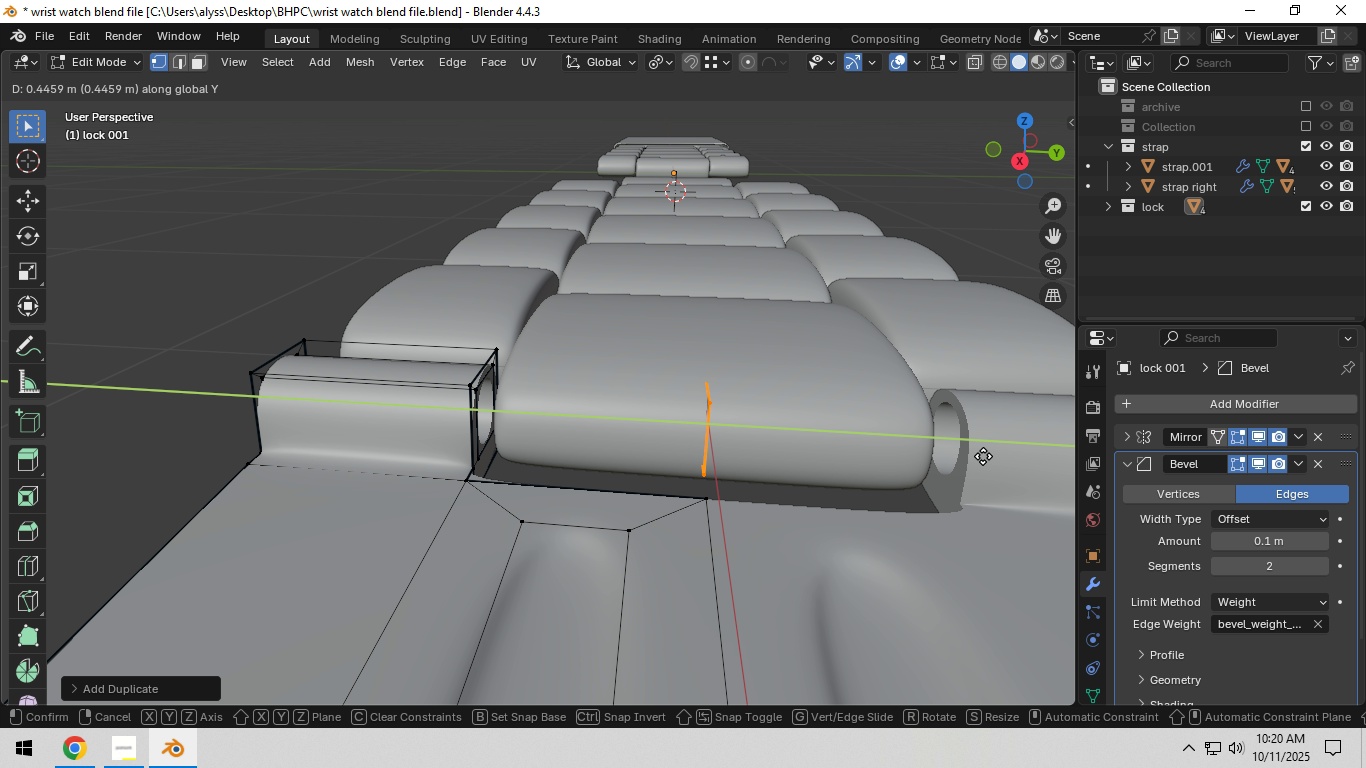 
left_click([983, 456])
 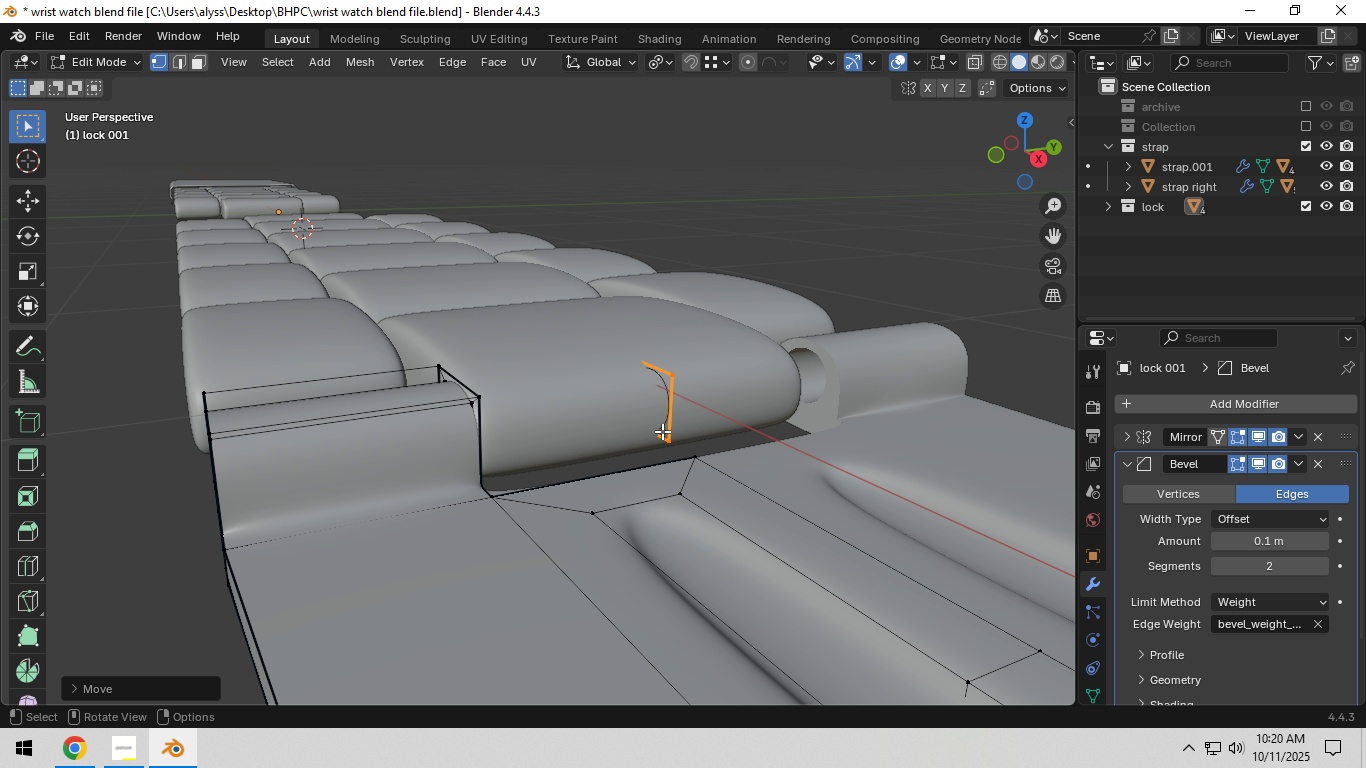 
key(Shift+S)
 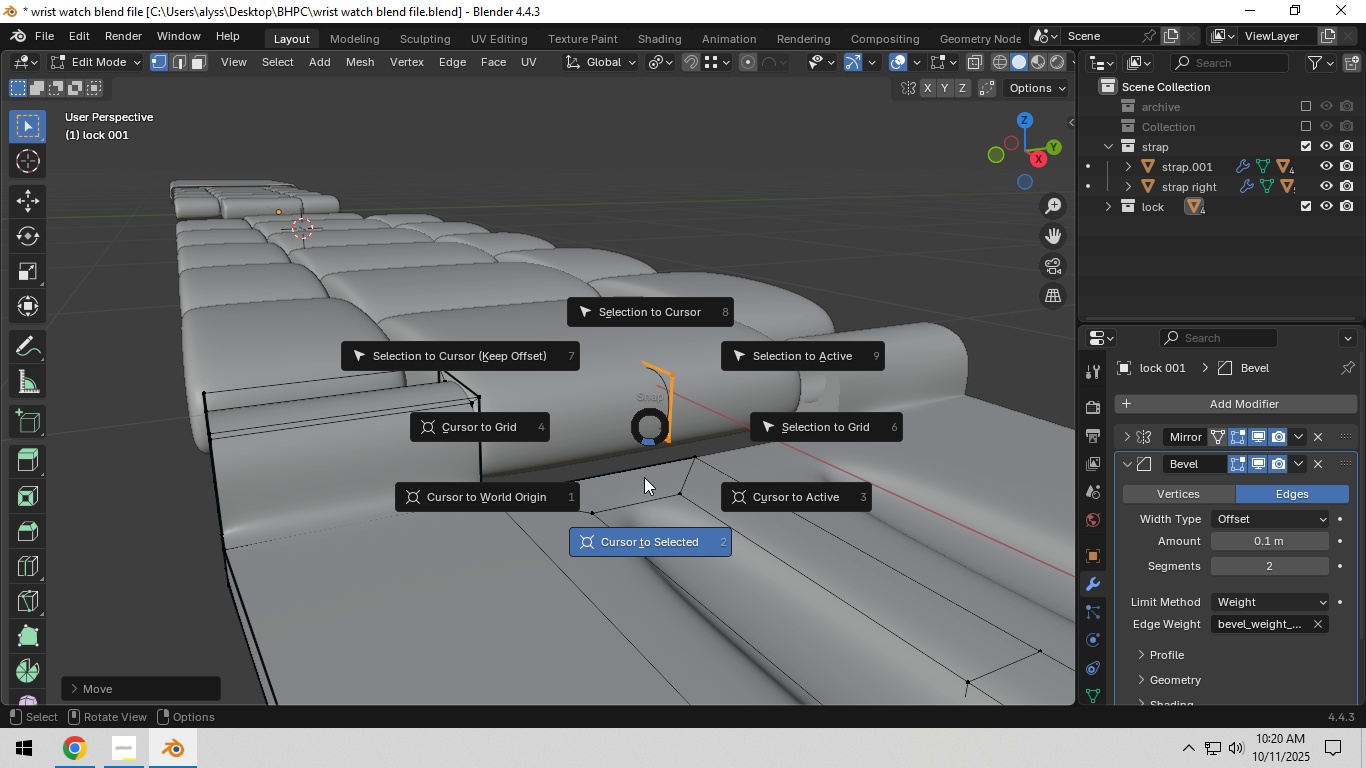 
left_click([644, 477])
 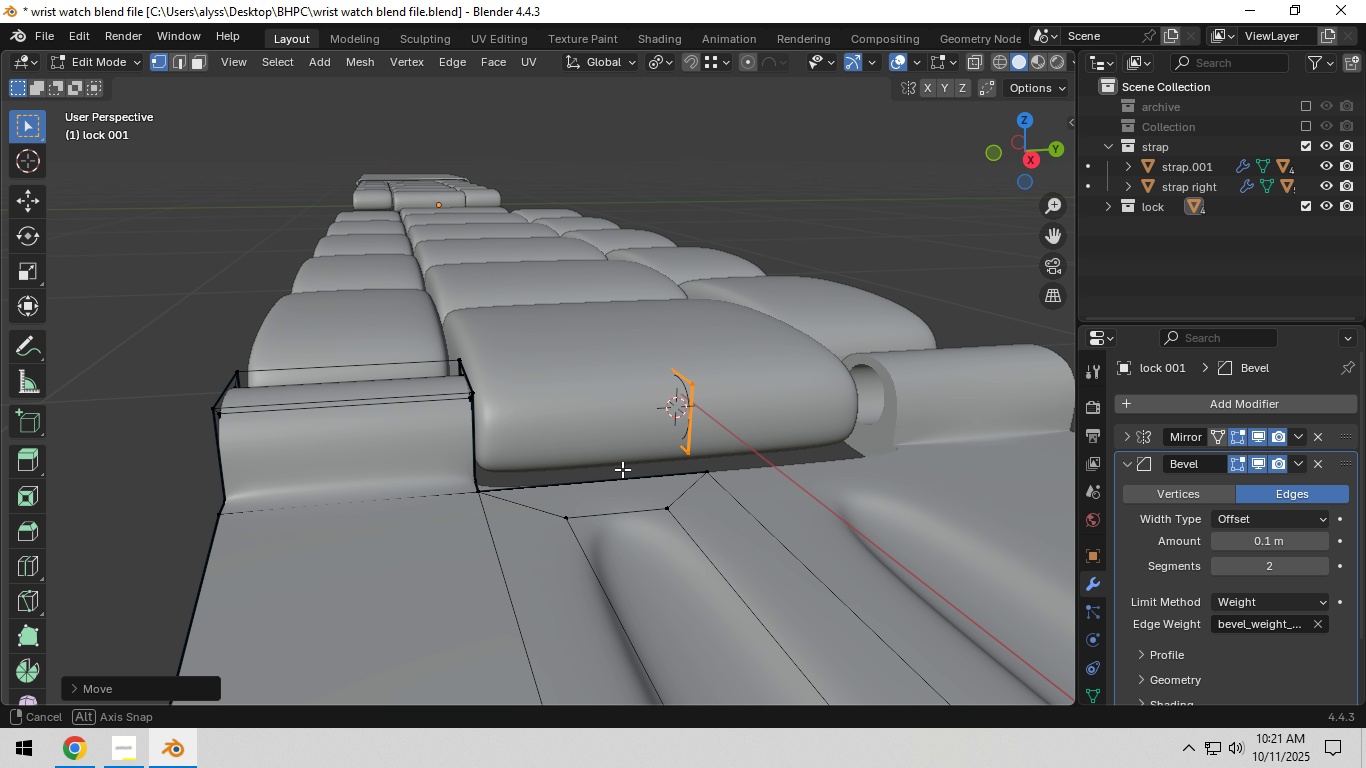 
middle_click([622, 469])
 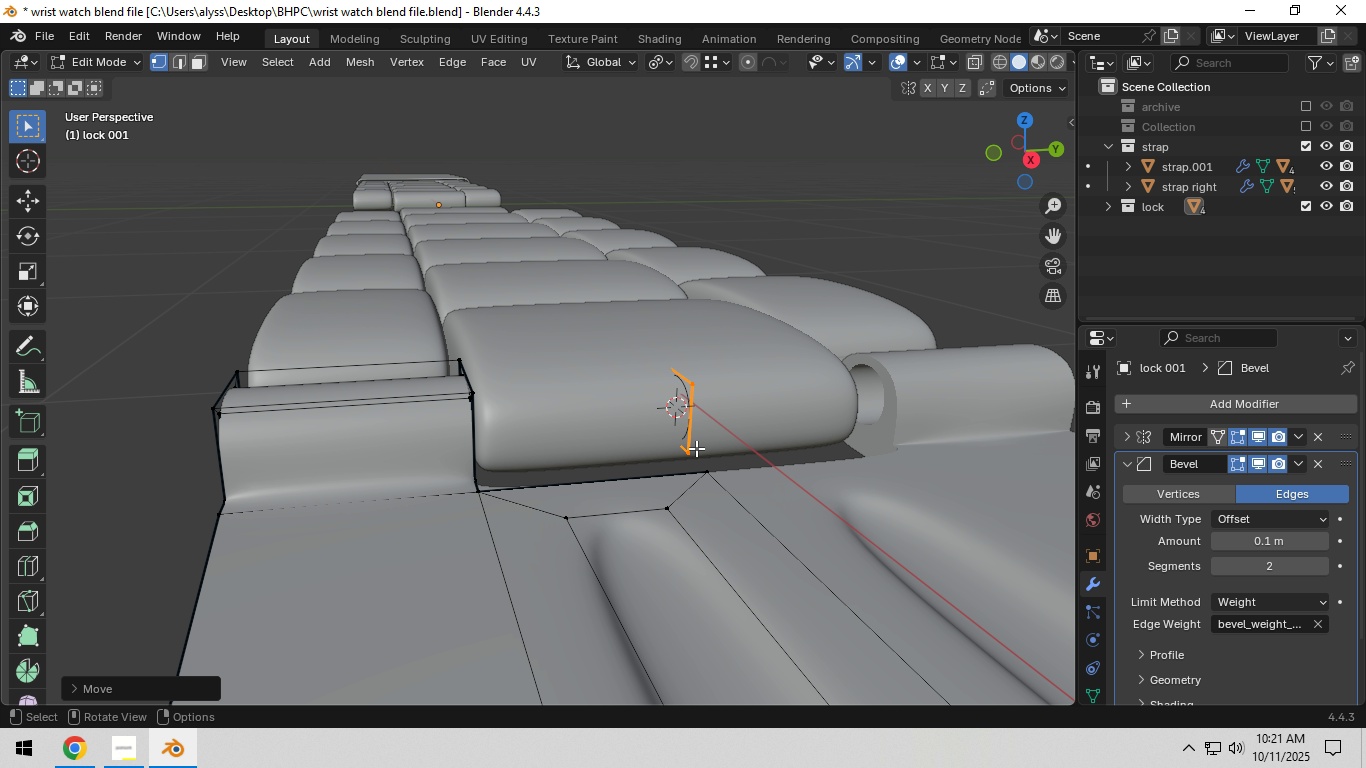 
key(X)
 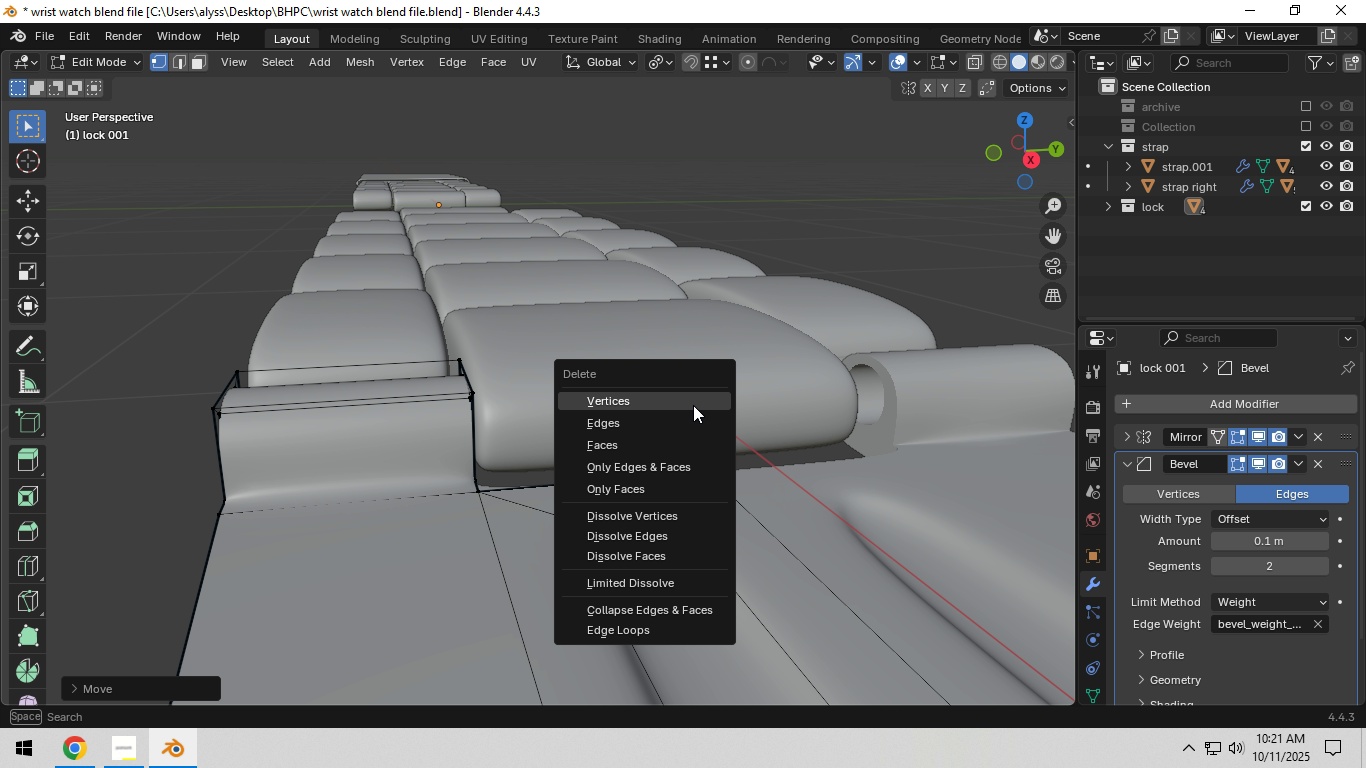 
left_click([693, 405])
 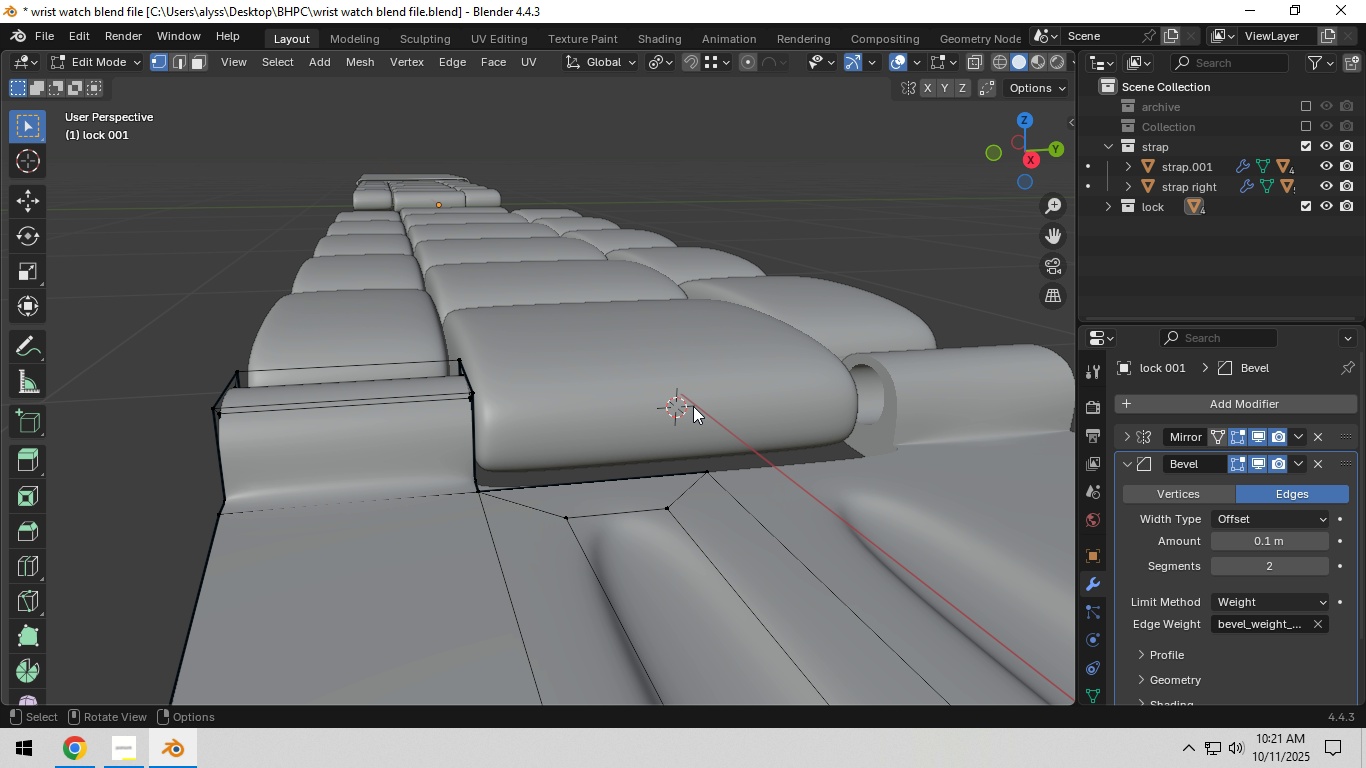 
key(Tab)
 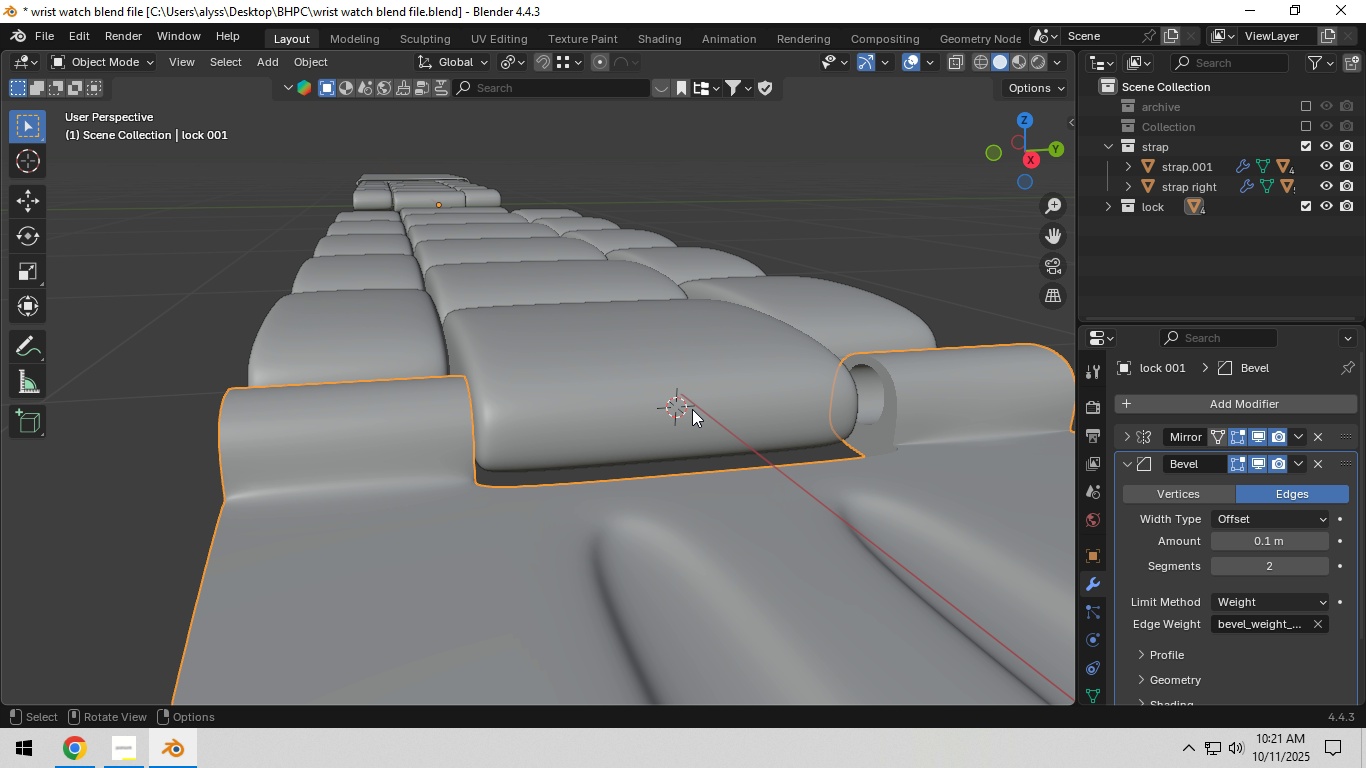 
scroll: coordinate [692, 409], scroll_direction: down, amount: 2.0
 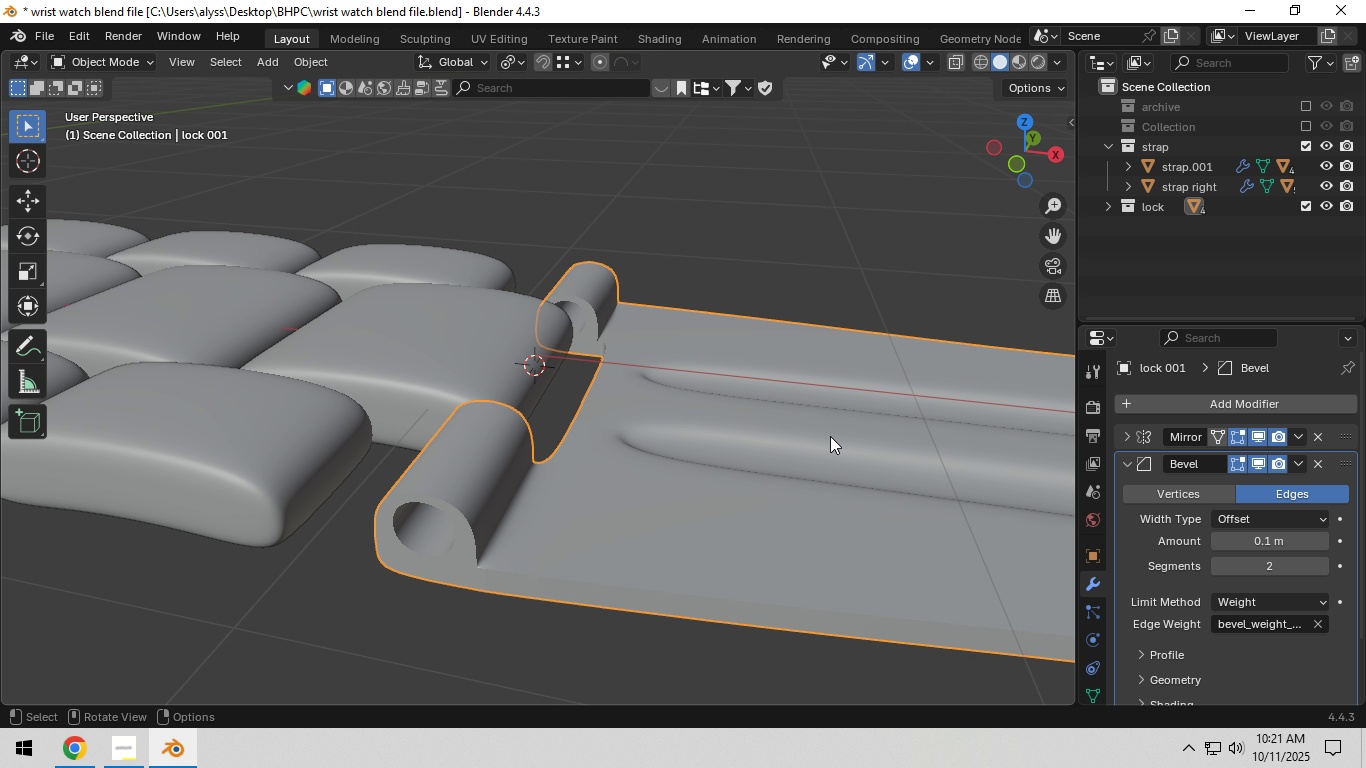 
left_click([792, 439])
 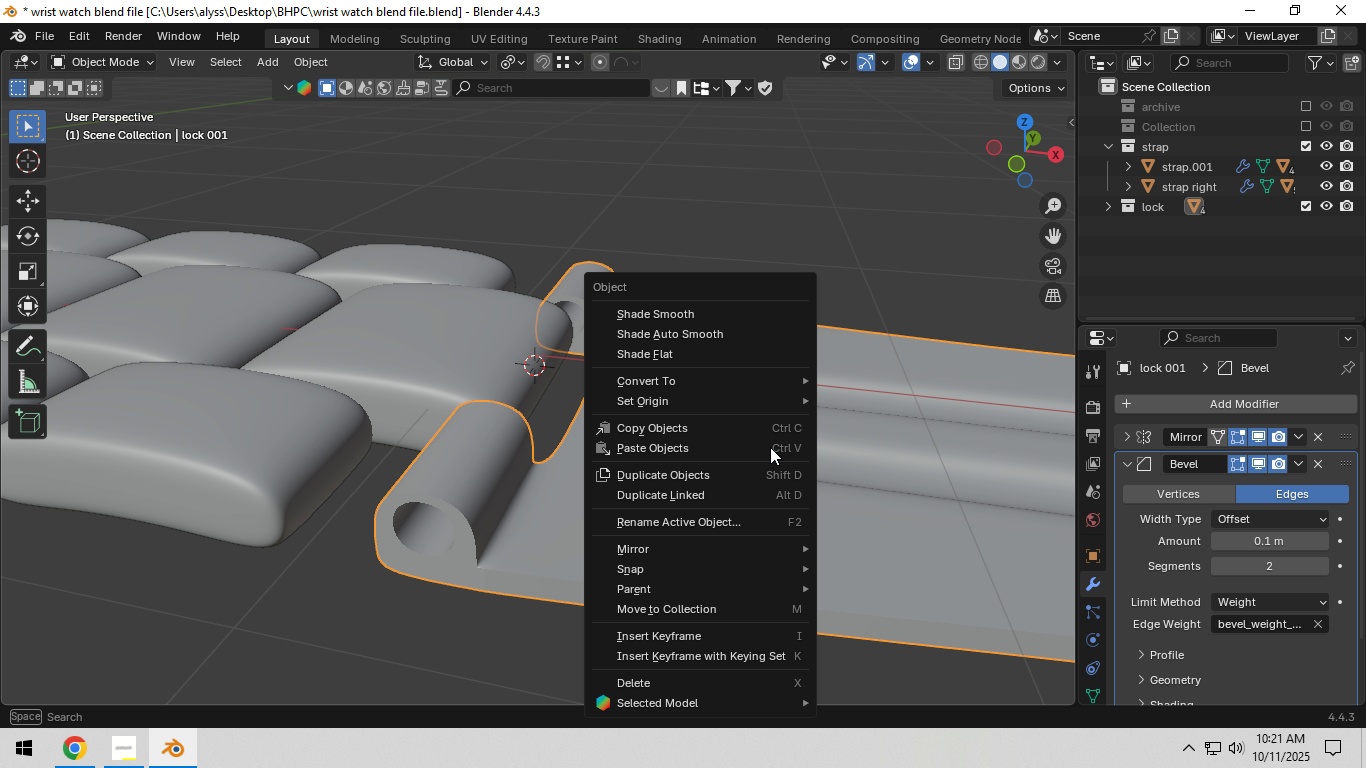 
right_click([770, 447])
 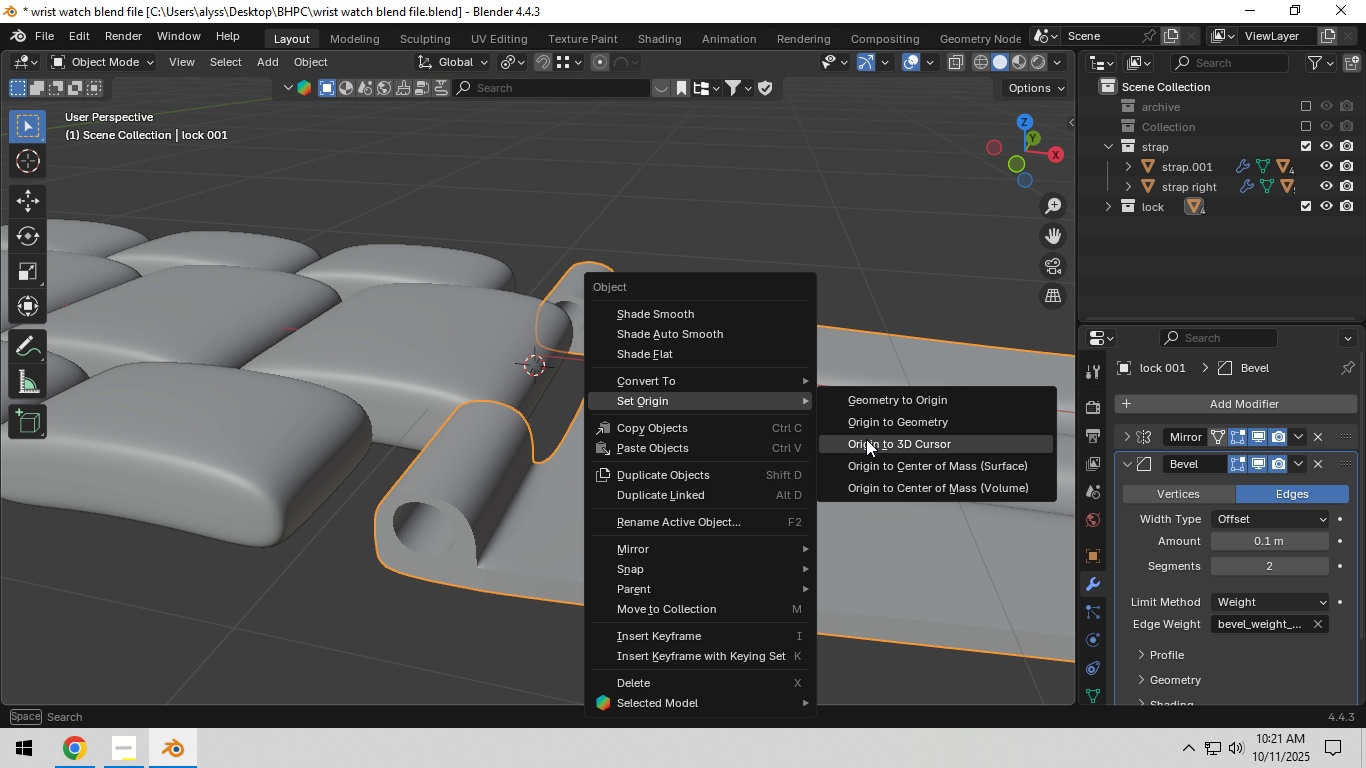 
scroll: coordinate [818, 451], scroll_direction: down, amount: 3.0
 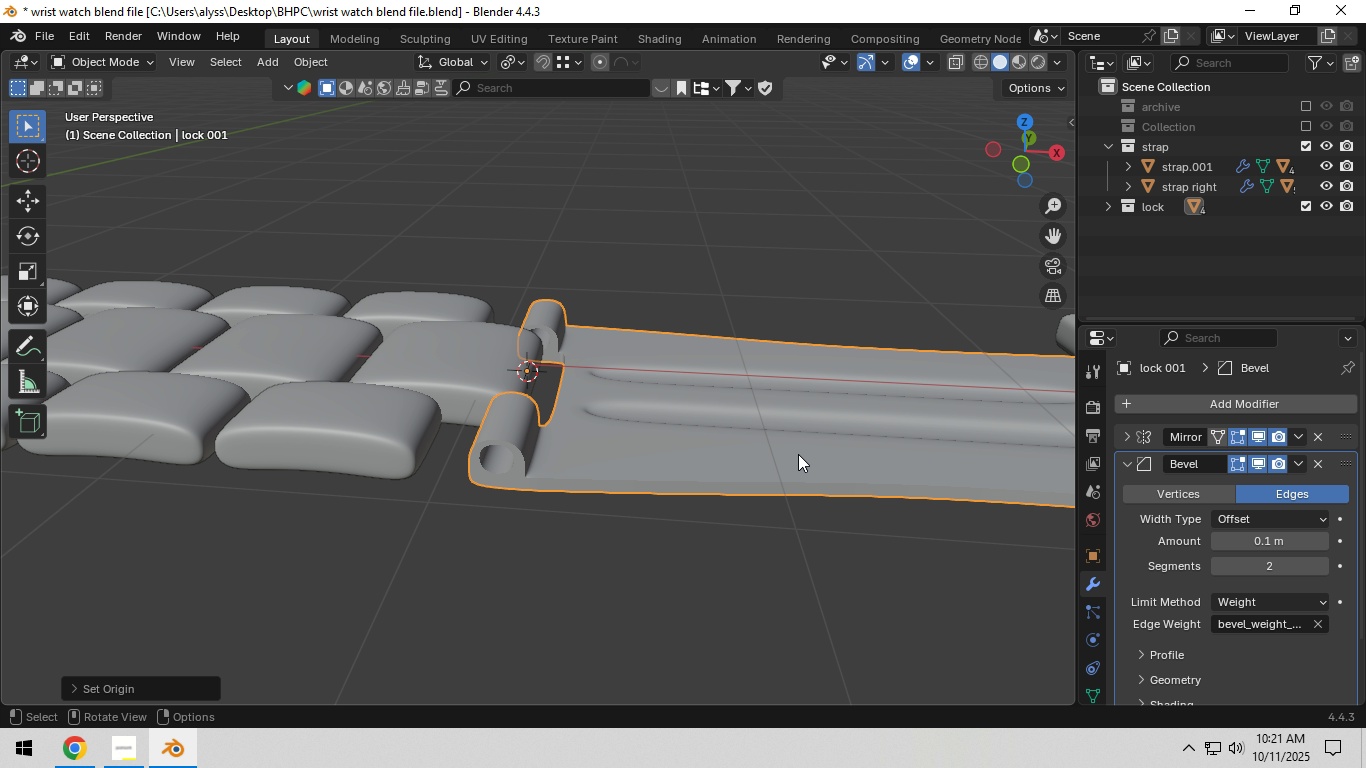 
left_click([795, 454])
 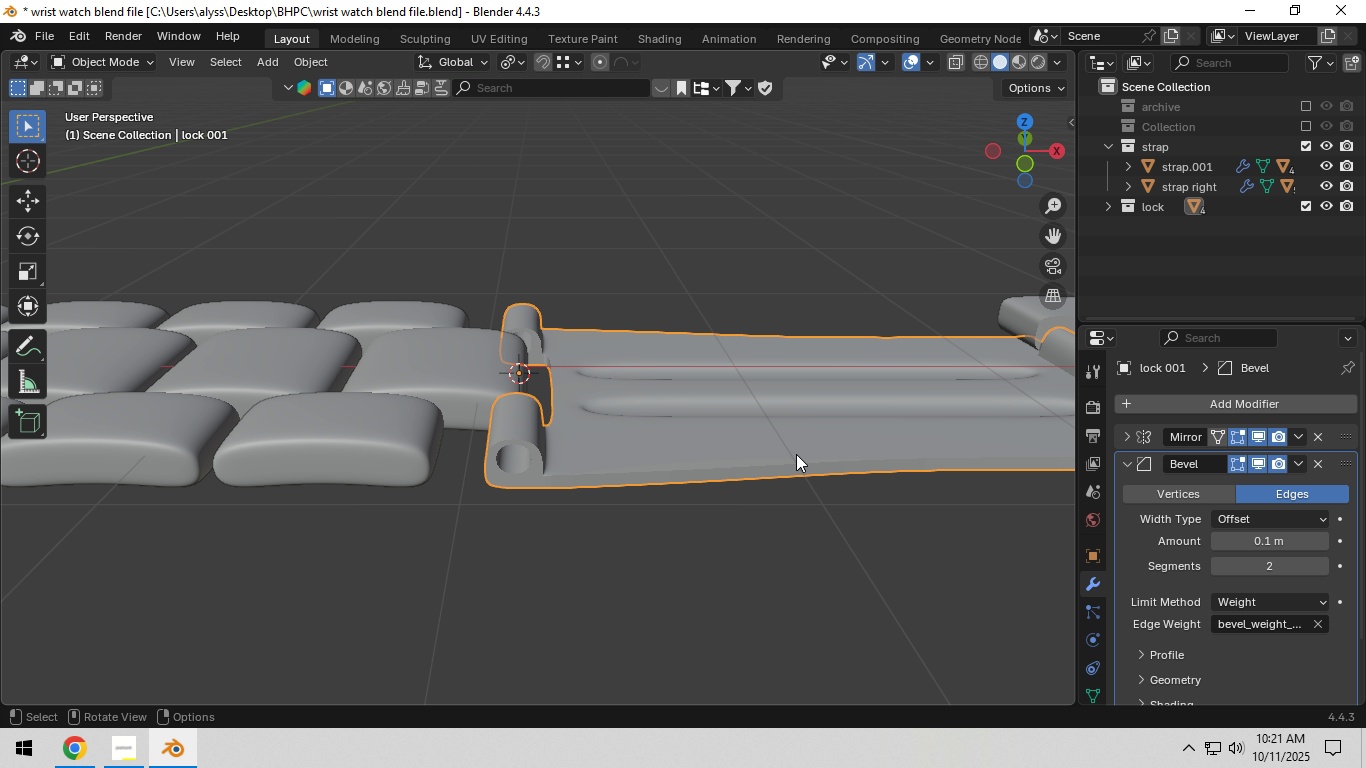 
scroll: coordinate [796, 454], scroll_direction: up, amount: 1.0
 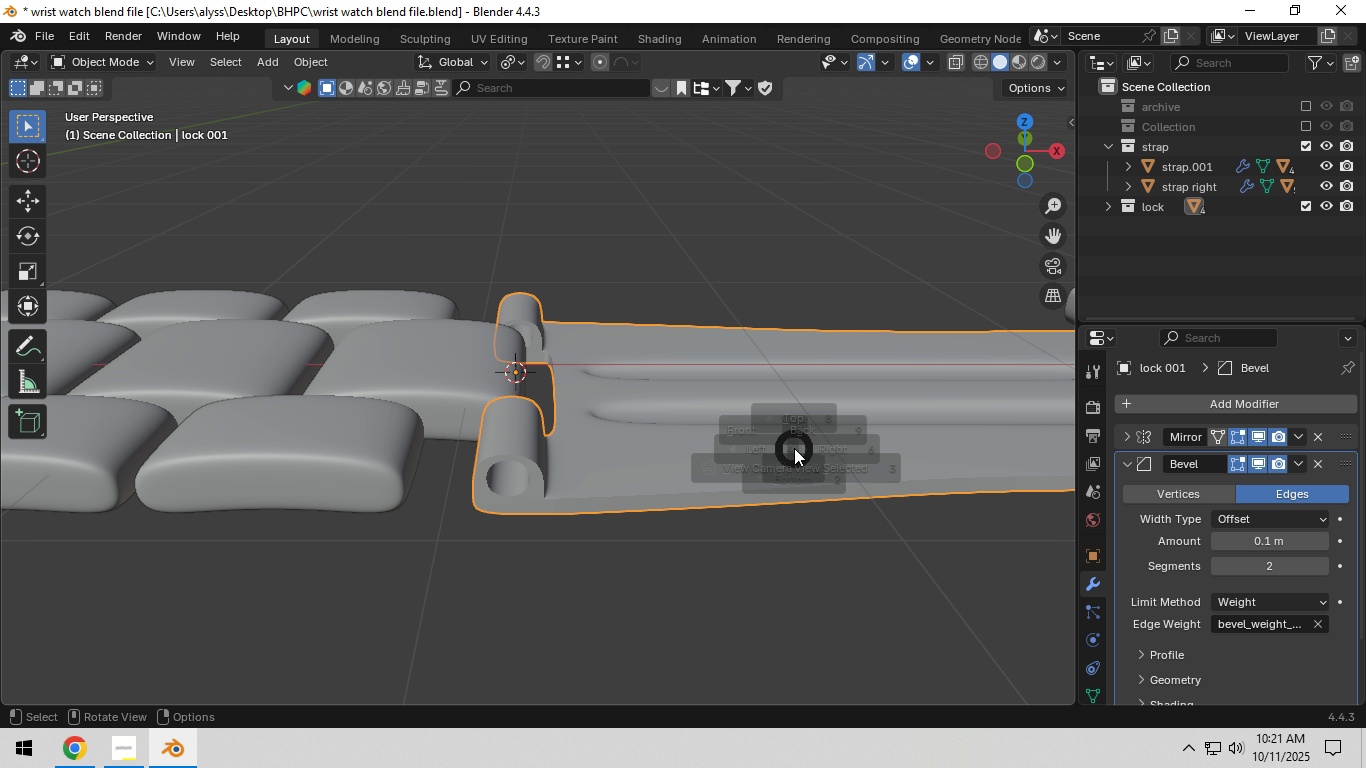 
hold_key(key=Backquote, duration=0.56)
 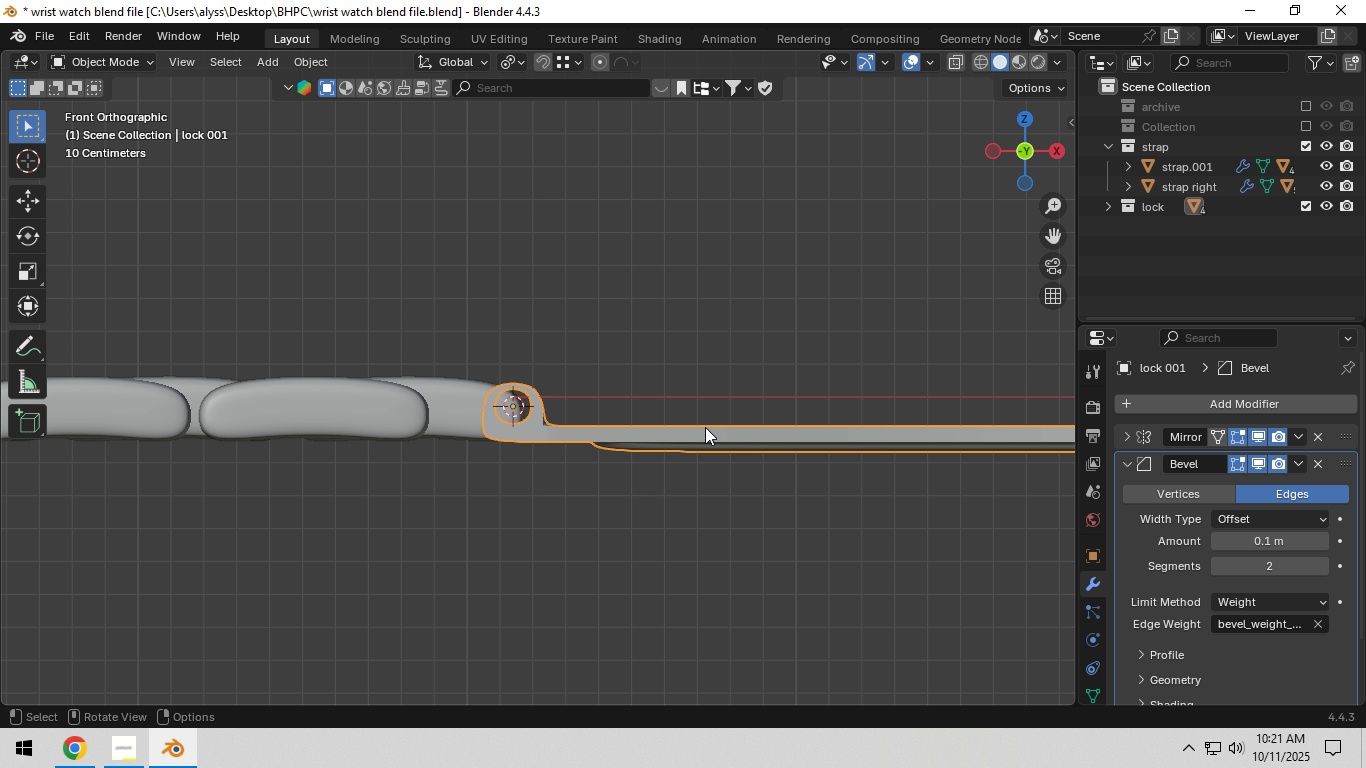 
scroll: coordinate [692, 434], scroll_direction: up, amount: 3.0
 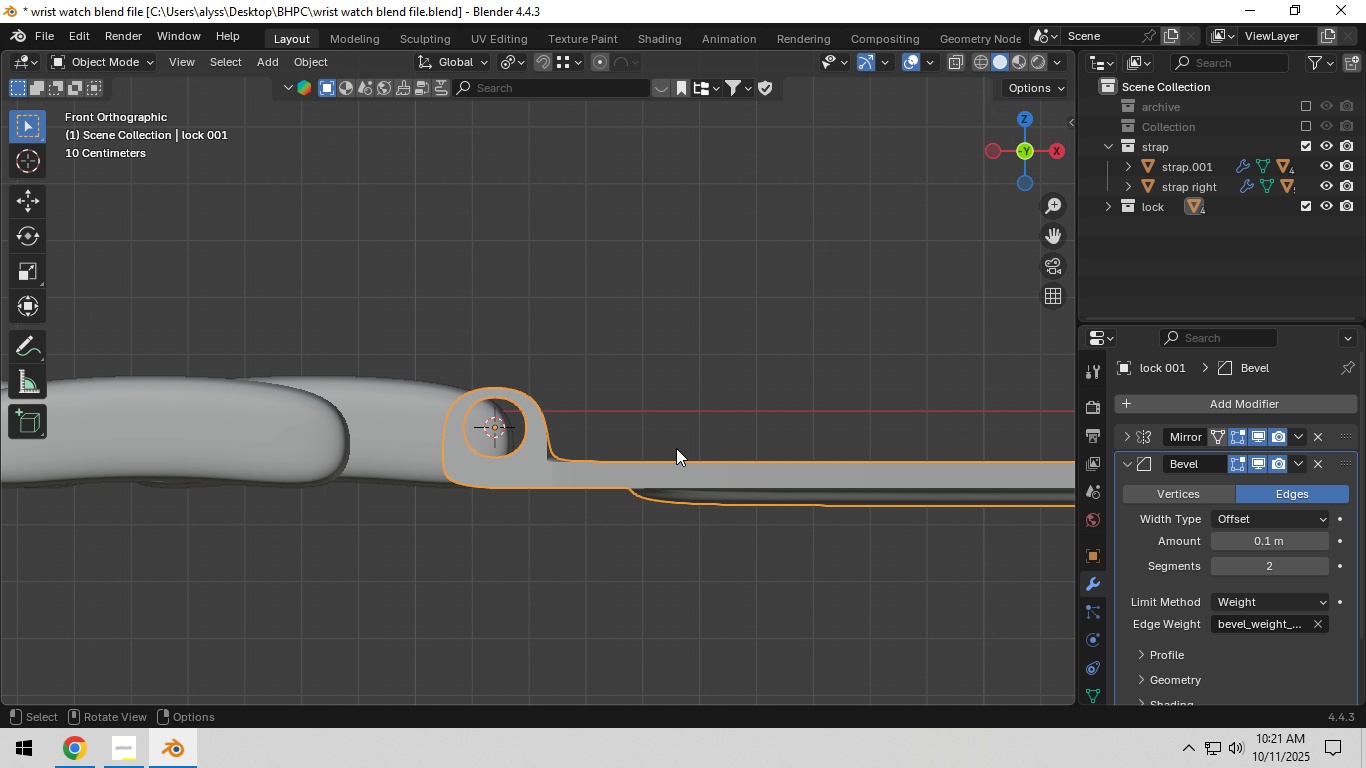 
hold_key(key=ShiftLeft, duration=0.58)
 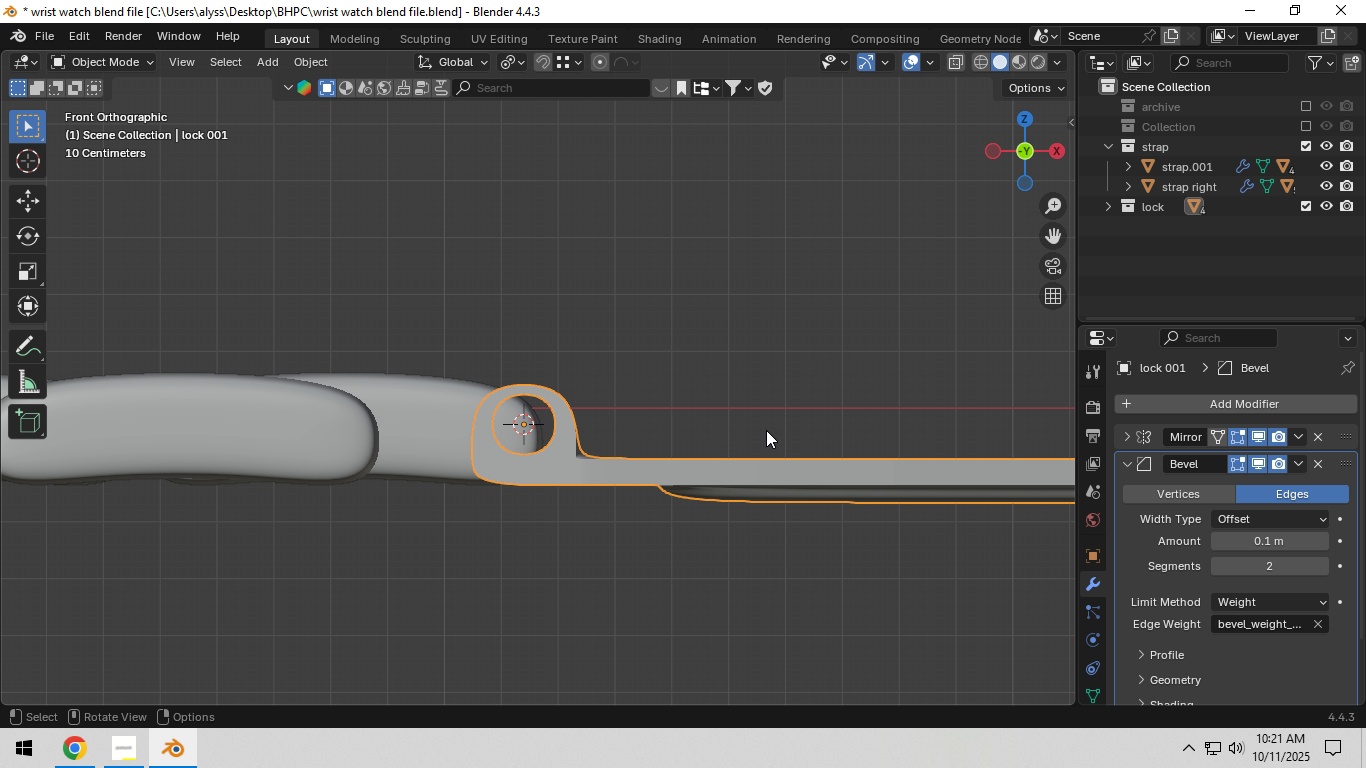 
type(gx)
 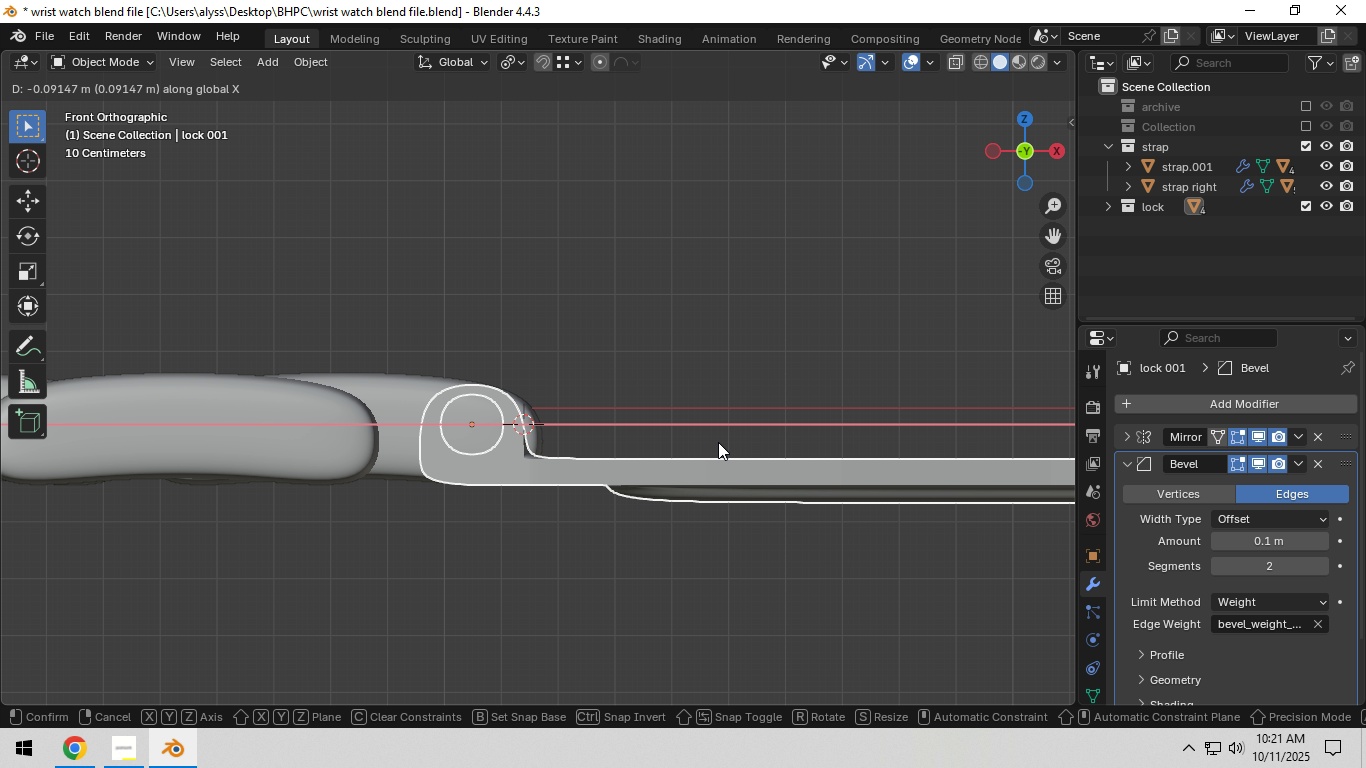 
left_click([718, 442])
 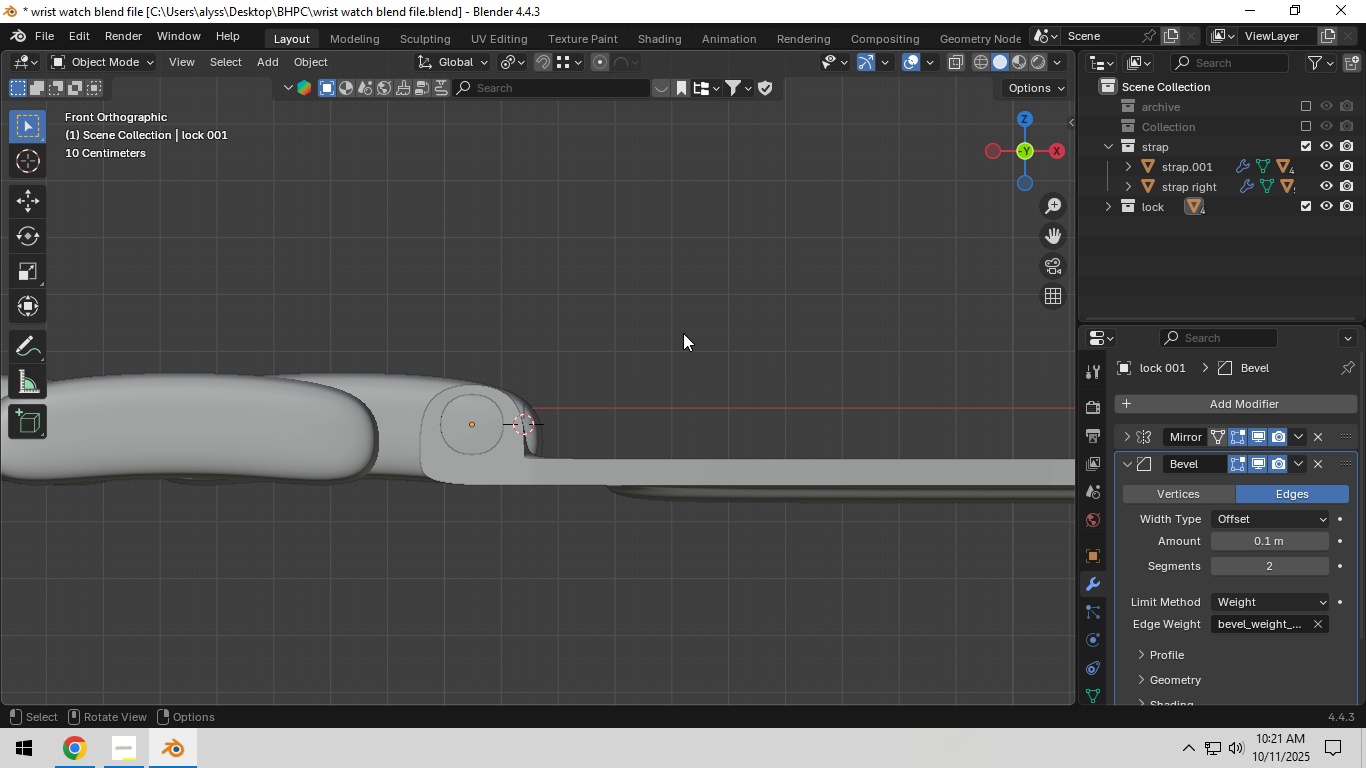 
scroll: coordinate [681, 334], scroll_direction: down, amount: 5.0
 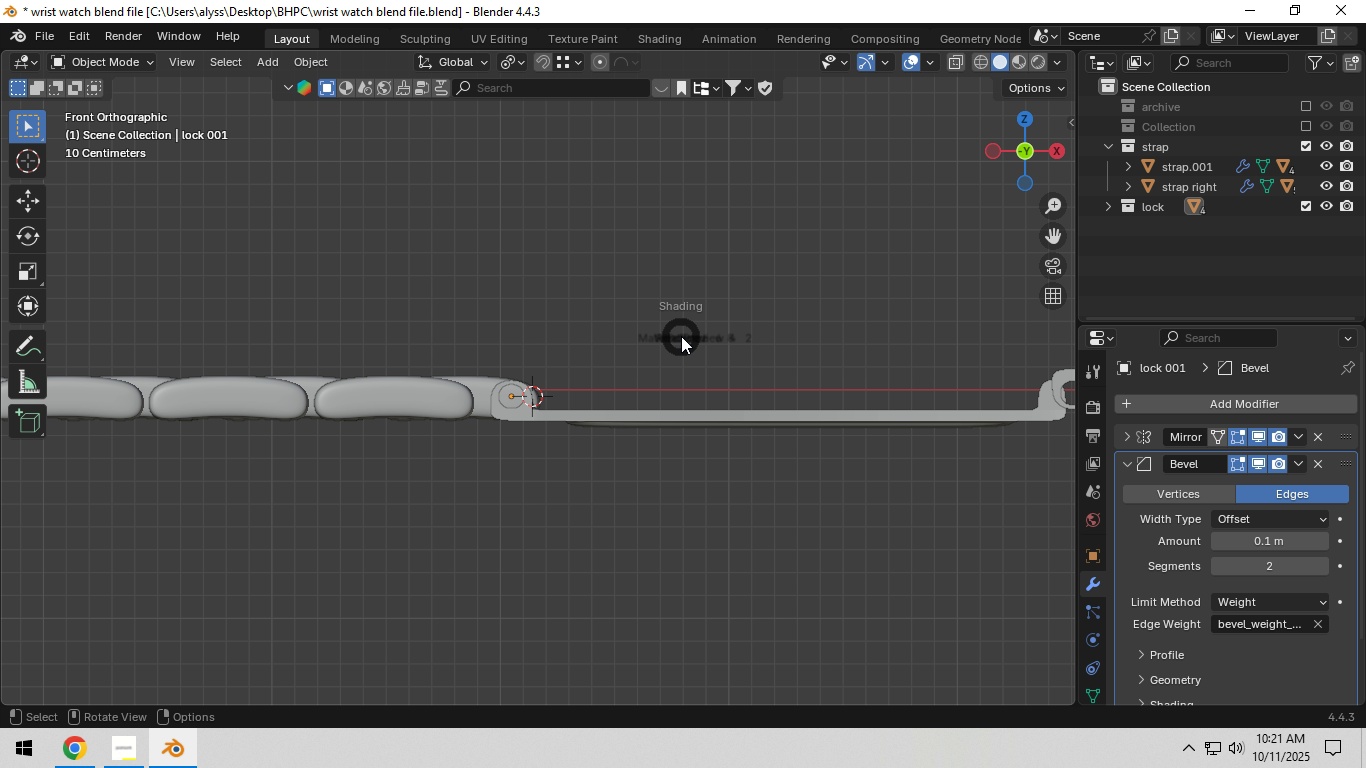 
key(Z)
 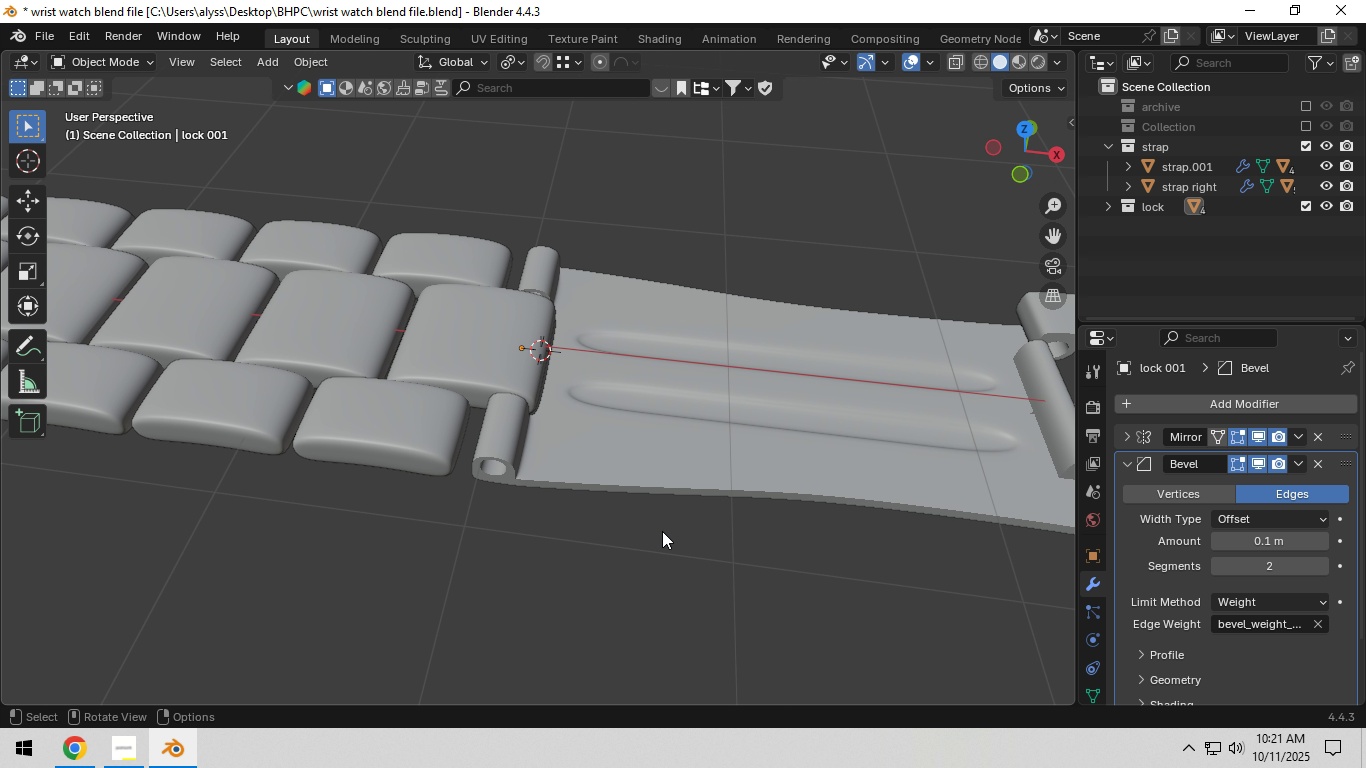 
left_click([627, 572])
 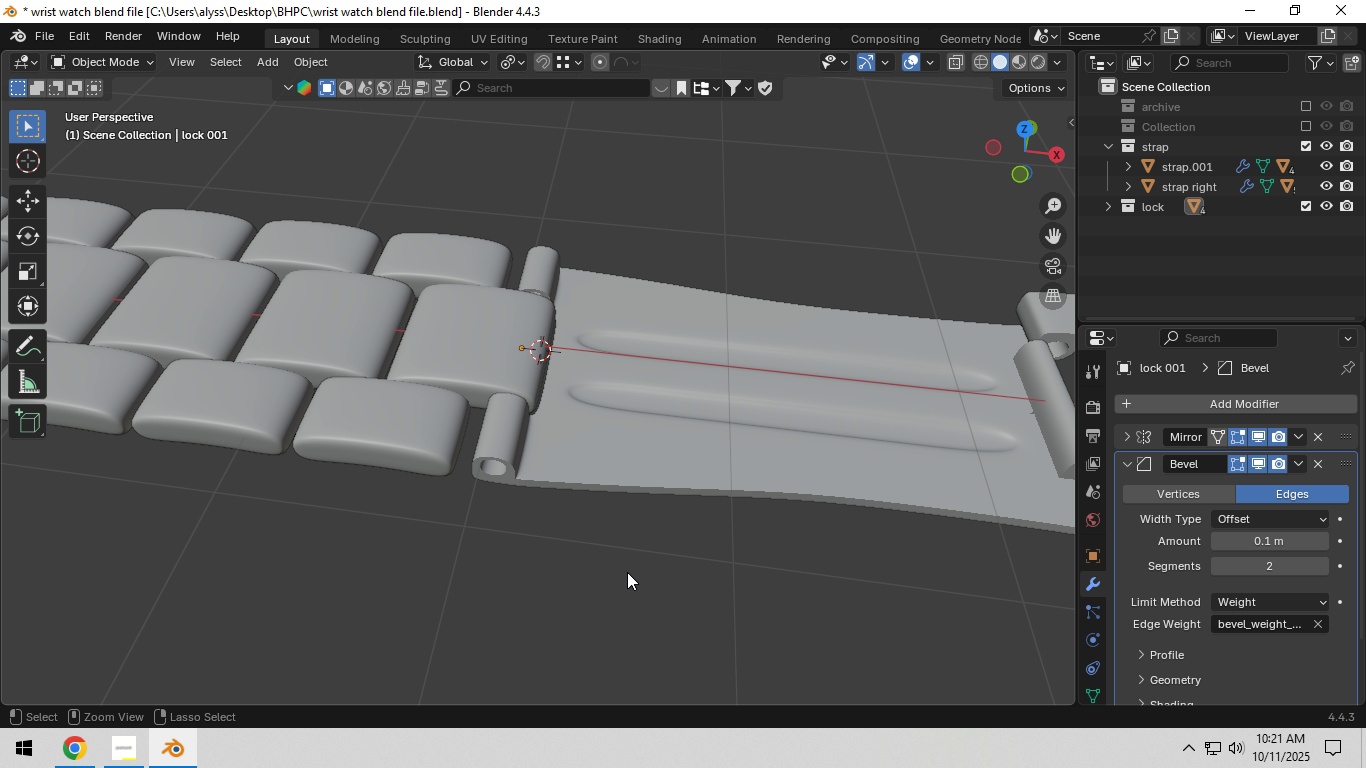 
key(Control+S)
 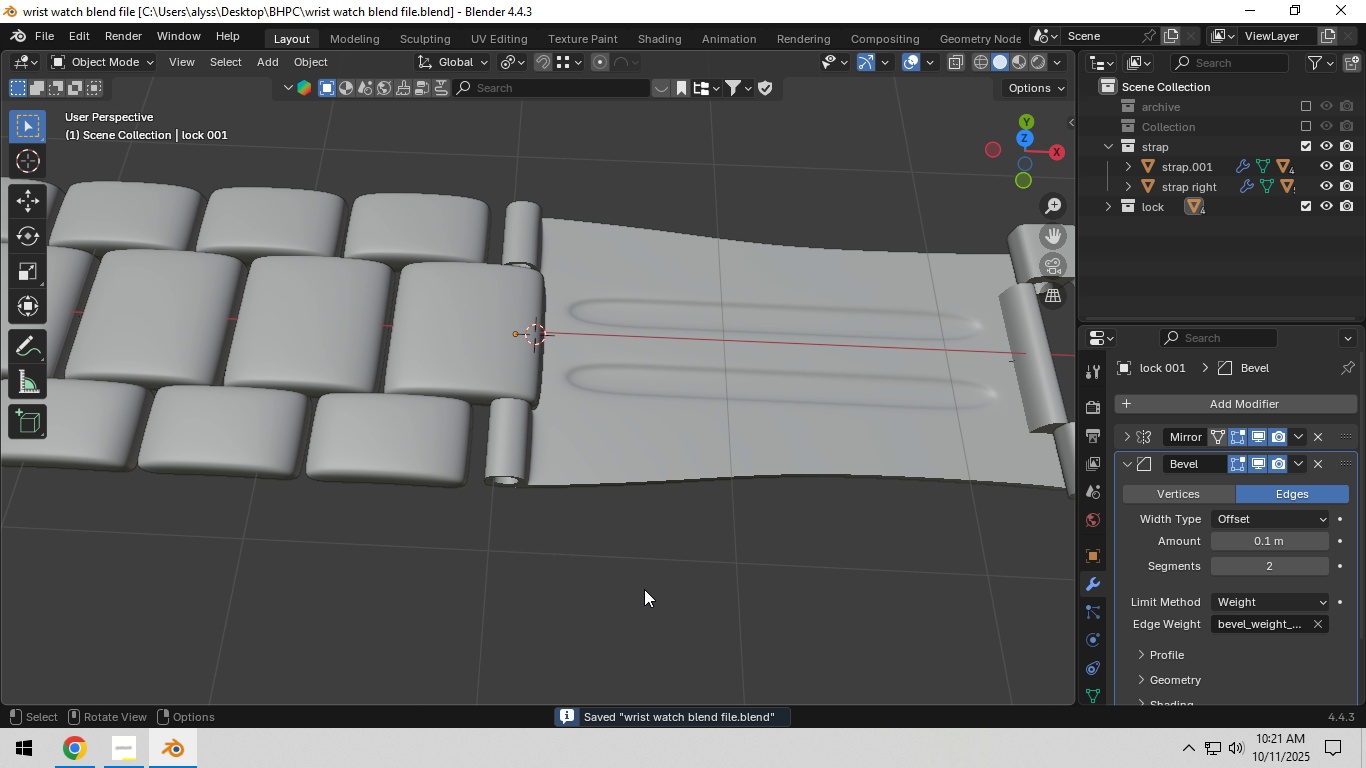 
scroll: coordinate [656, 576], scroll_direction: down, amount: 2.0
 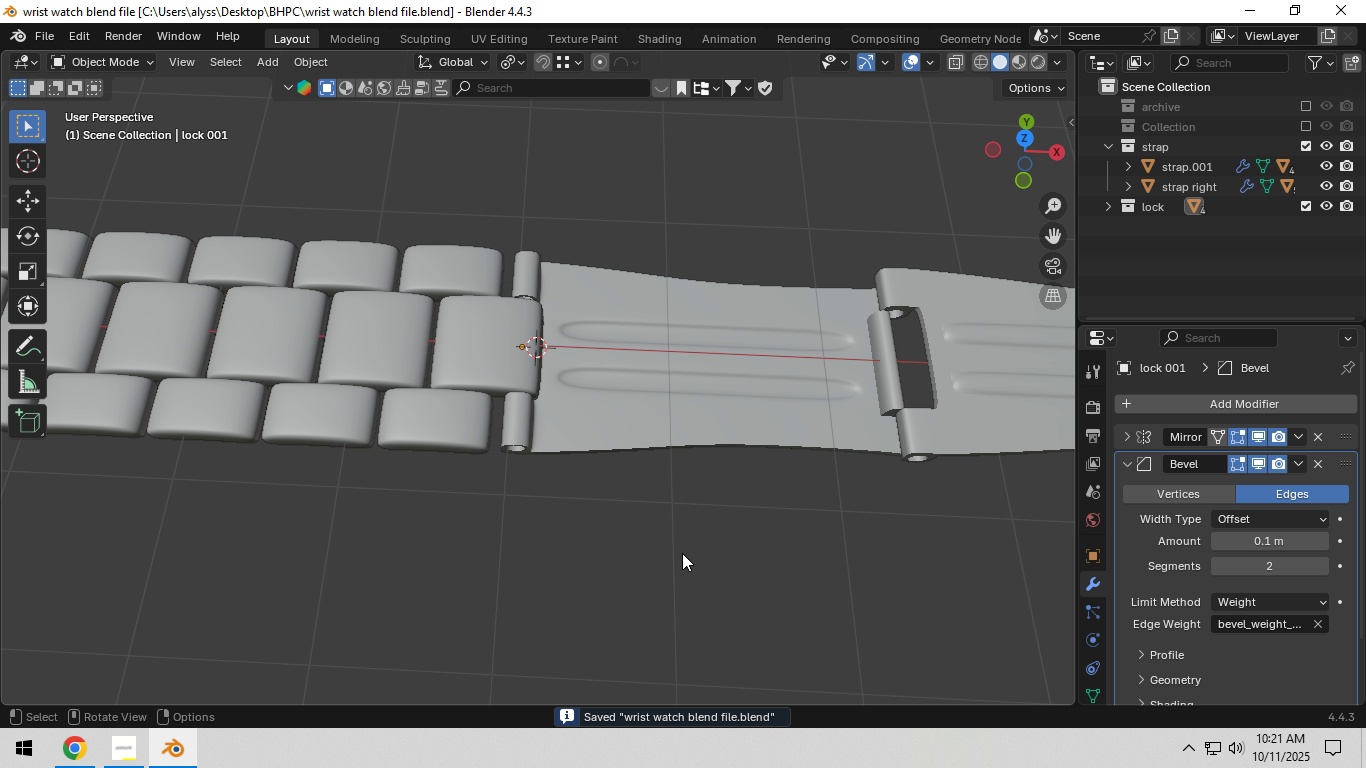 
hold_key(key=ShiftLeft, duration=1.17)
 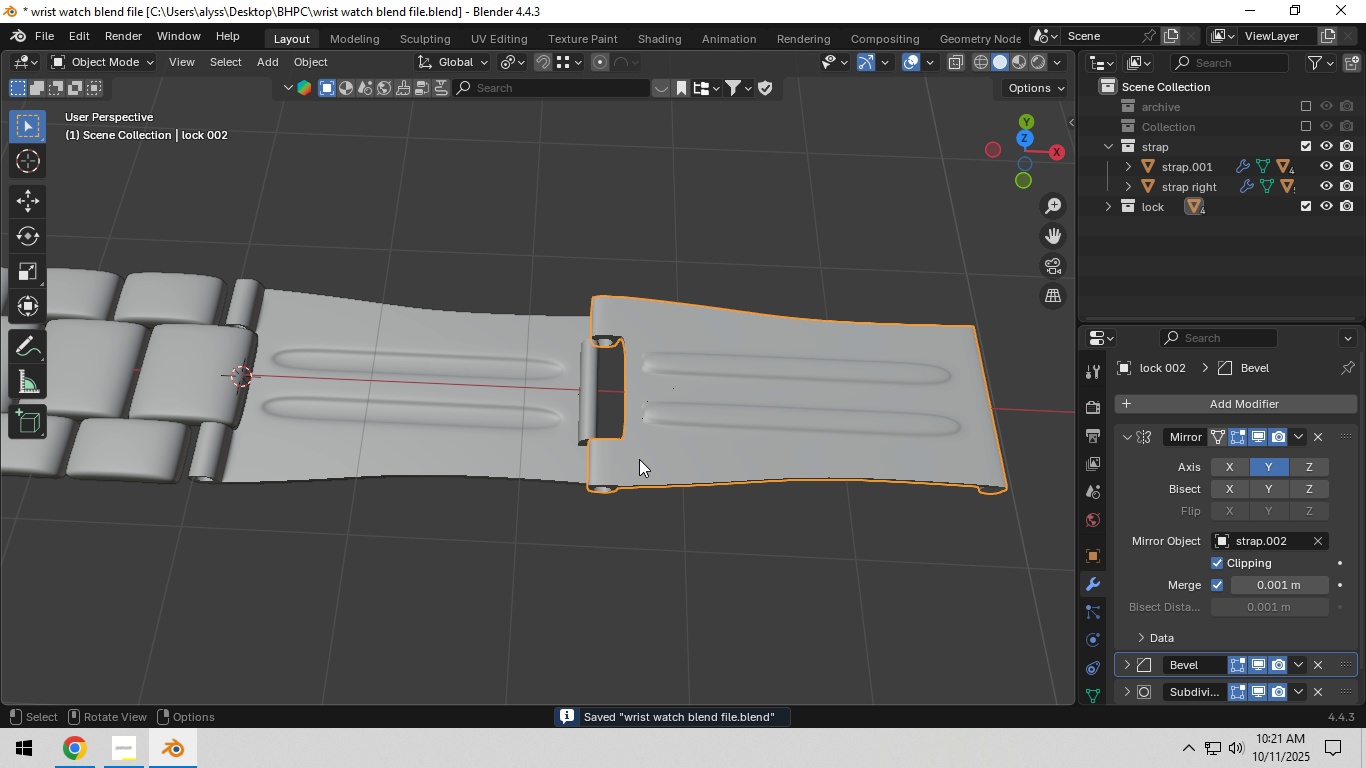 
scroll: coordinate [629, 485], scroll_direction: up, amount: 5.0
 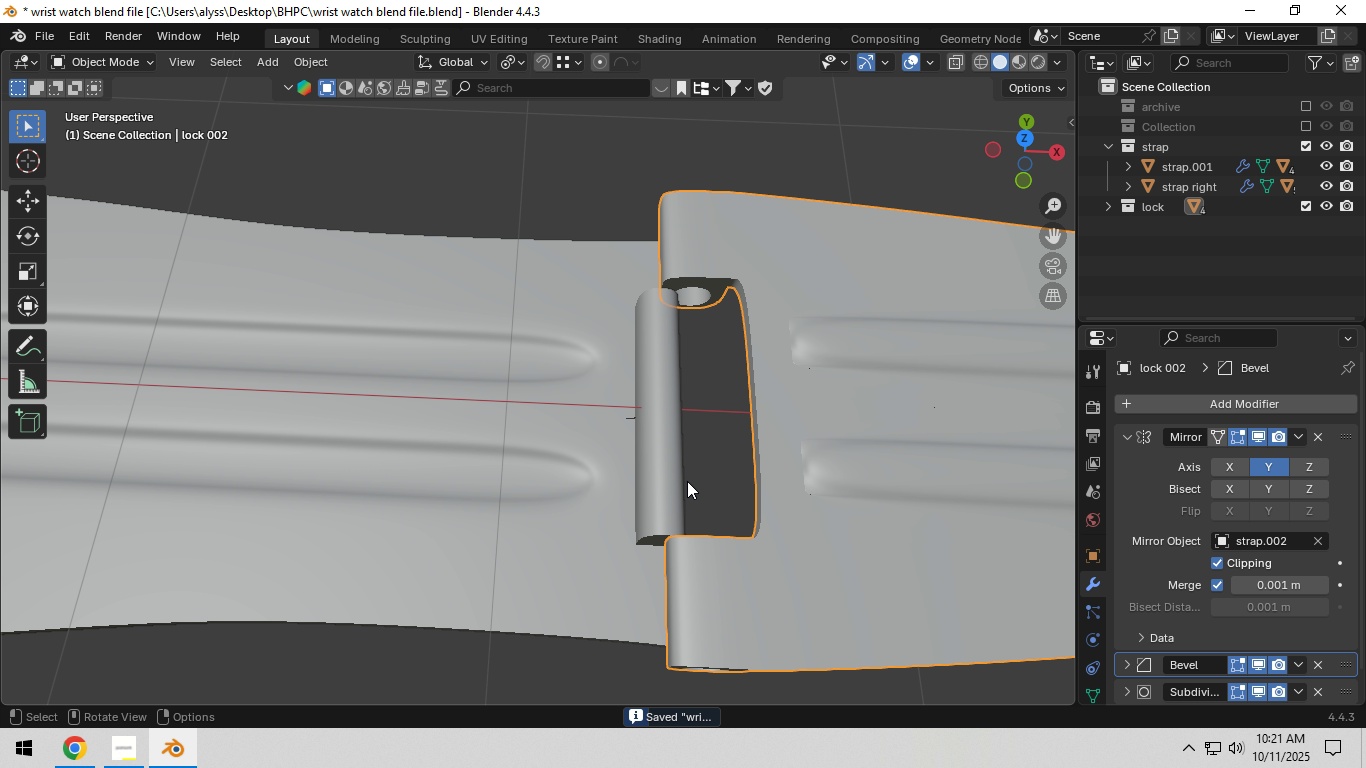 
key(Tab)
 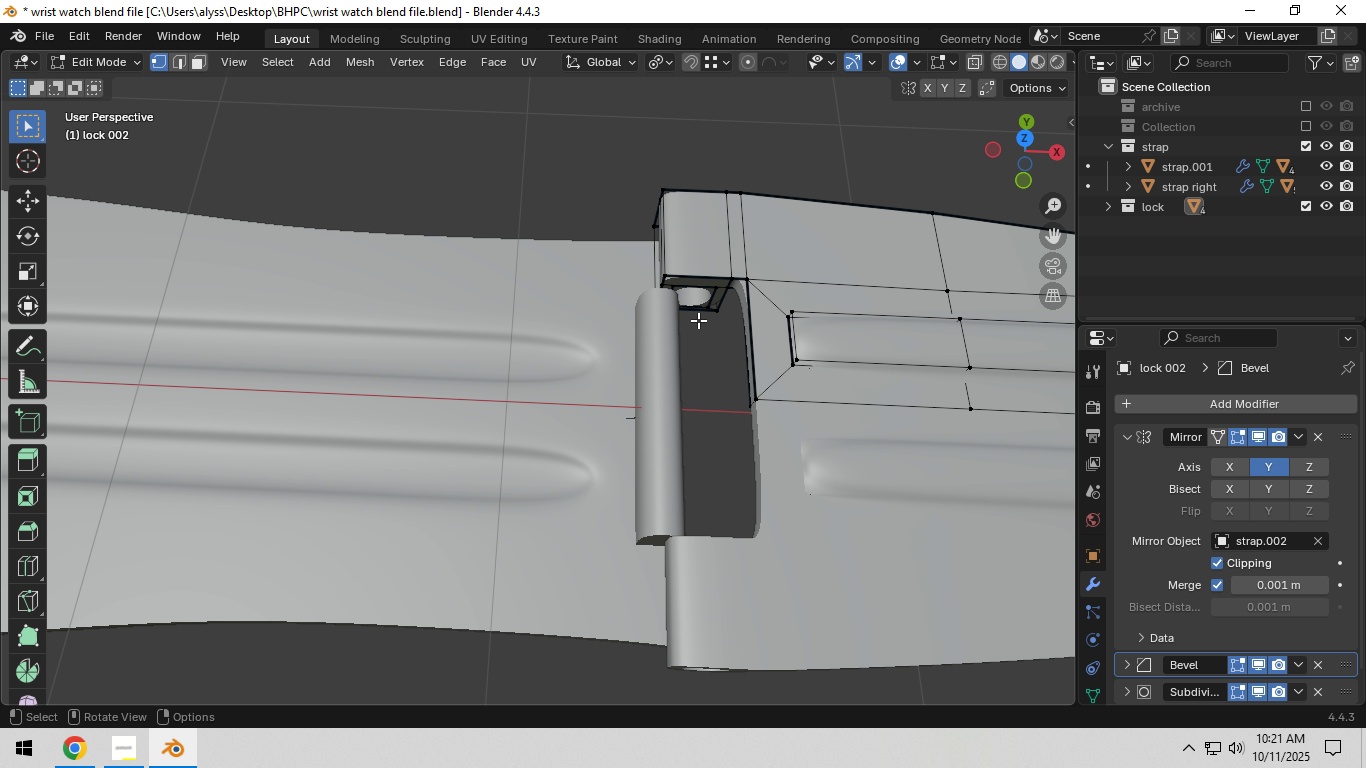 
hold_key(key=AltLeft, duration=0.62)
left_click([699, 304])
 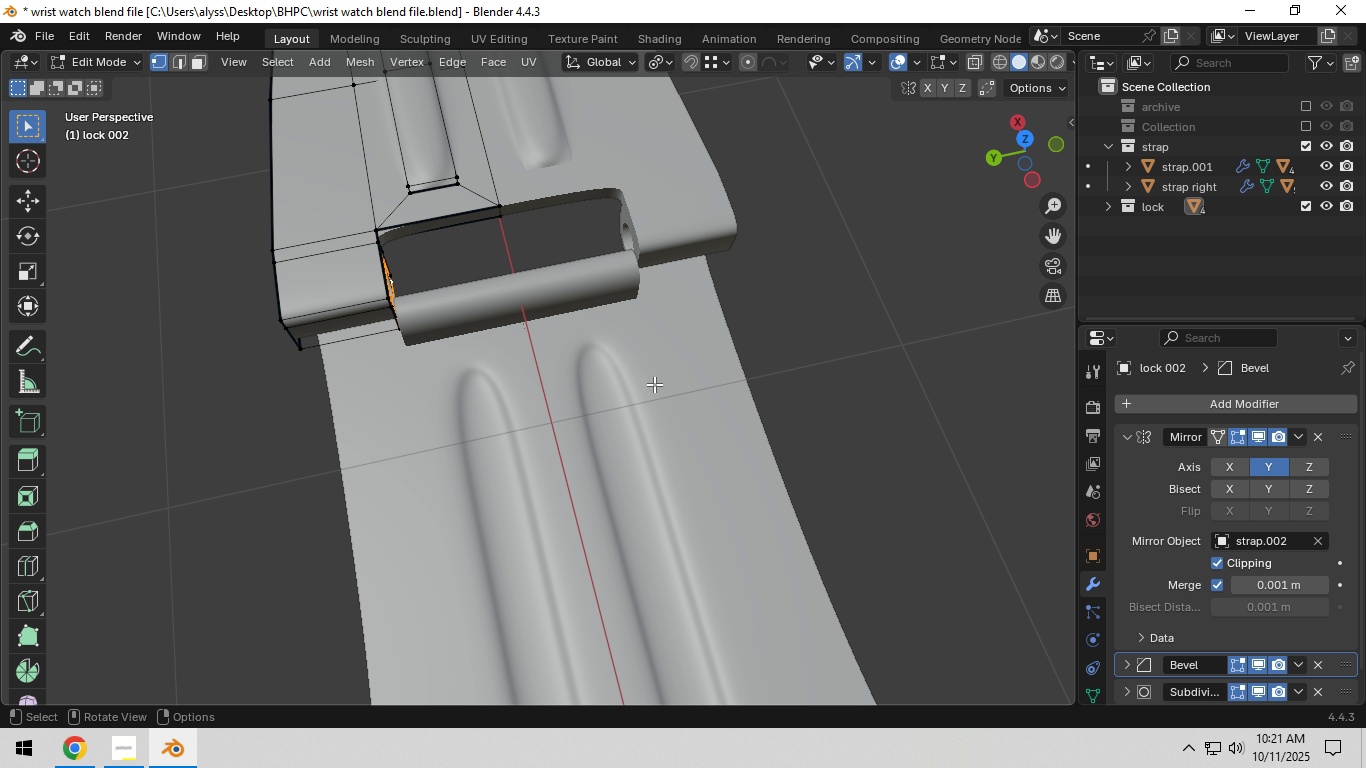 
hold_key(key=ShiftLeft, duration=0.46)
 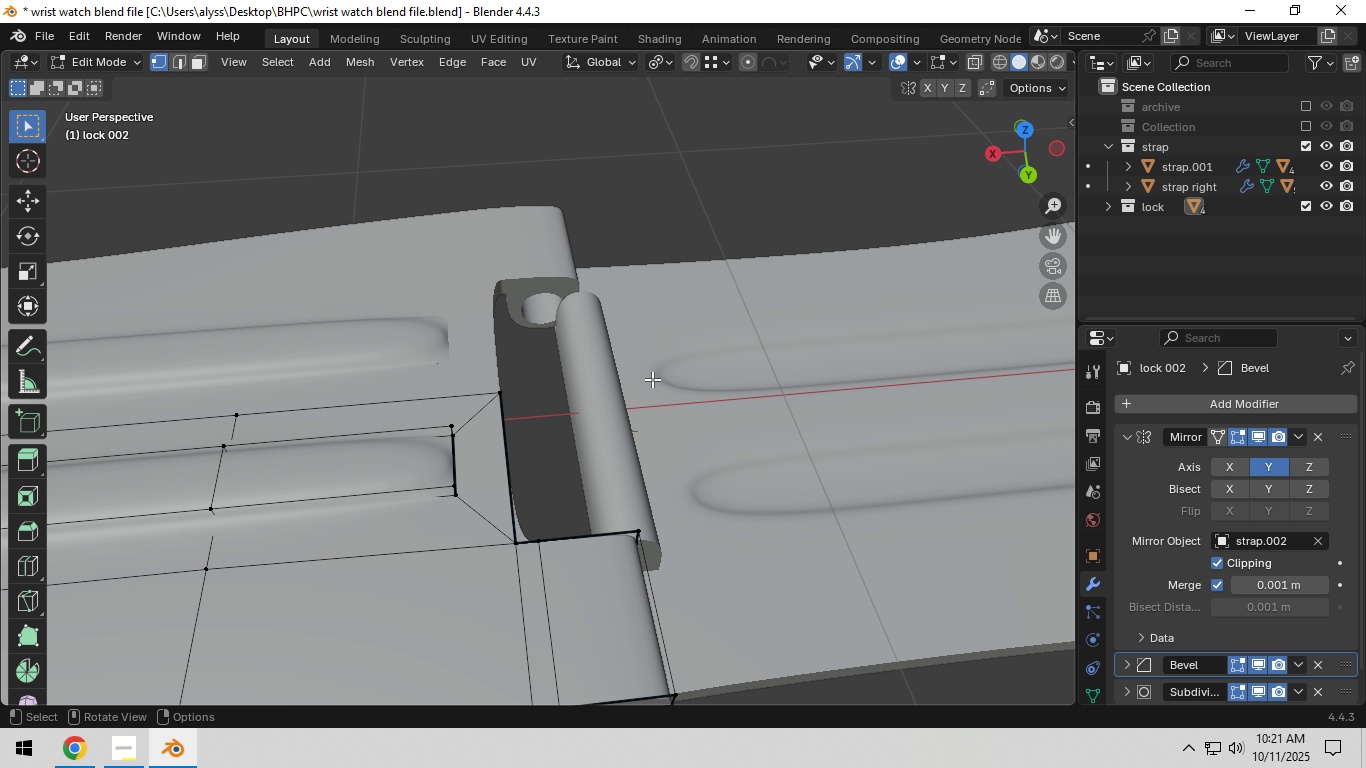 
scroll: coordinate [652, 379], scroll_direction: up, amount: 1.0
 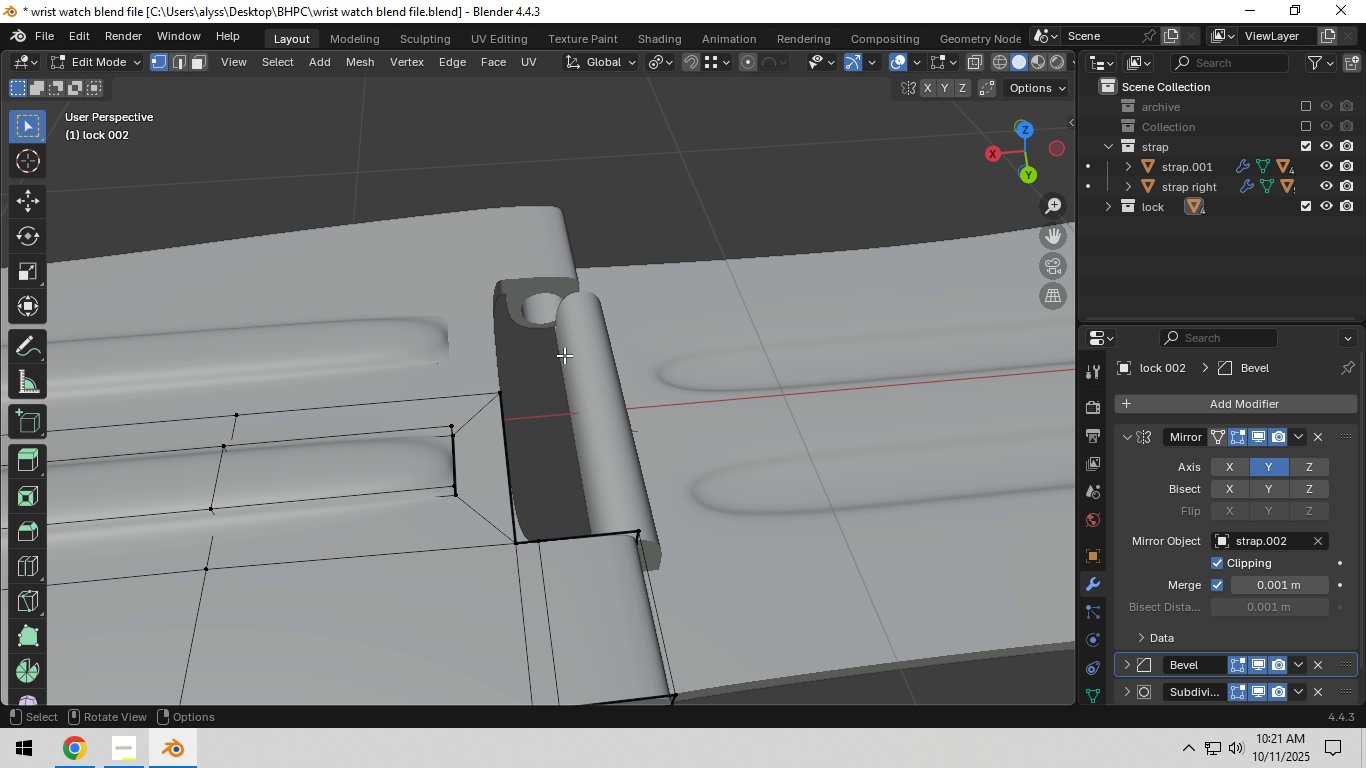 
hold_key(key=ShiftLeft, duration=0.34)
 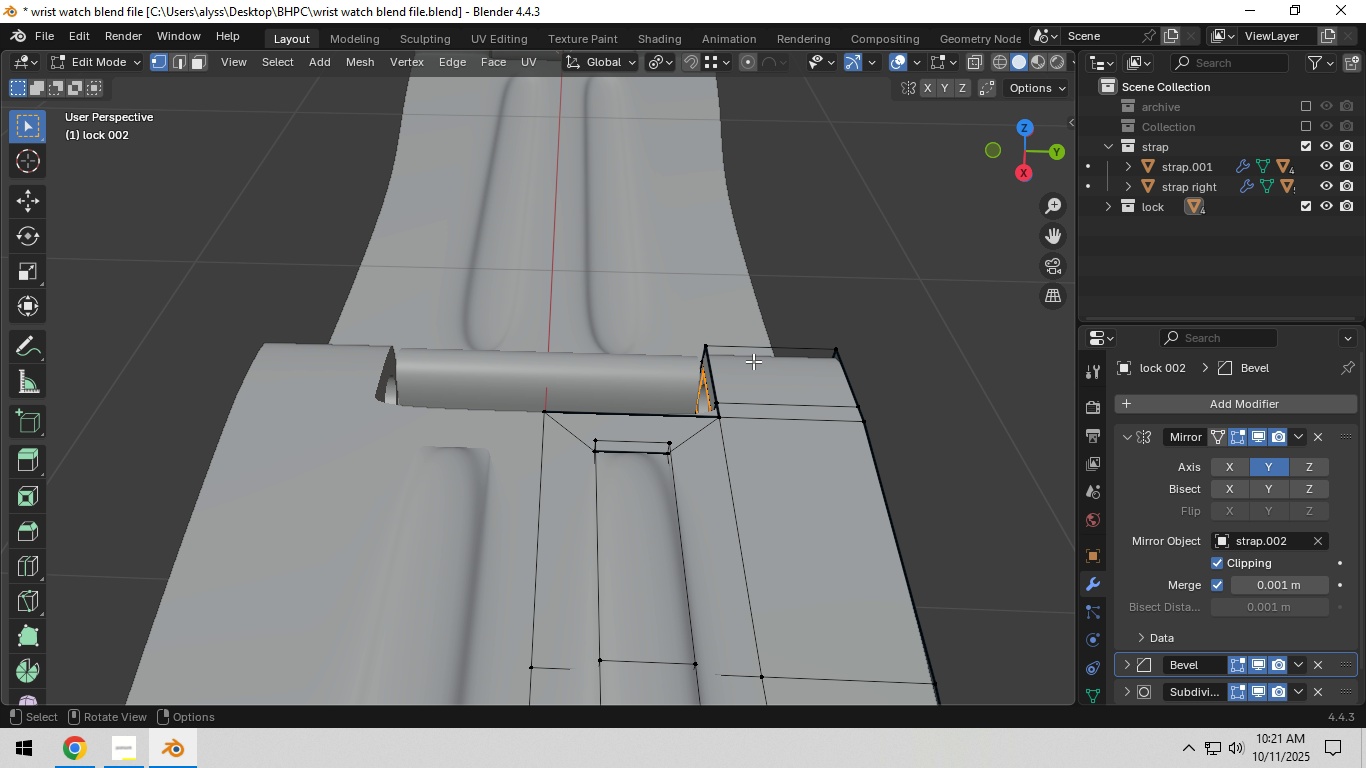 
type(Dxy)
 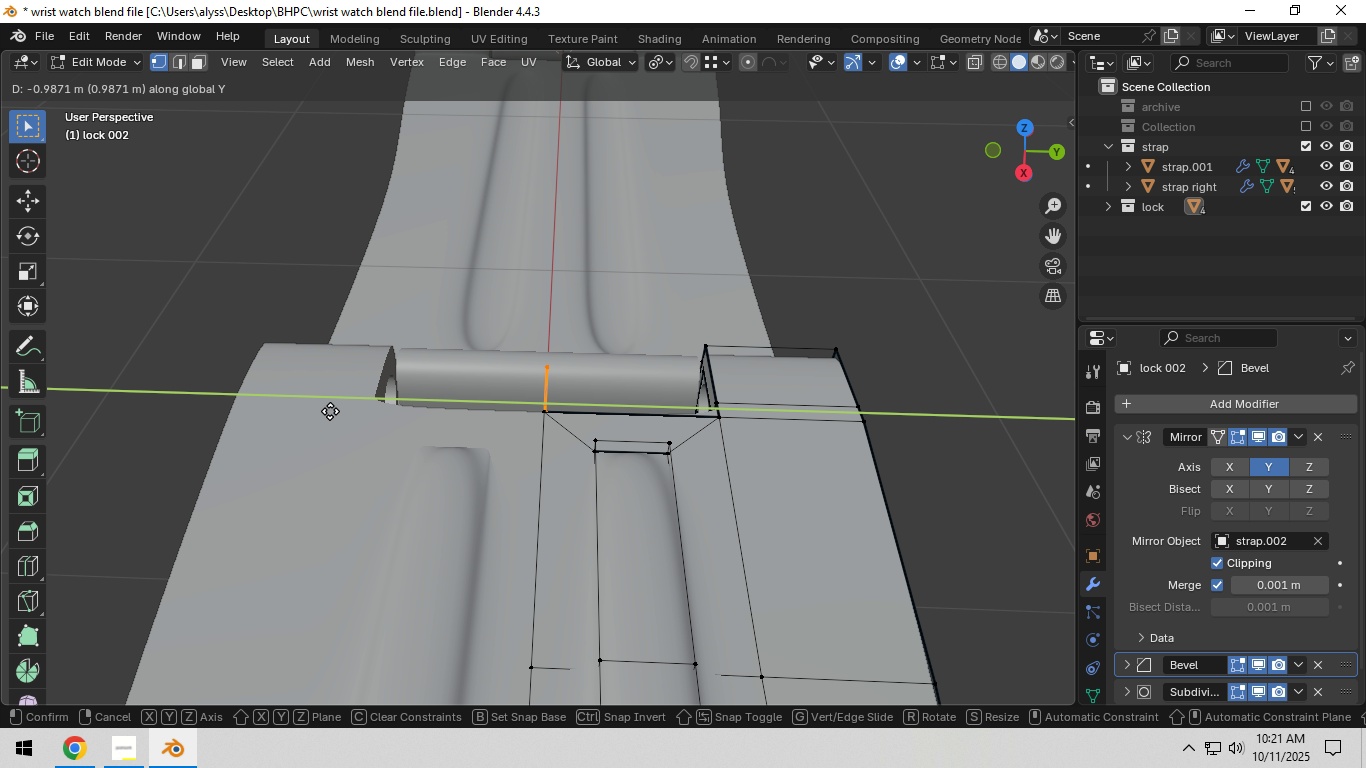 
left_click([330, 411])
 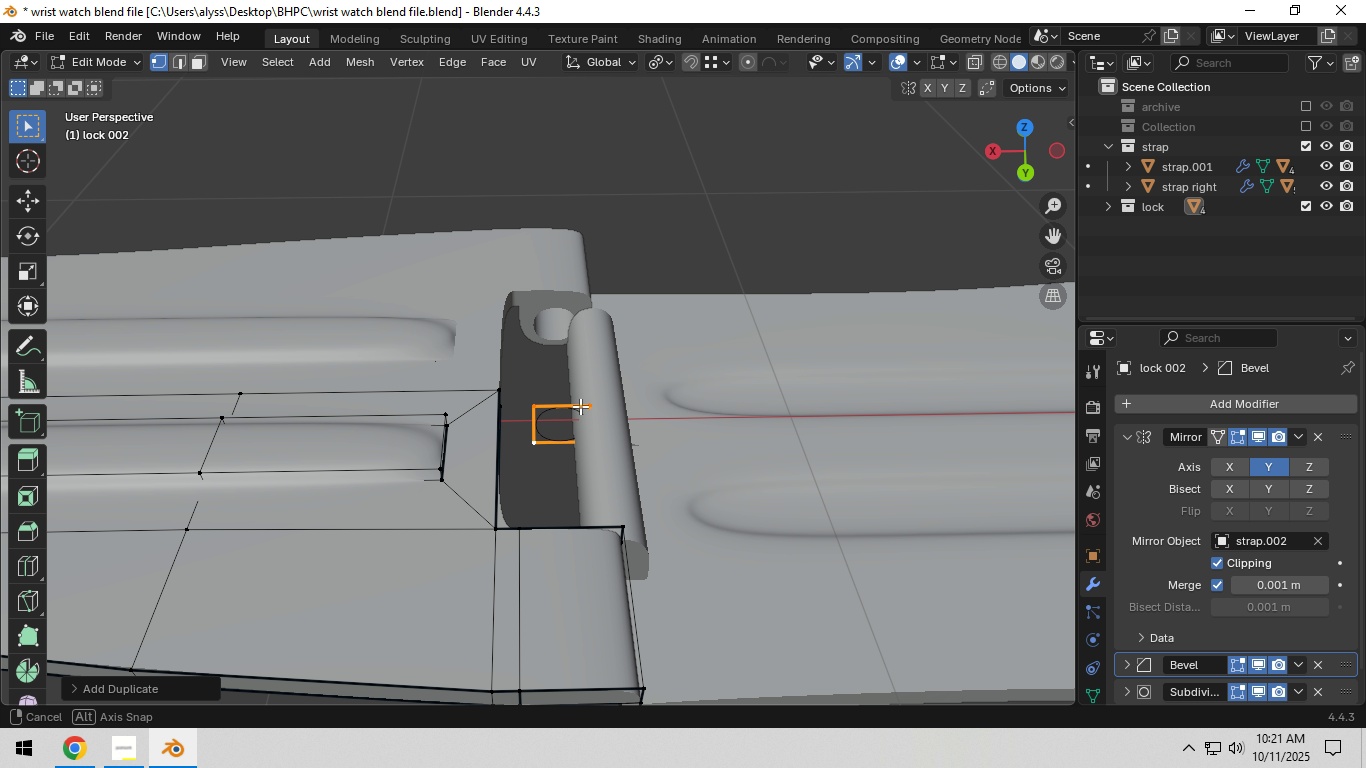 
key(Shift+S)
 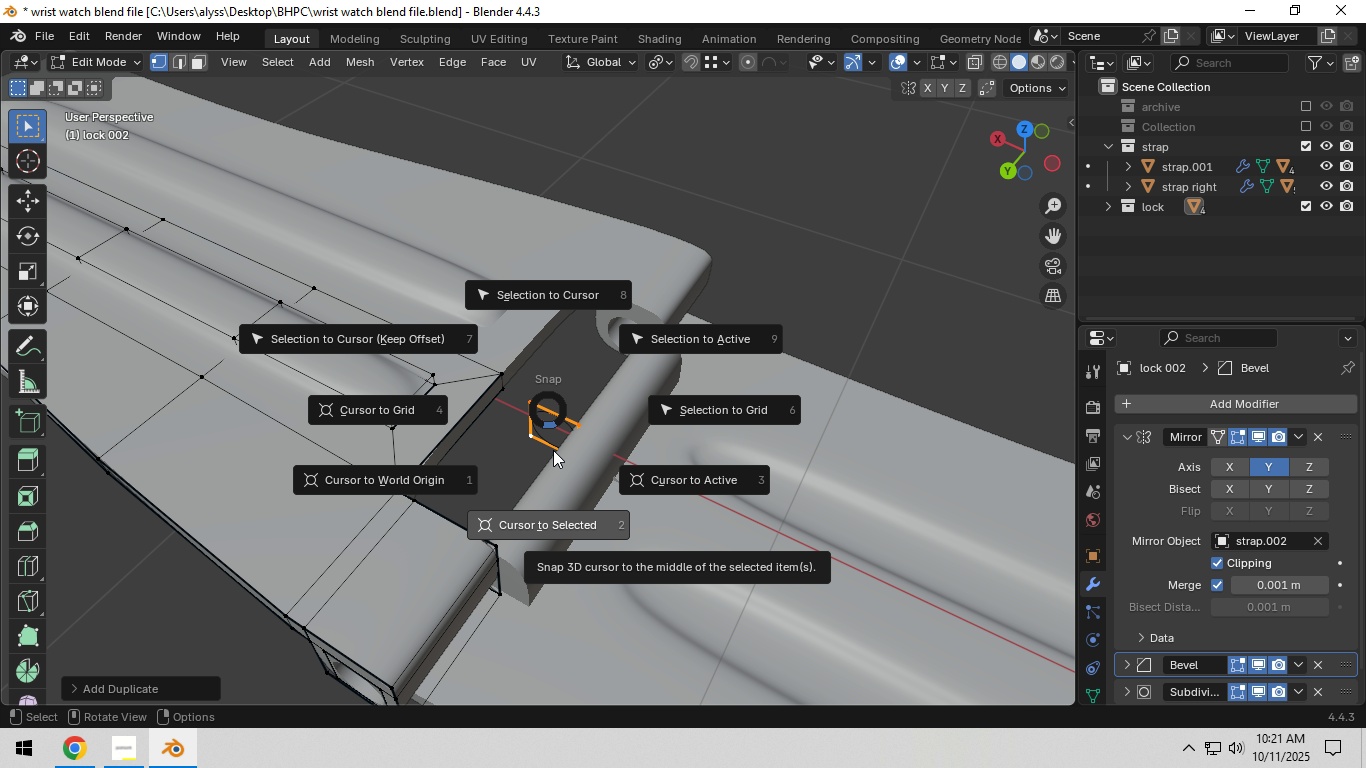 
left_click([553, 450])
 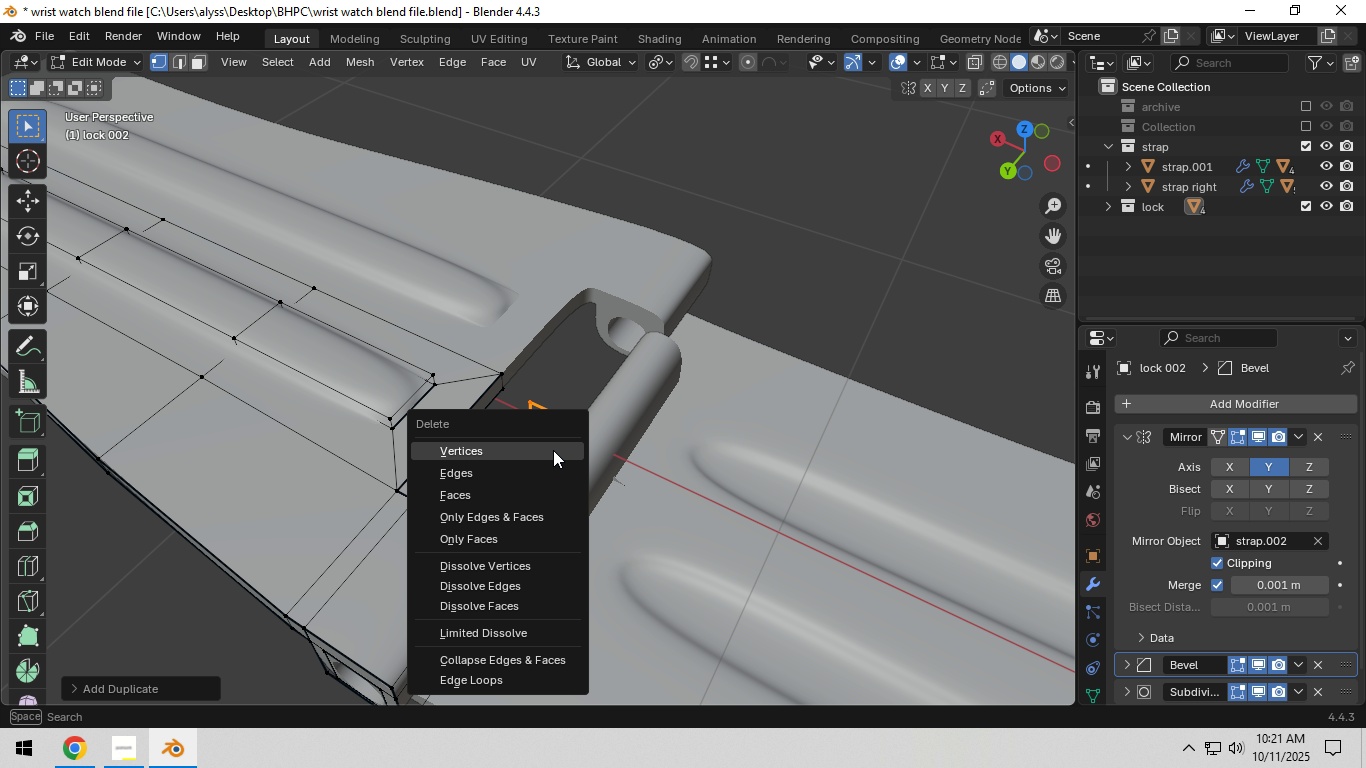 
key(X)
 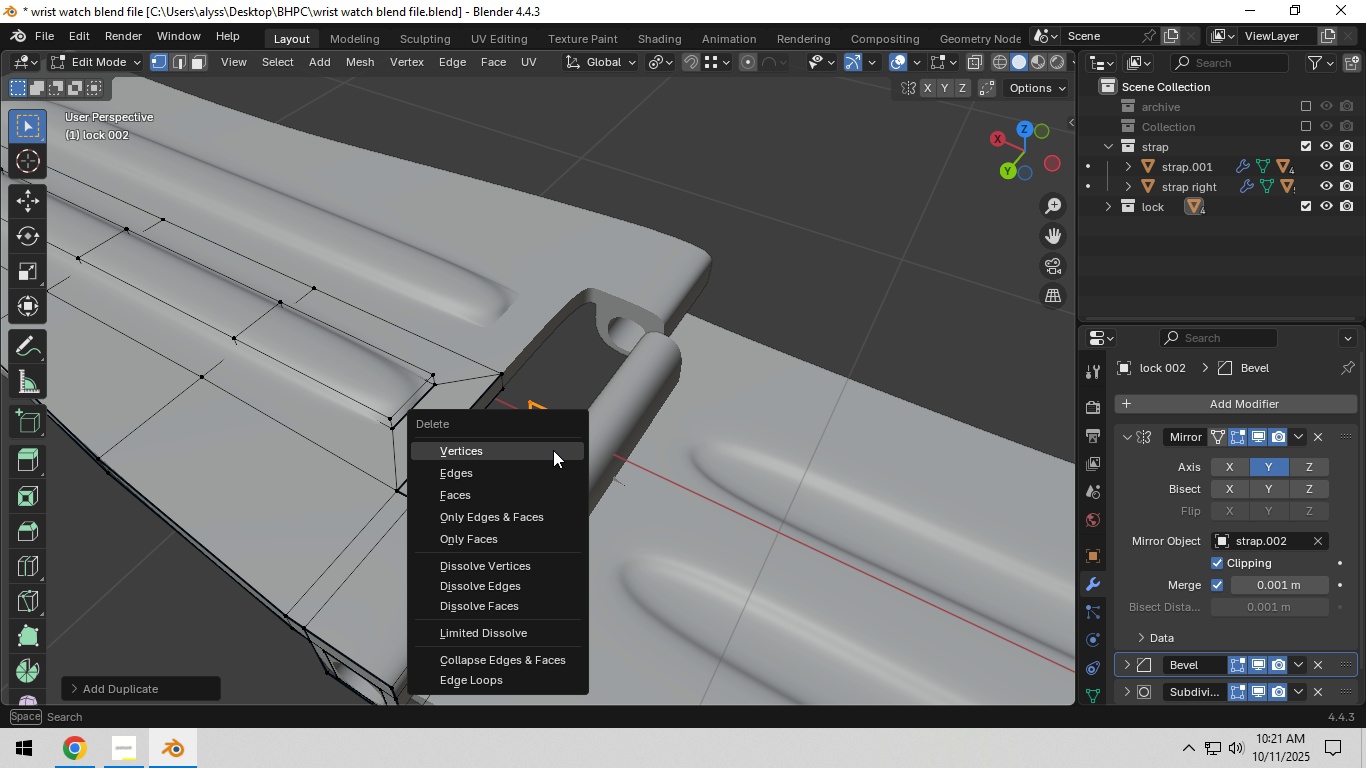 
left_click([553, 450])
 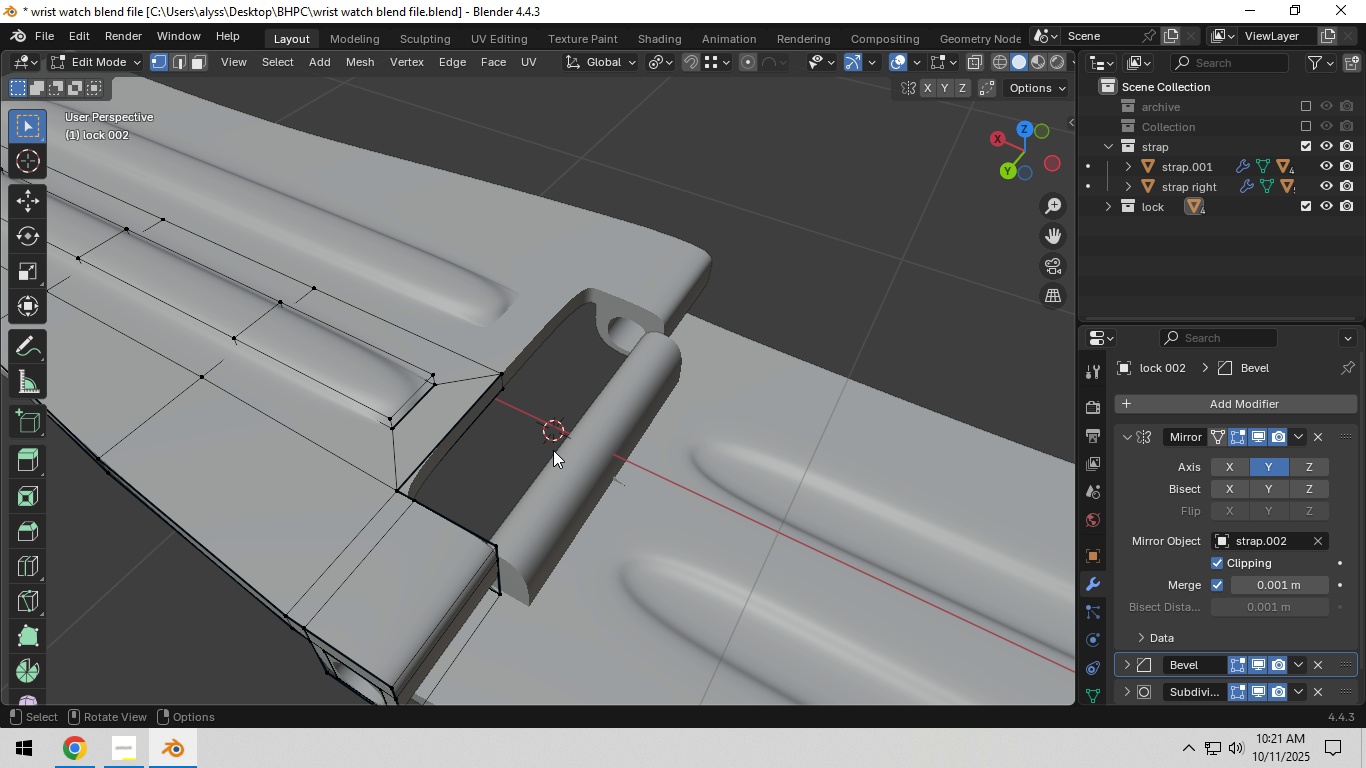 
key(Tab)
 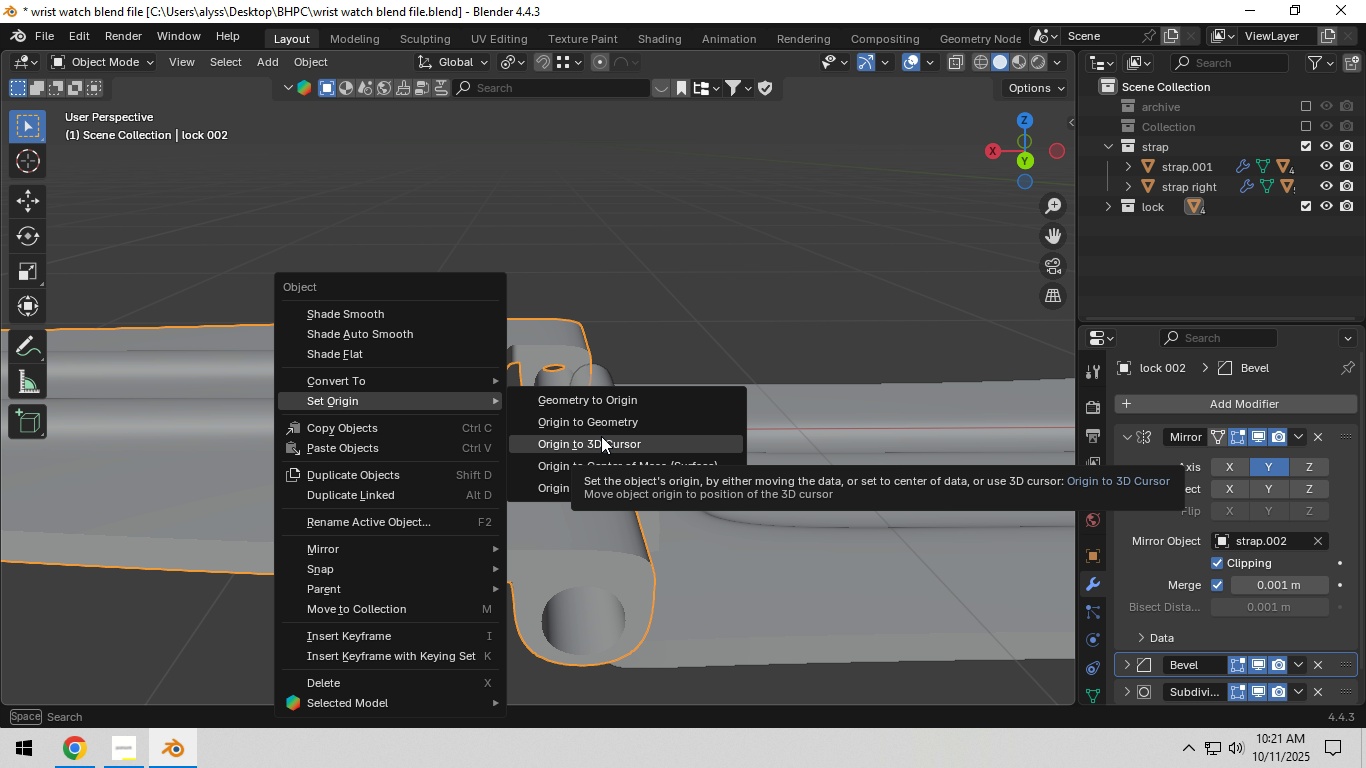 
wait(6.58)
 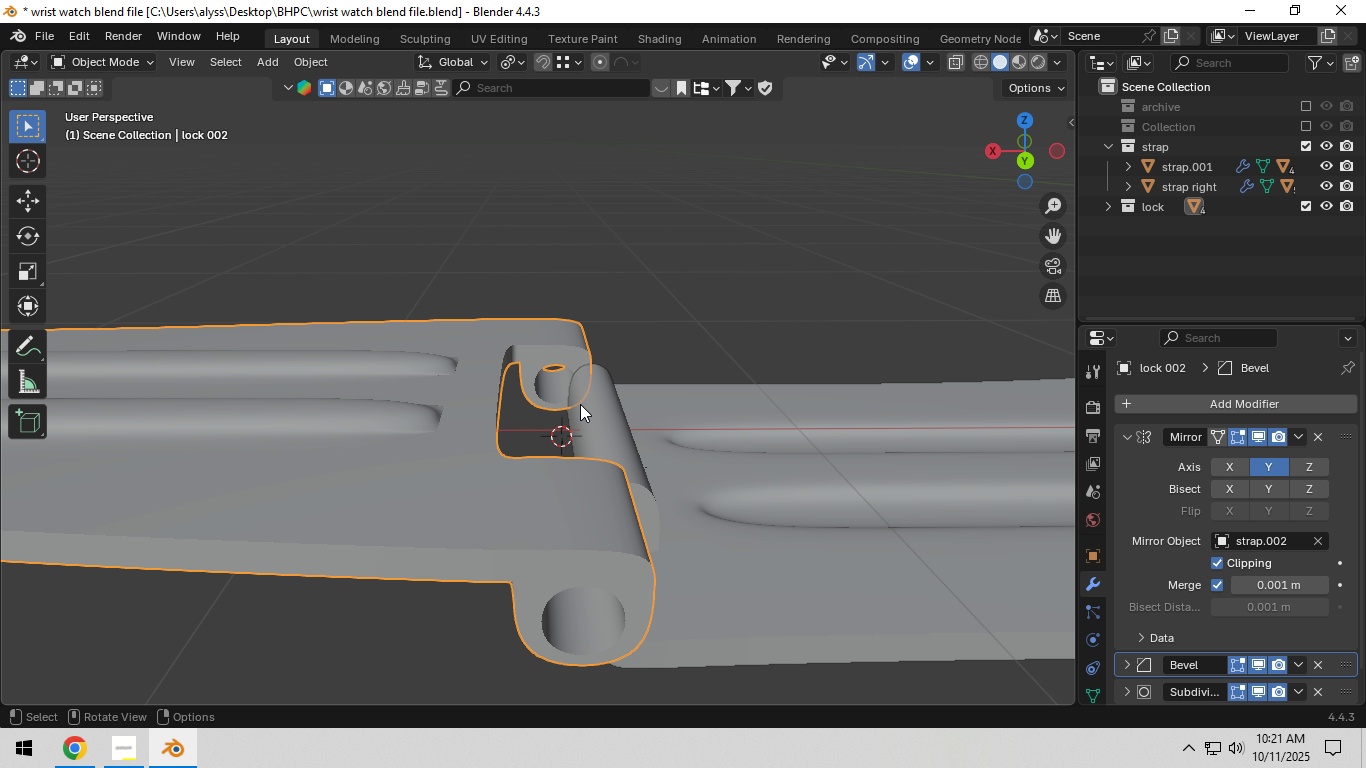 
left_click([604, 436])
 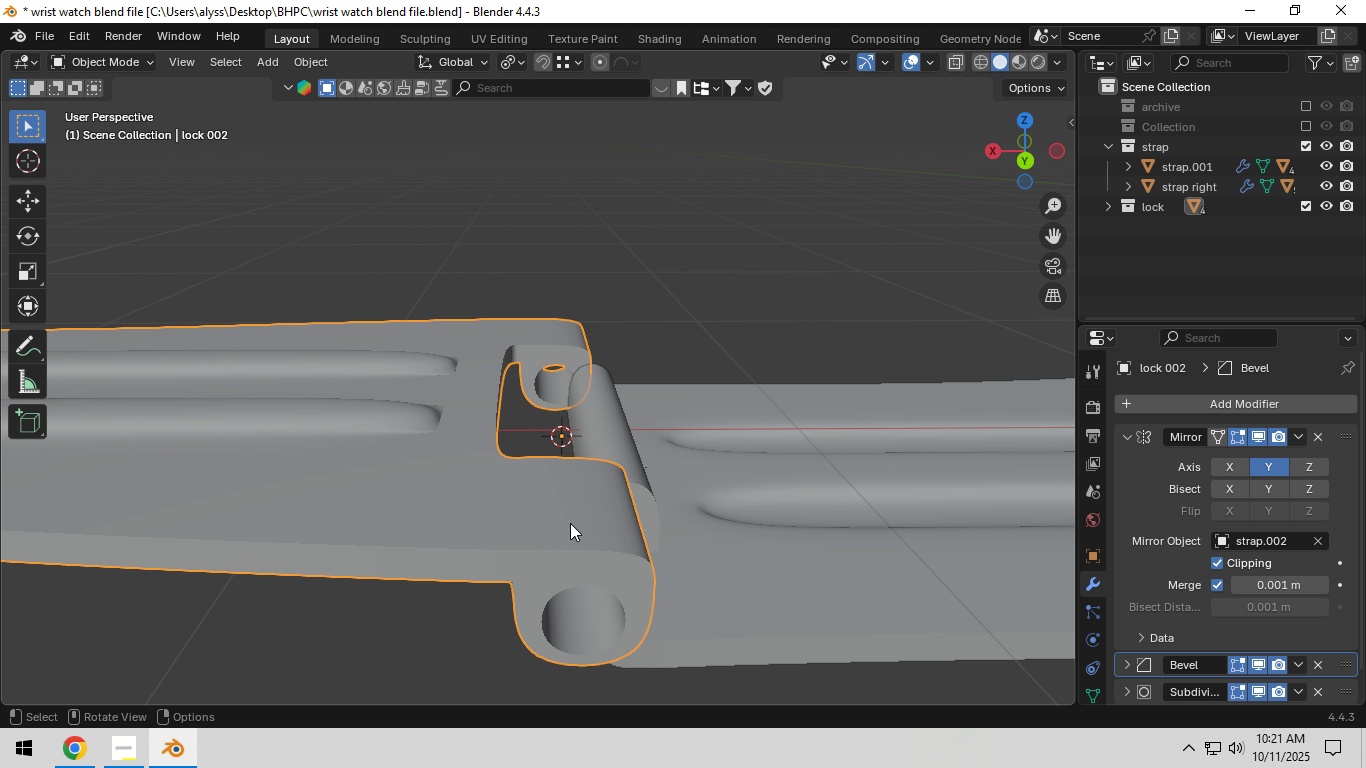 
hold_key(key=ShiftLeft, duration=1.26)
 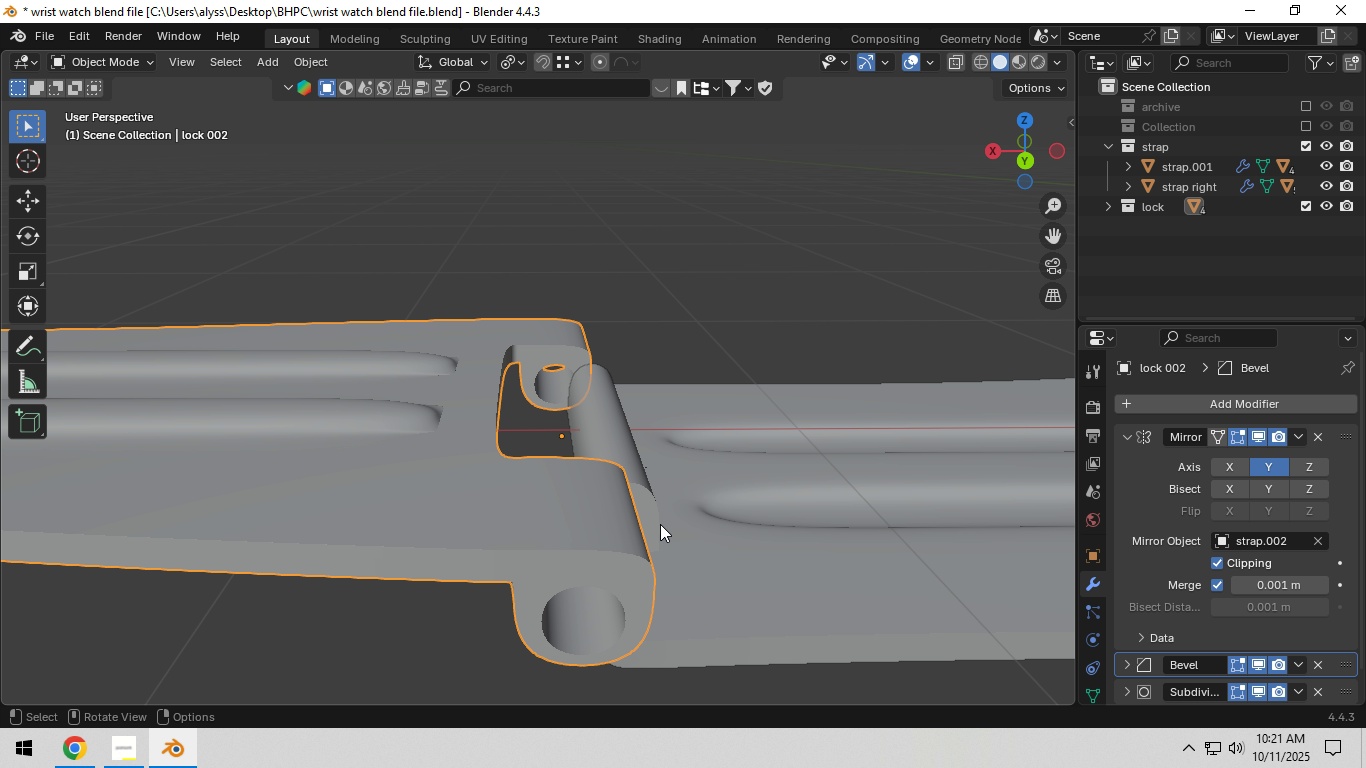 
hold_key(key=S, duration=1.07)
 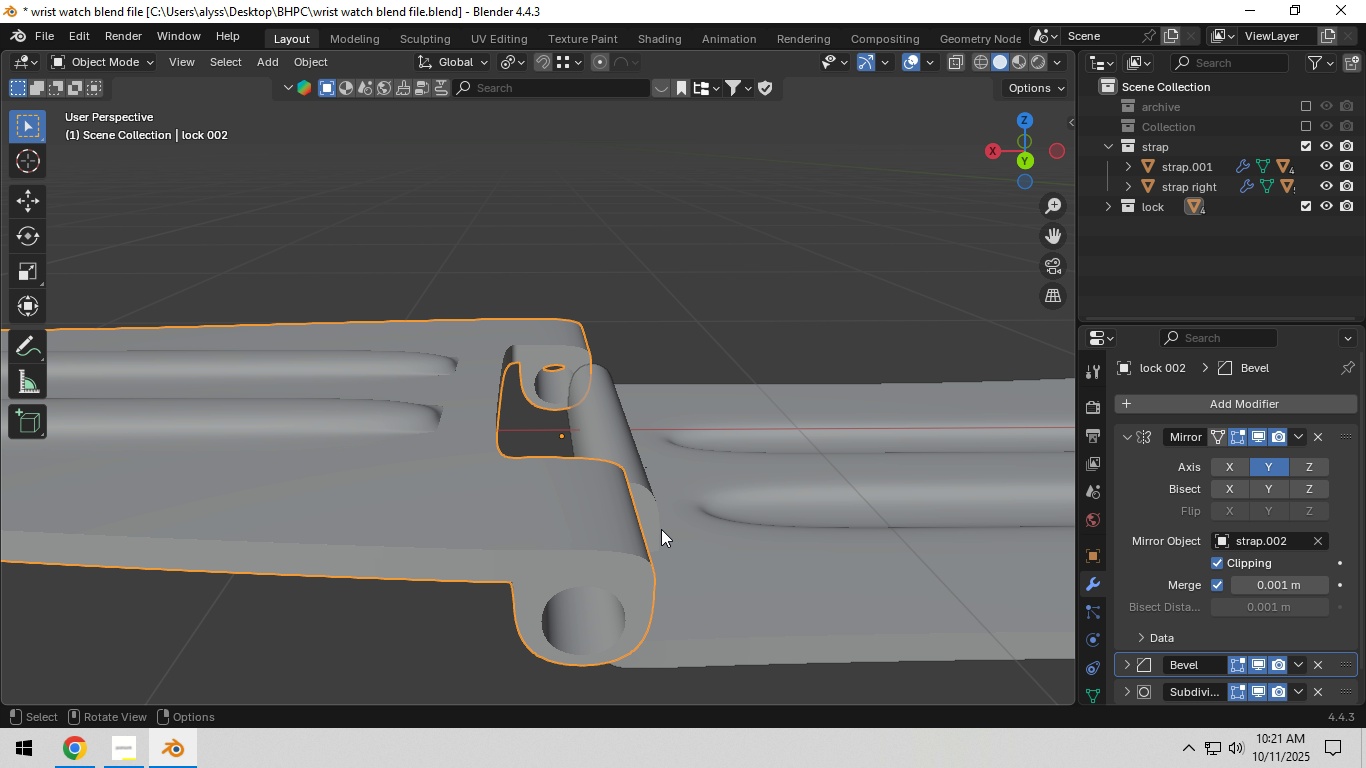 
hold_key(key=Backquote, duration=0.4)
 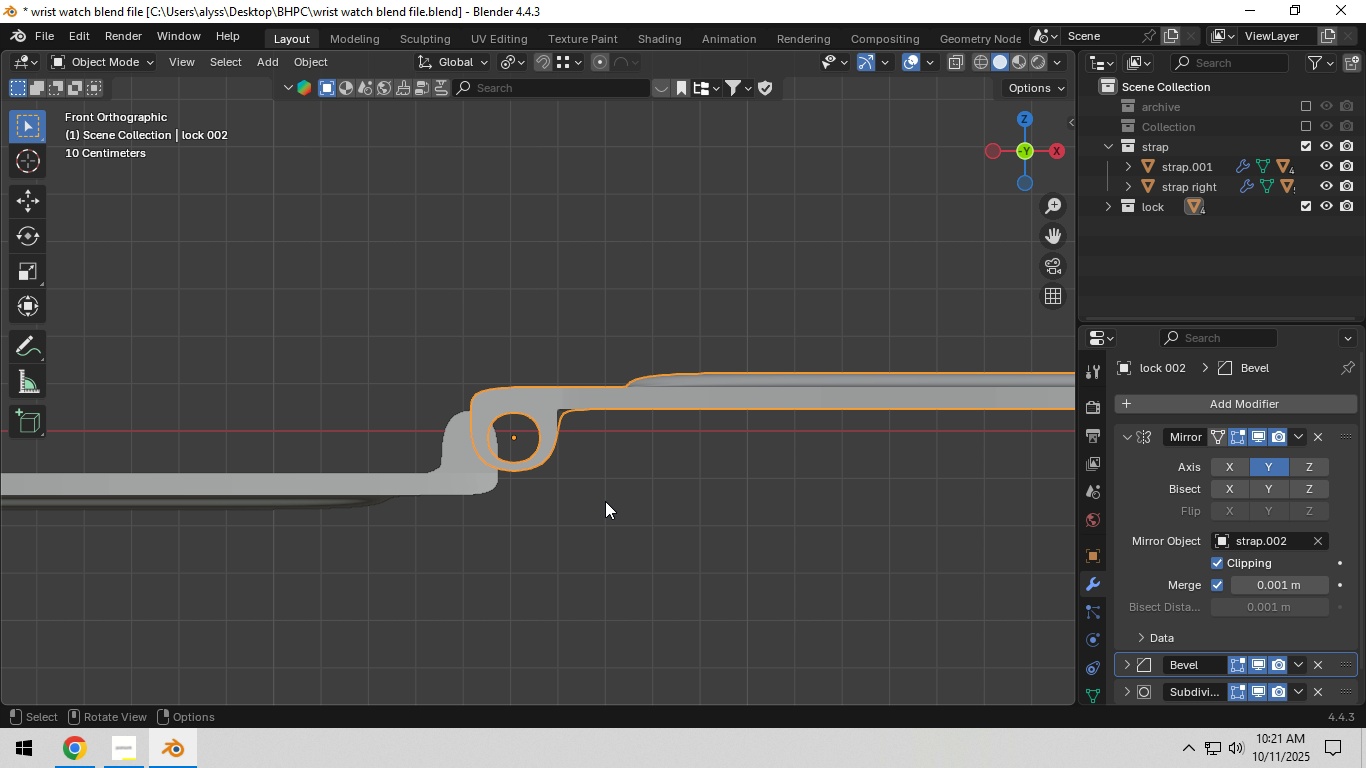 
scroll: coordinate [605, 502], scroll_direction: up, amount: 2.0
 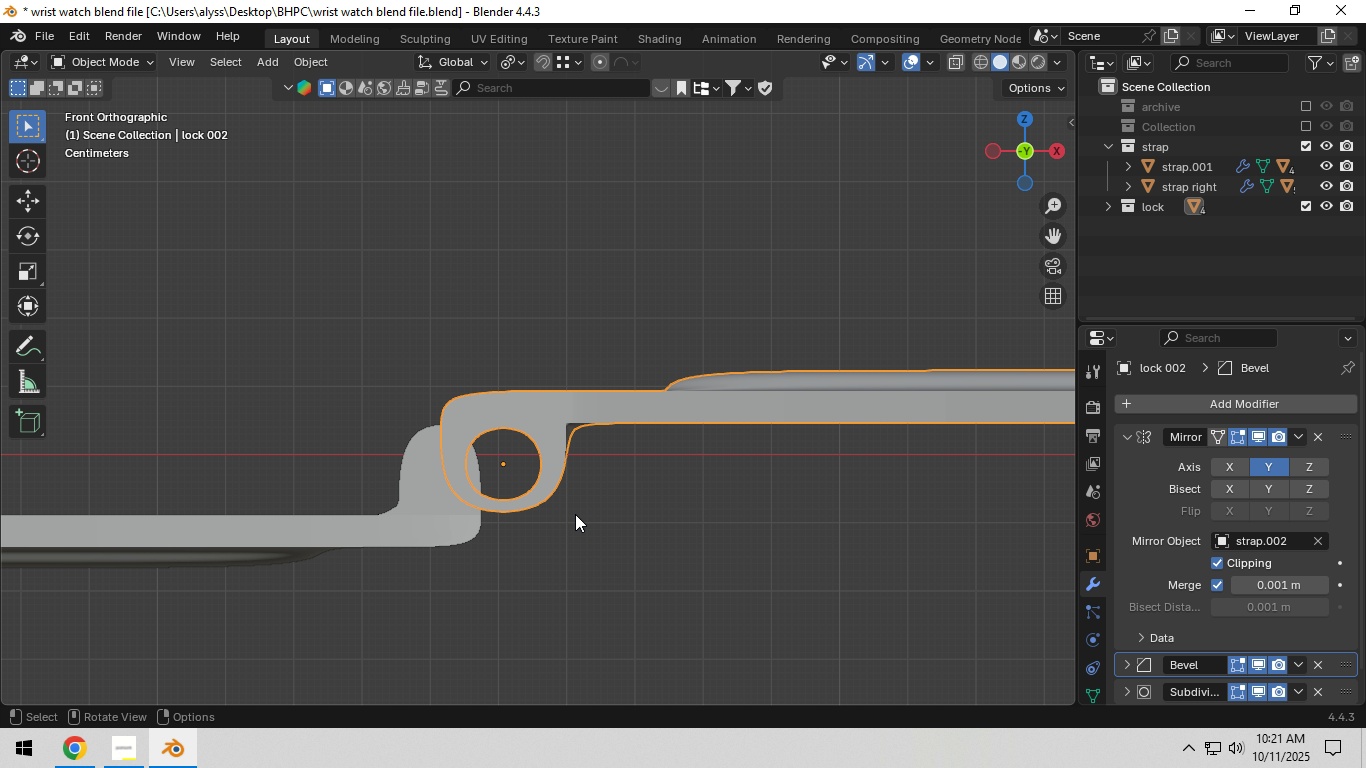 
hold_key(key=ShiftLeft, duration=0.38)
 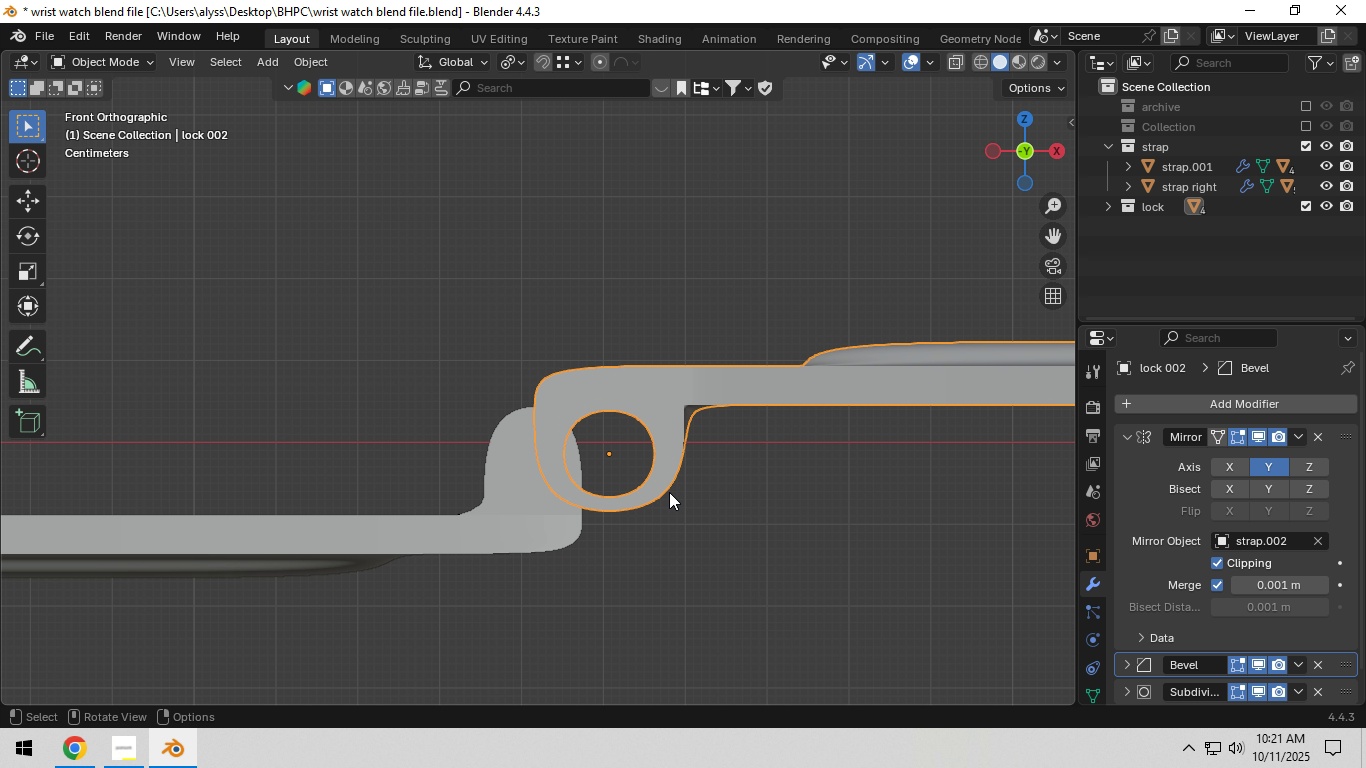 
scroll: coordinate [669, 492], scroll_direction: up, amount: 2.0
 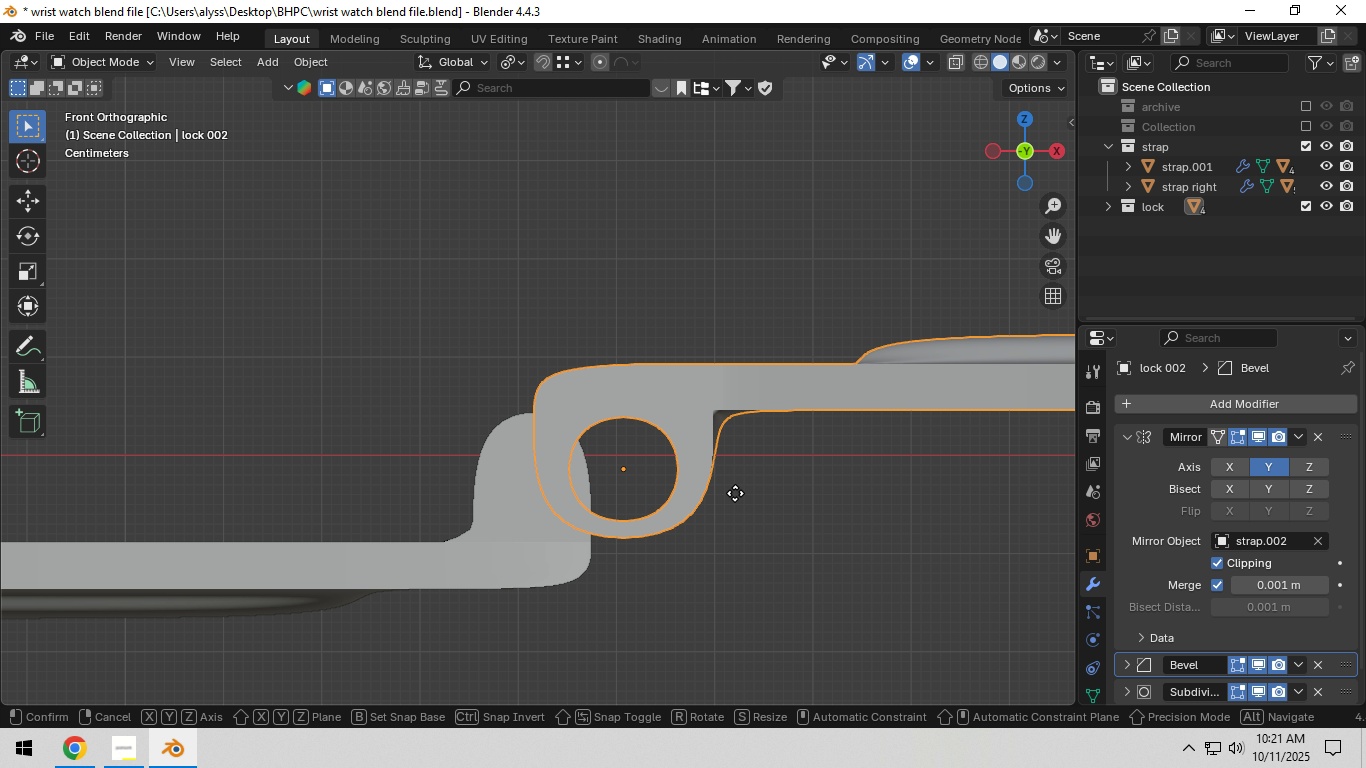 
type(gx)
 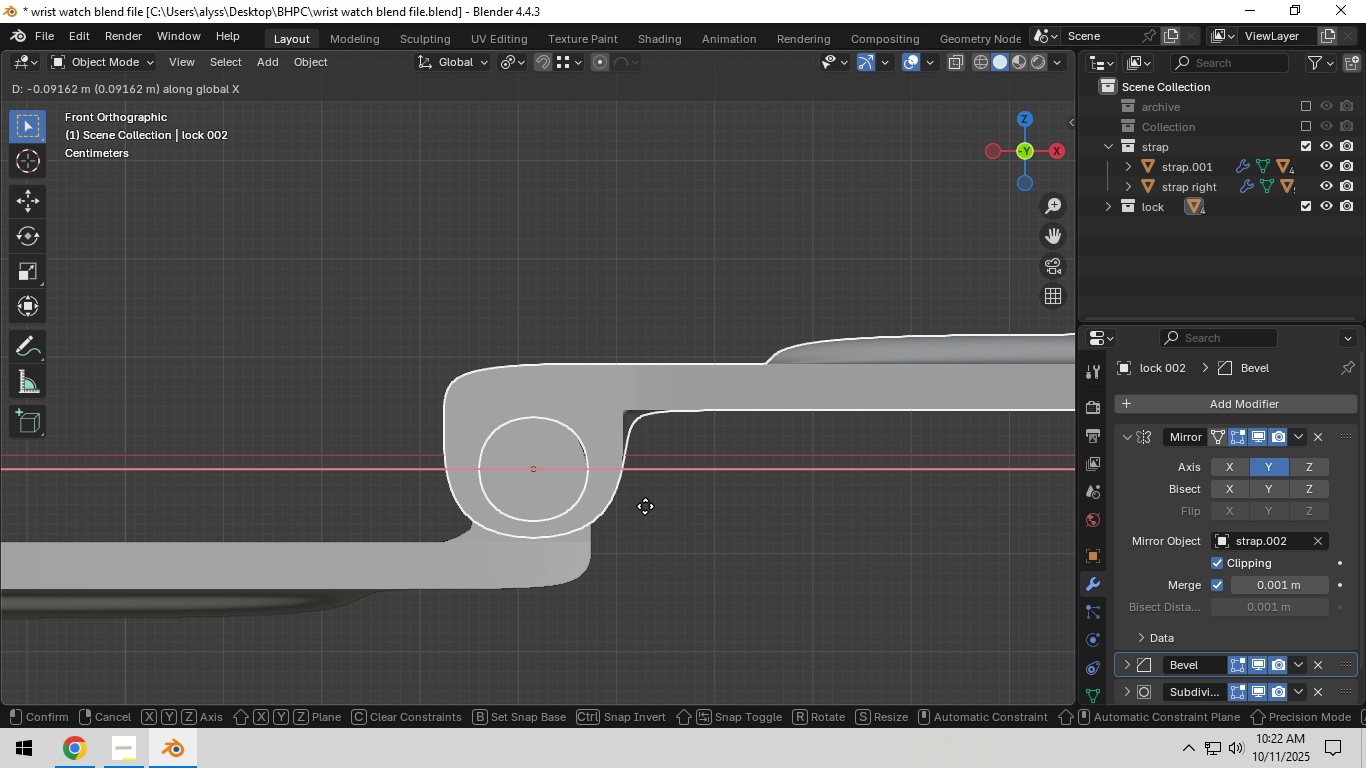 
left_click([645, 506])
 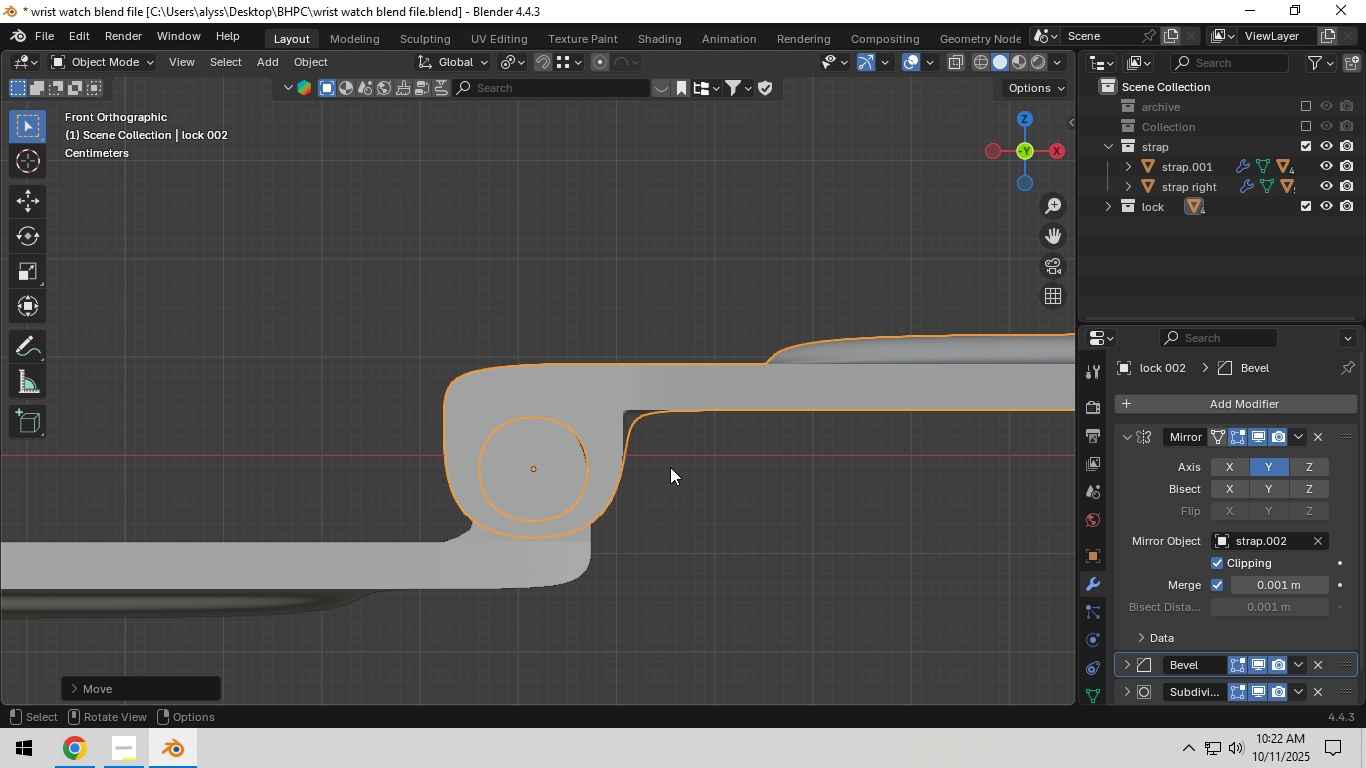 
type(gz)
 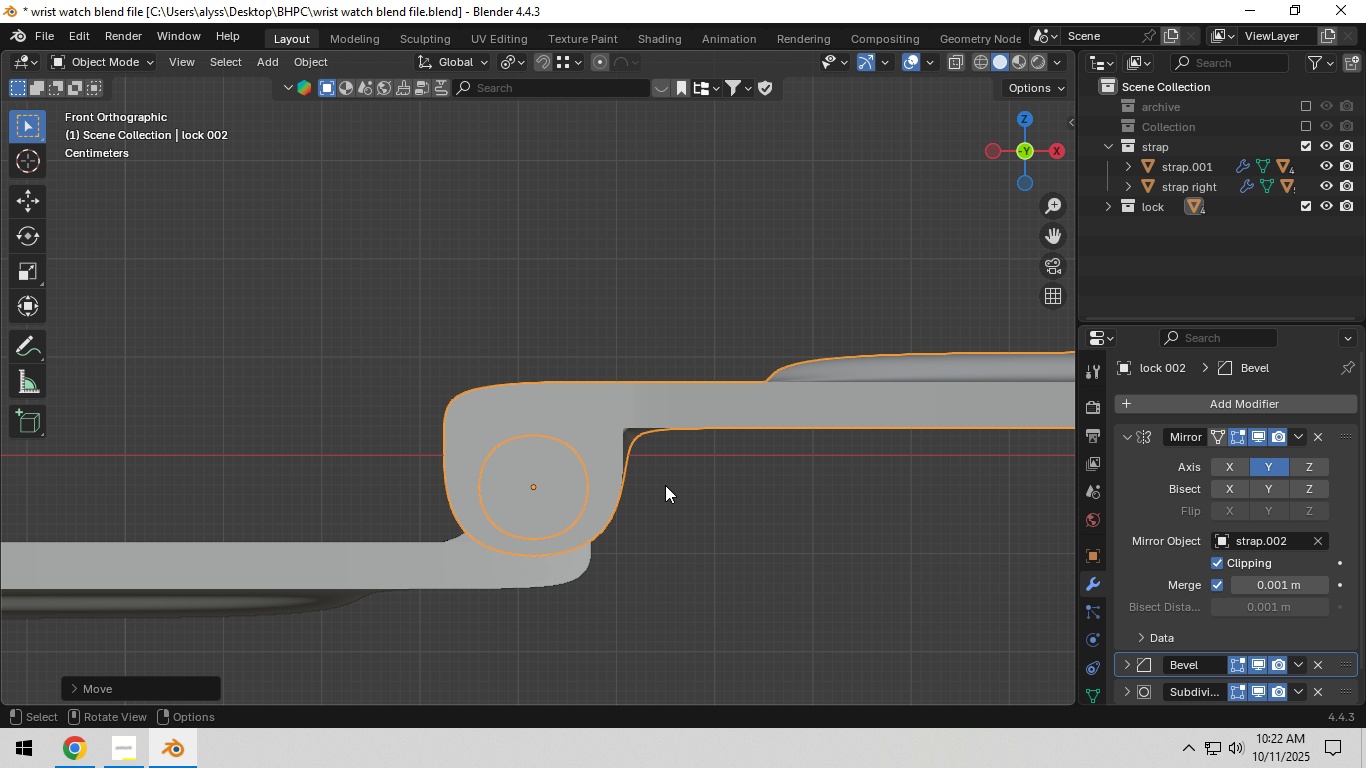 
left_click([665, 485])
 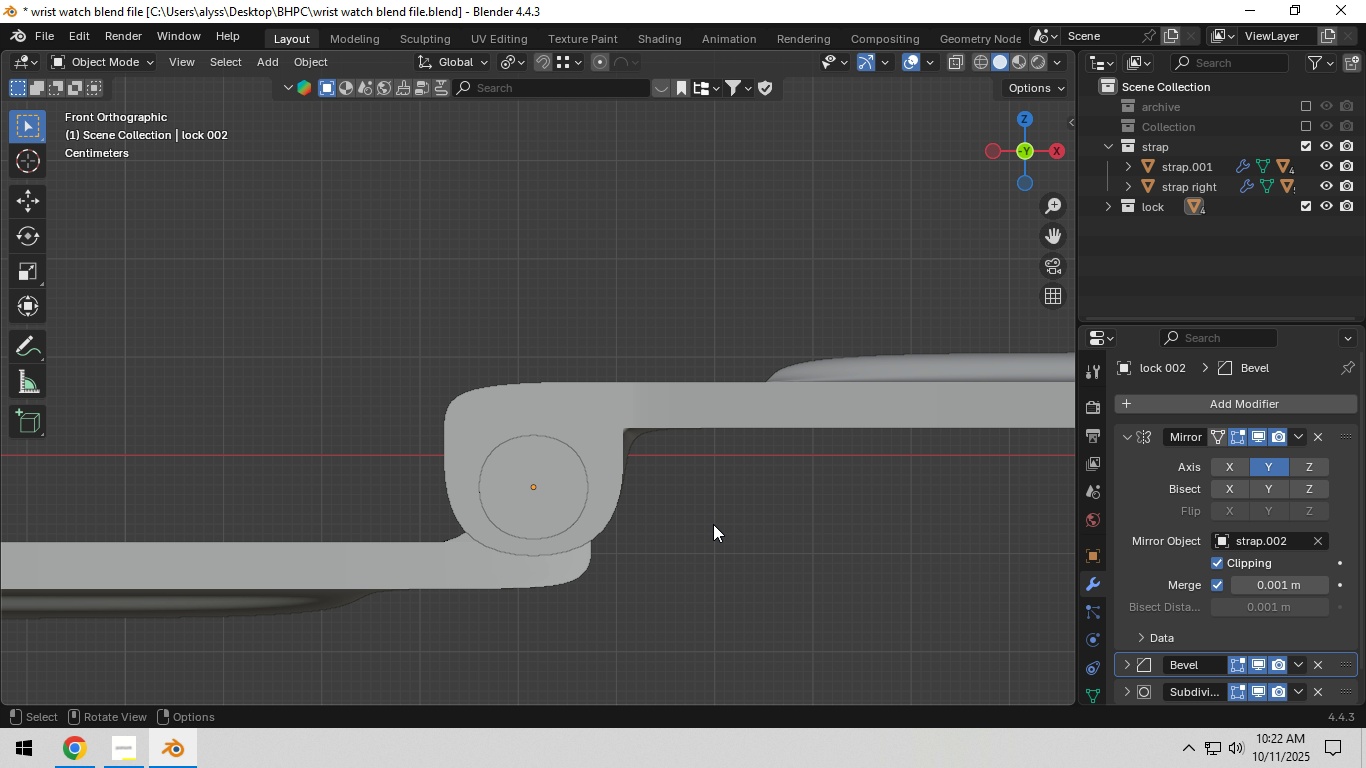 
left_click([713, 524])
 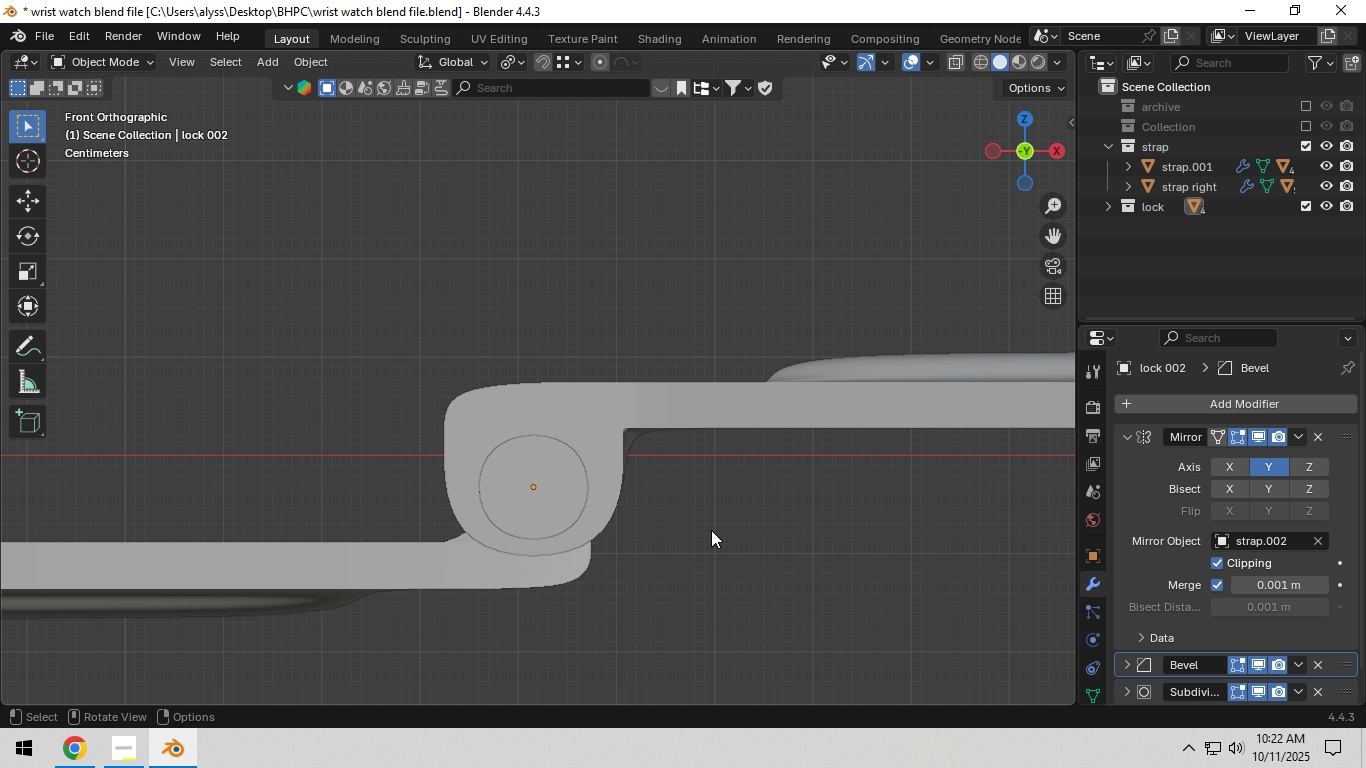 
key(Control+S)
 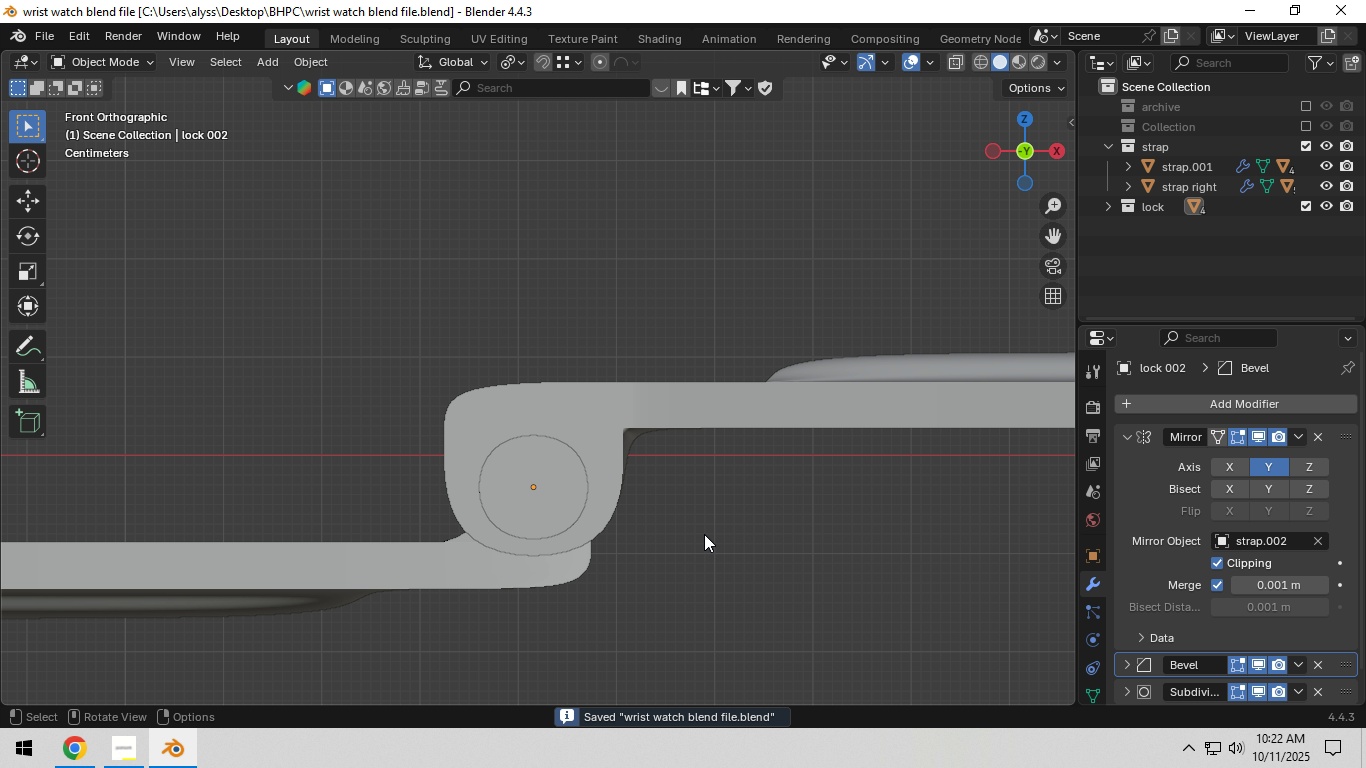 
scroll: coordinate [702, 563], scroll_direction: down, amount: 16.0
 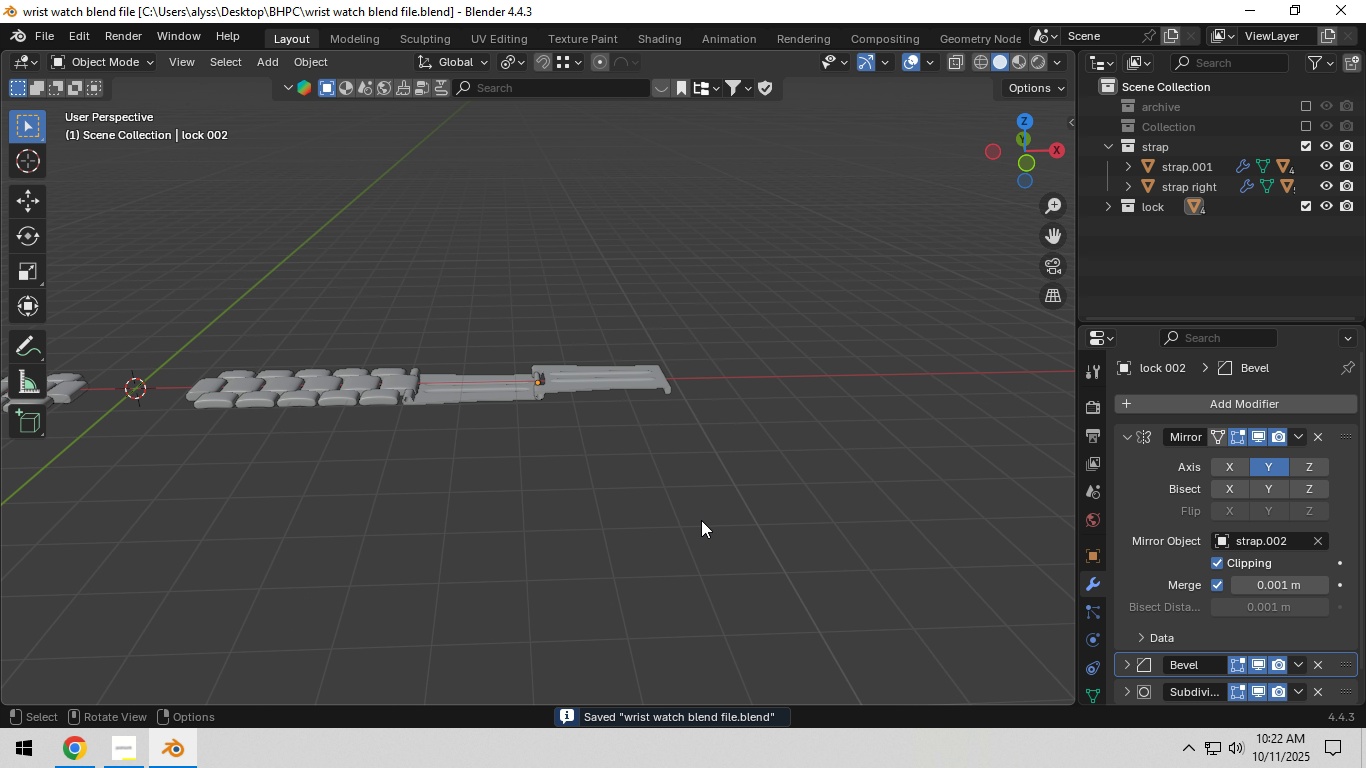 
key(Control+S)
 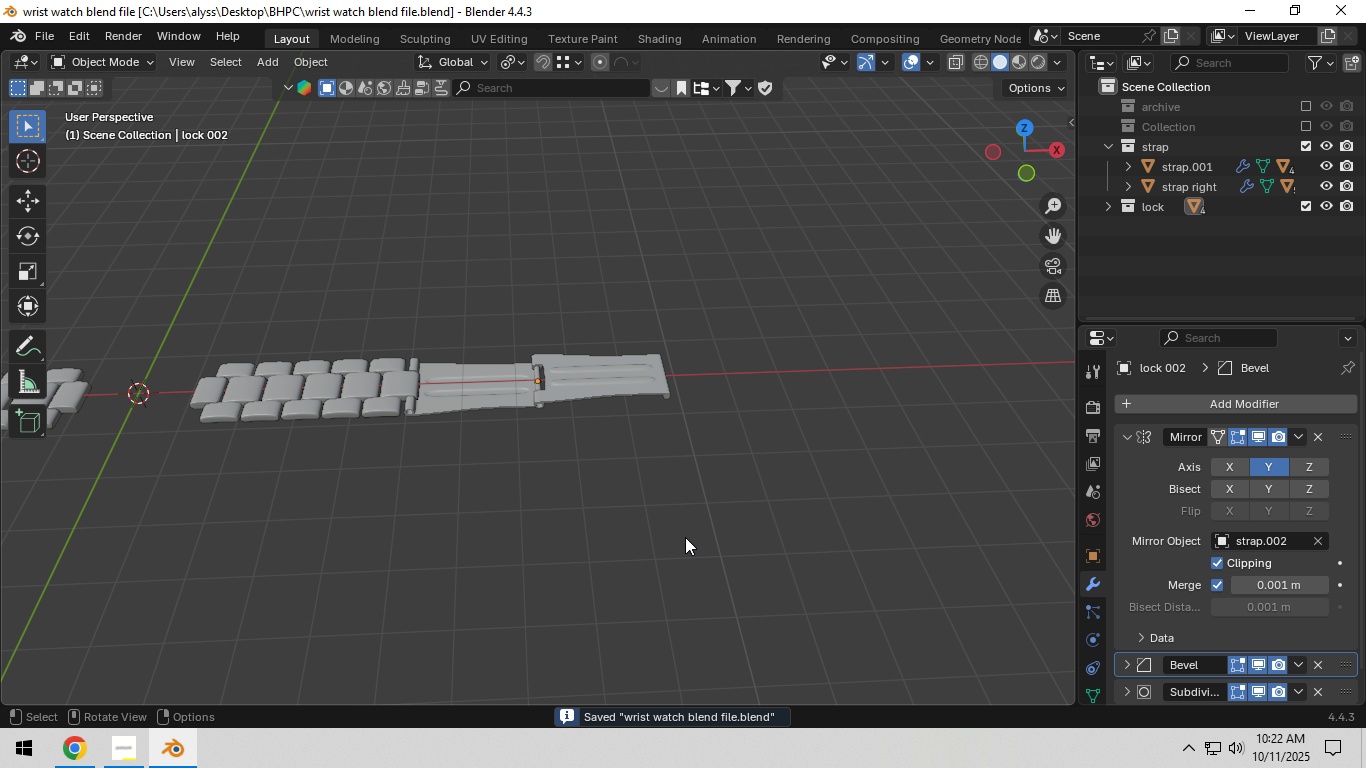 
key(Backquote)
 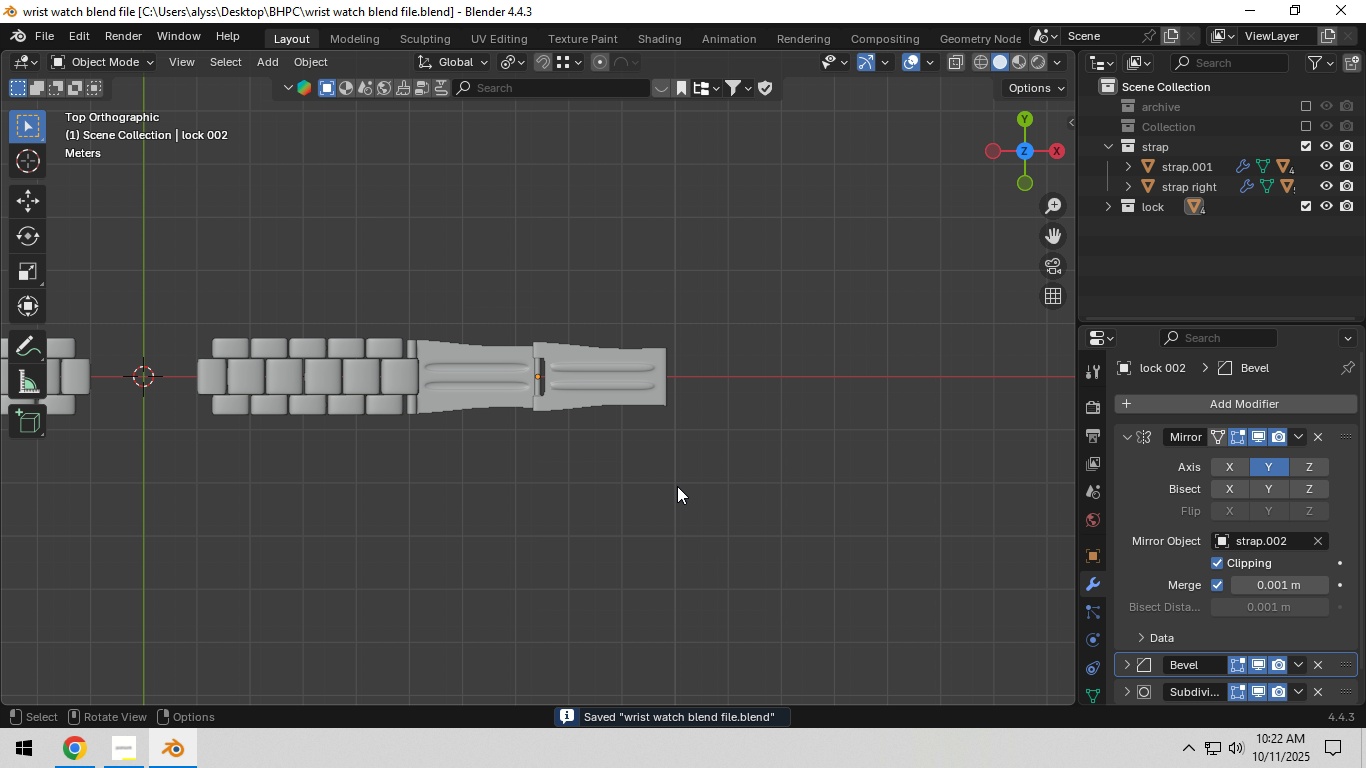 
scroll: coordinate [675, 490], scroll_direction: up, amount: 5.0
 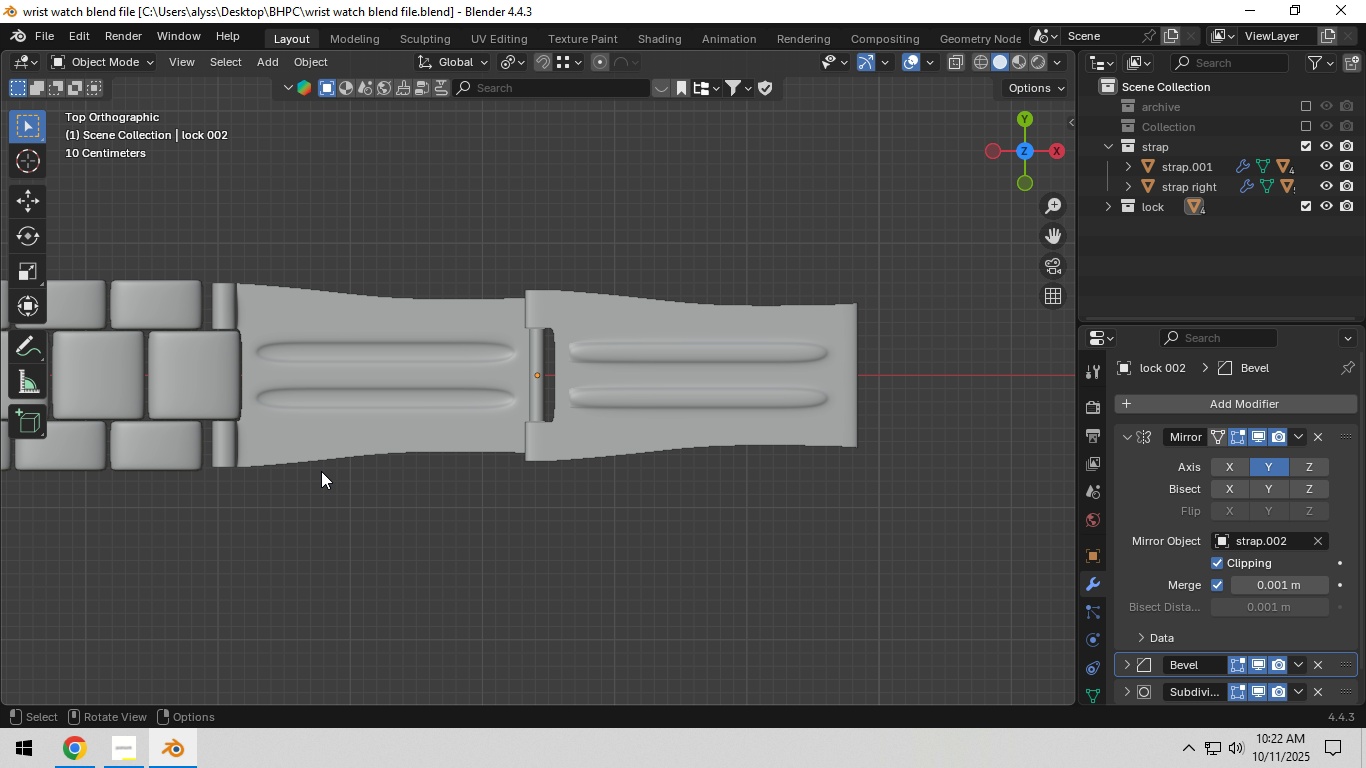 
wait(5.95)
 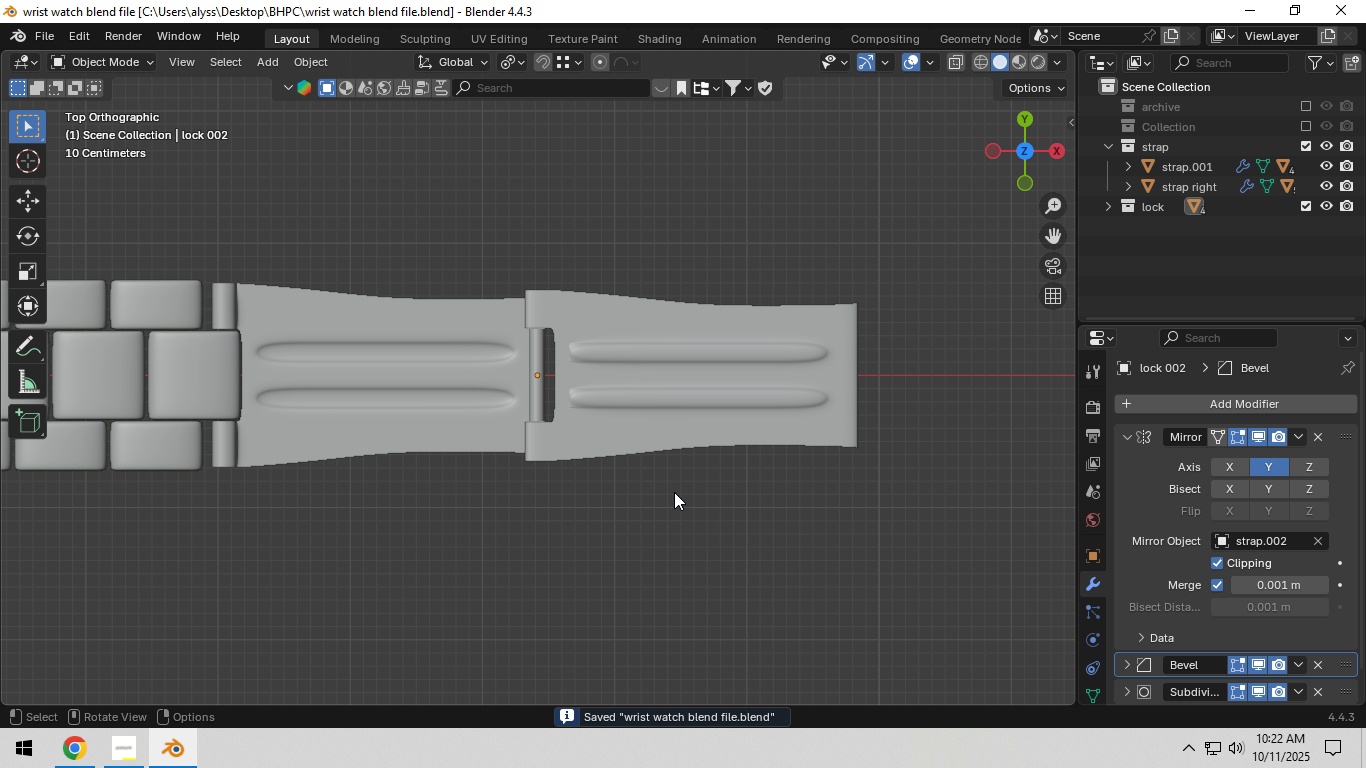 
hold_key(key=ShiftLeft, duration=1.03)
 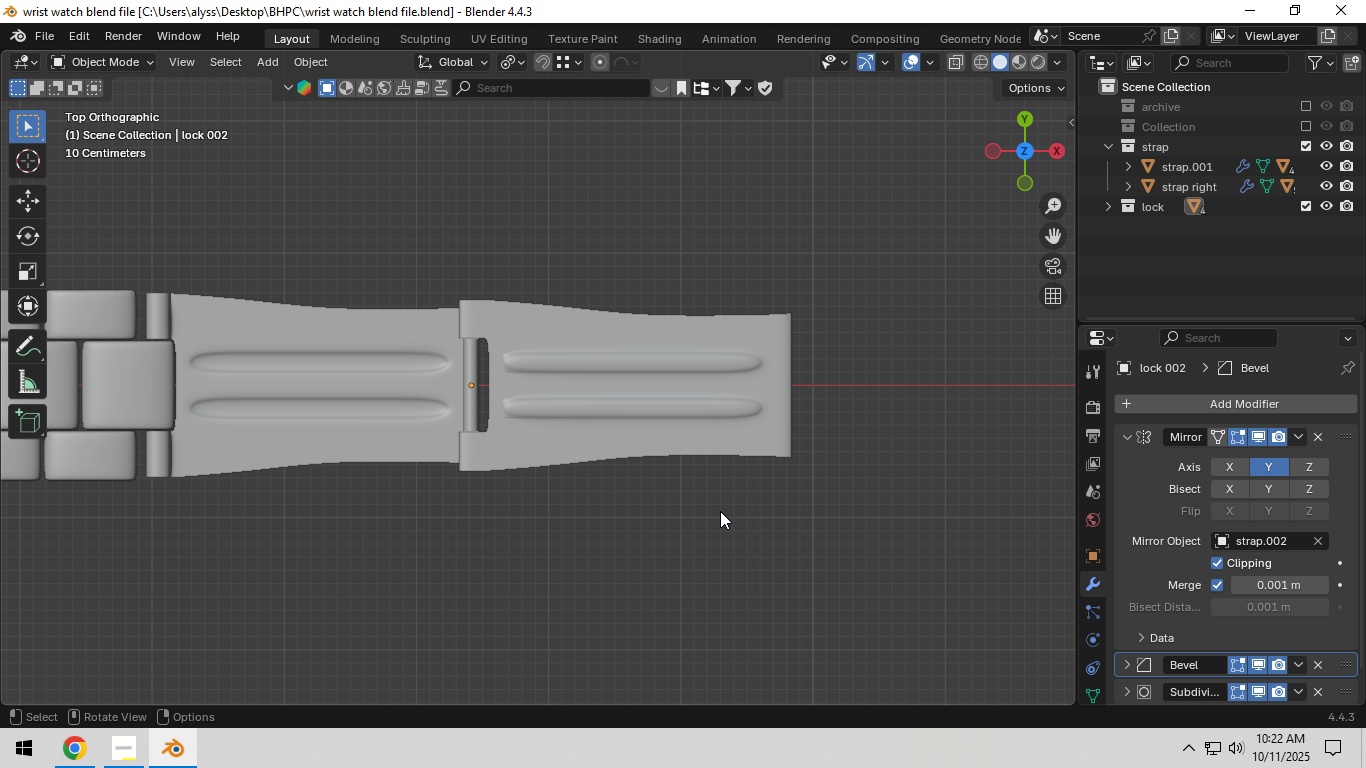 
key(Control+S)
 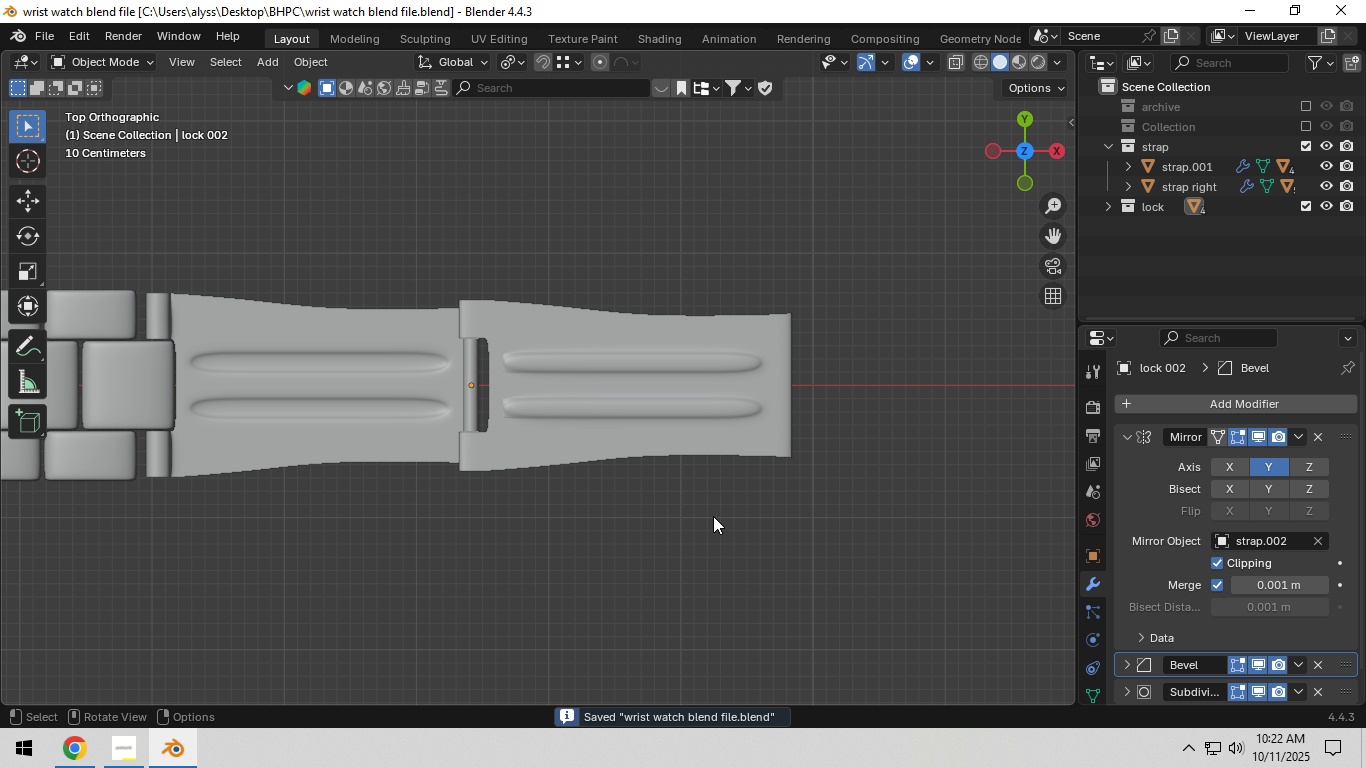 
scroll: coordinate [712, 517], scroll_direction: down, amount: 8.0
 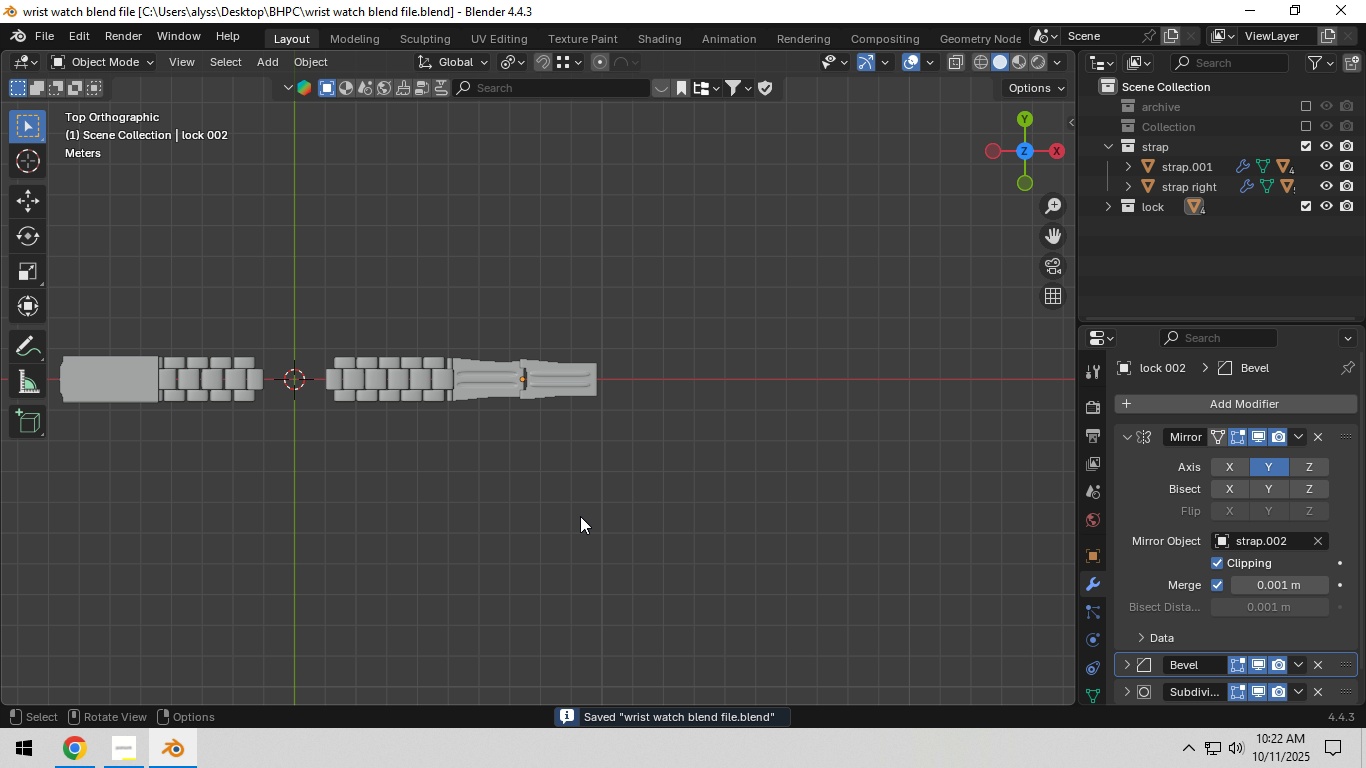 
hold_key(key=ShiftLeft, duration=0.5)
 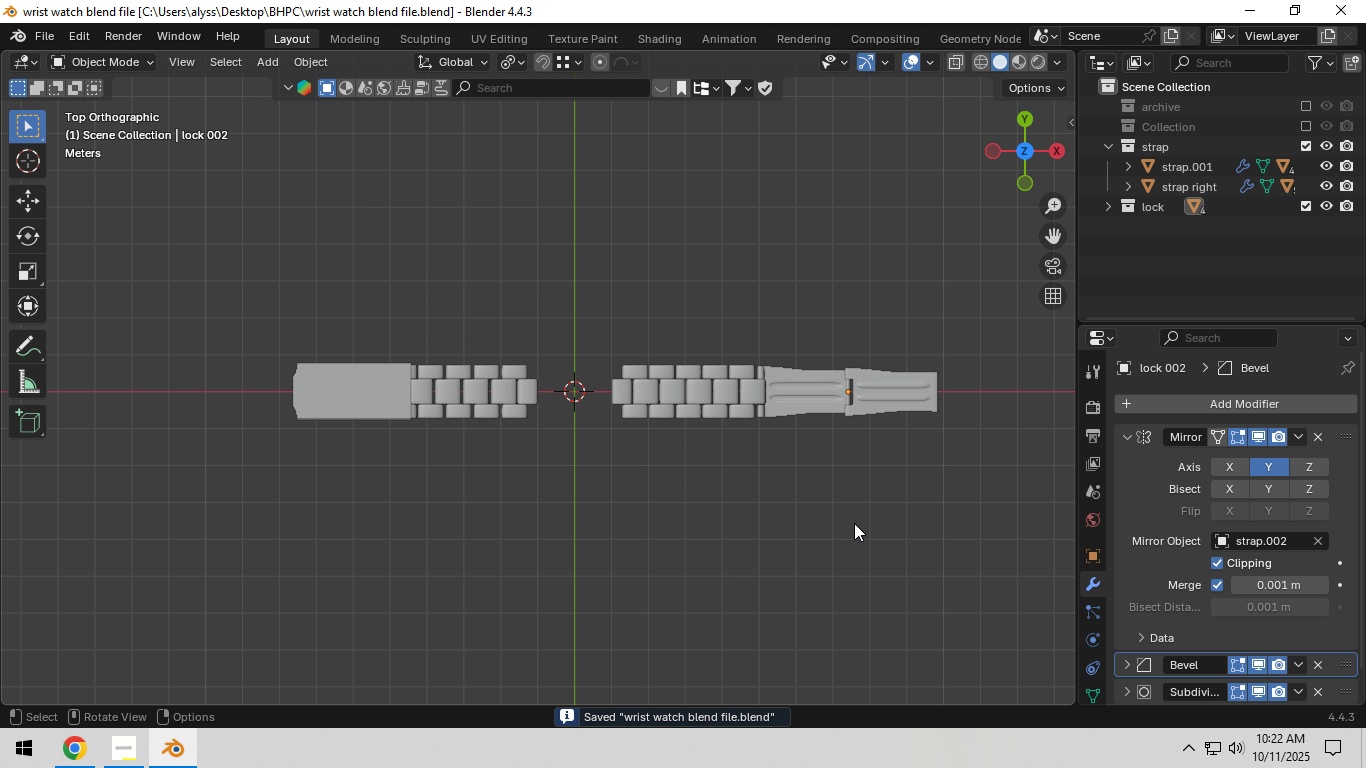 
scroll: coordinate [854, 523], scroll_direction: up, amount: 3.0
 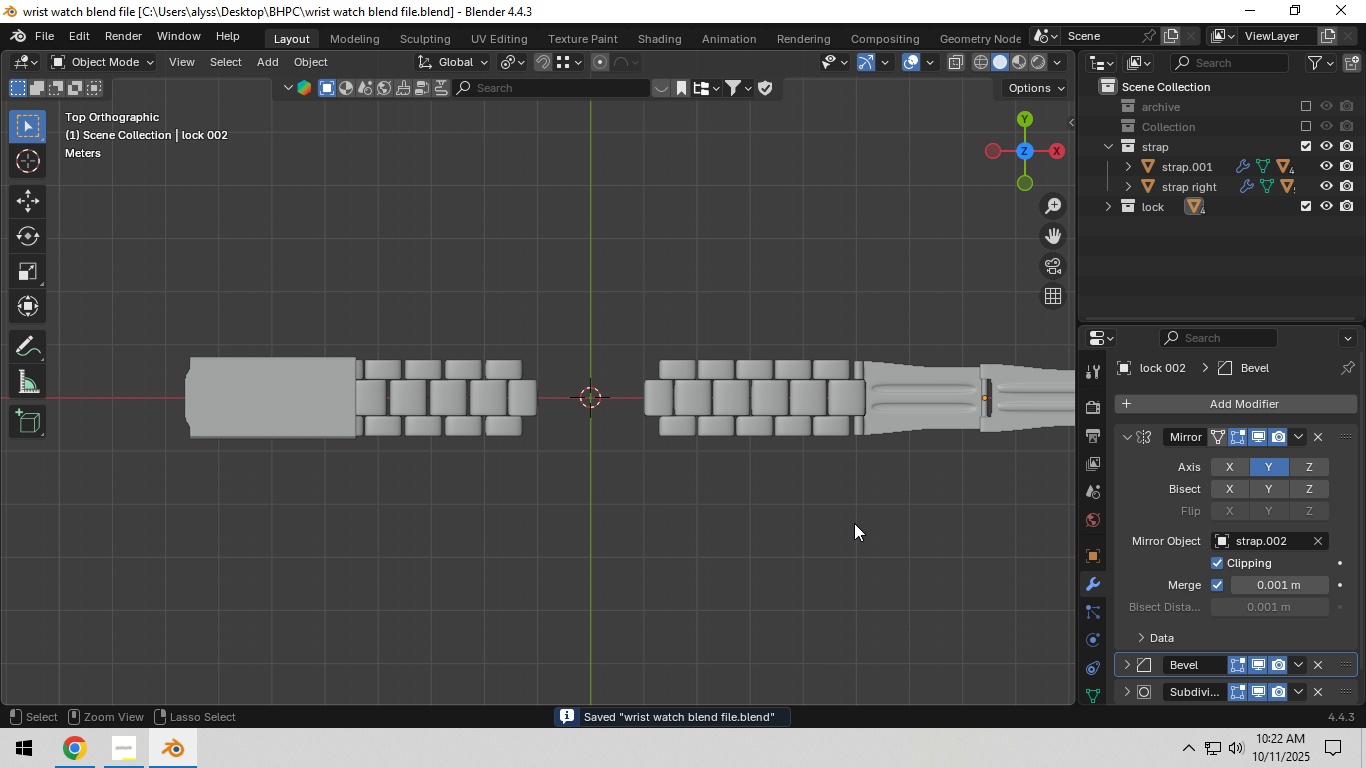 
key(Control+S)
 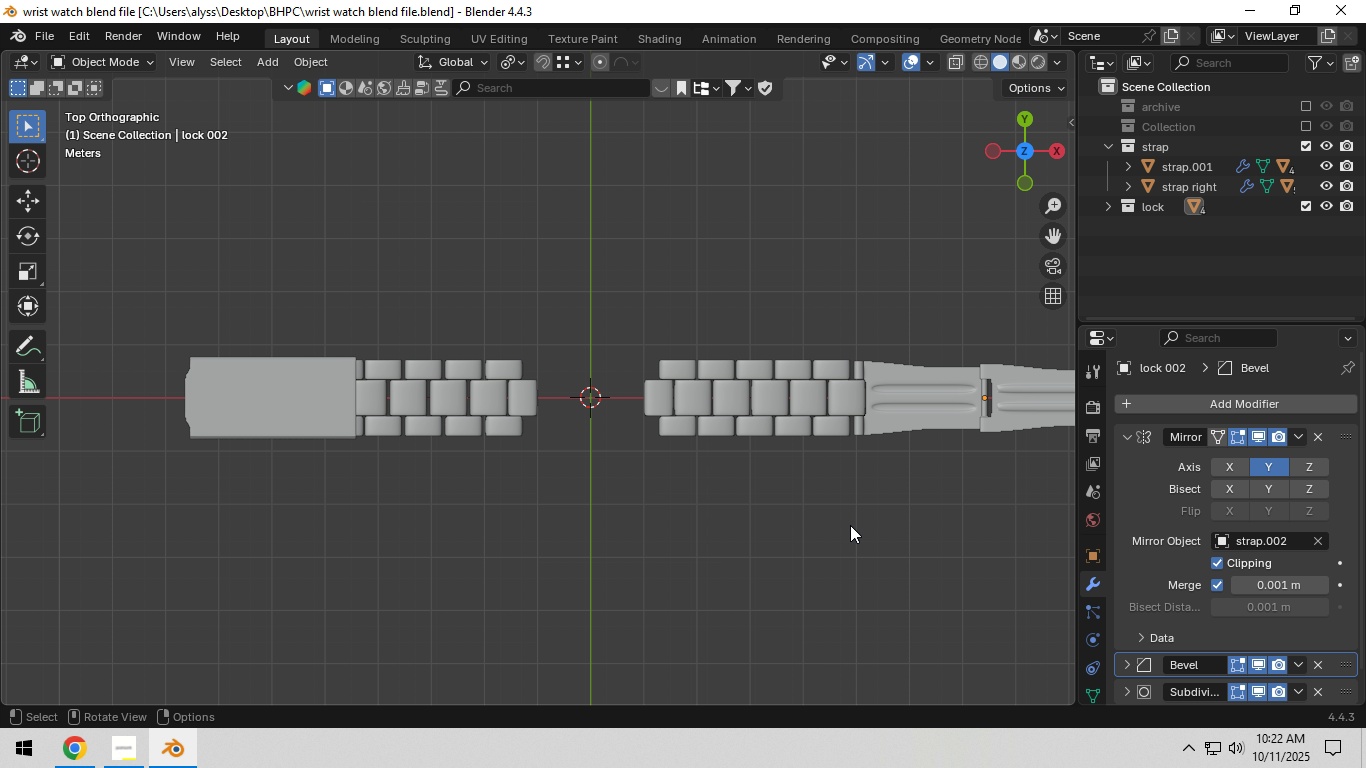 
wait(15.8)
 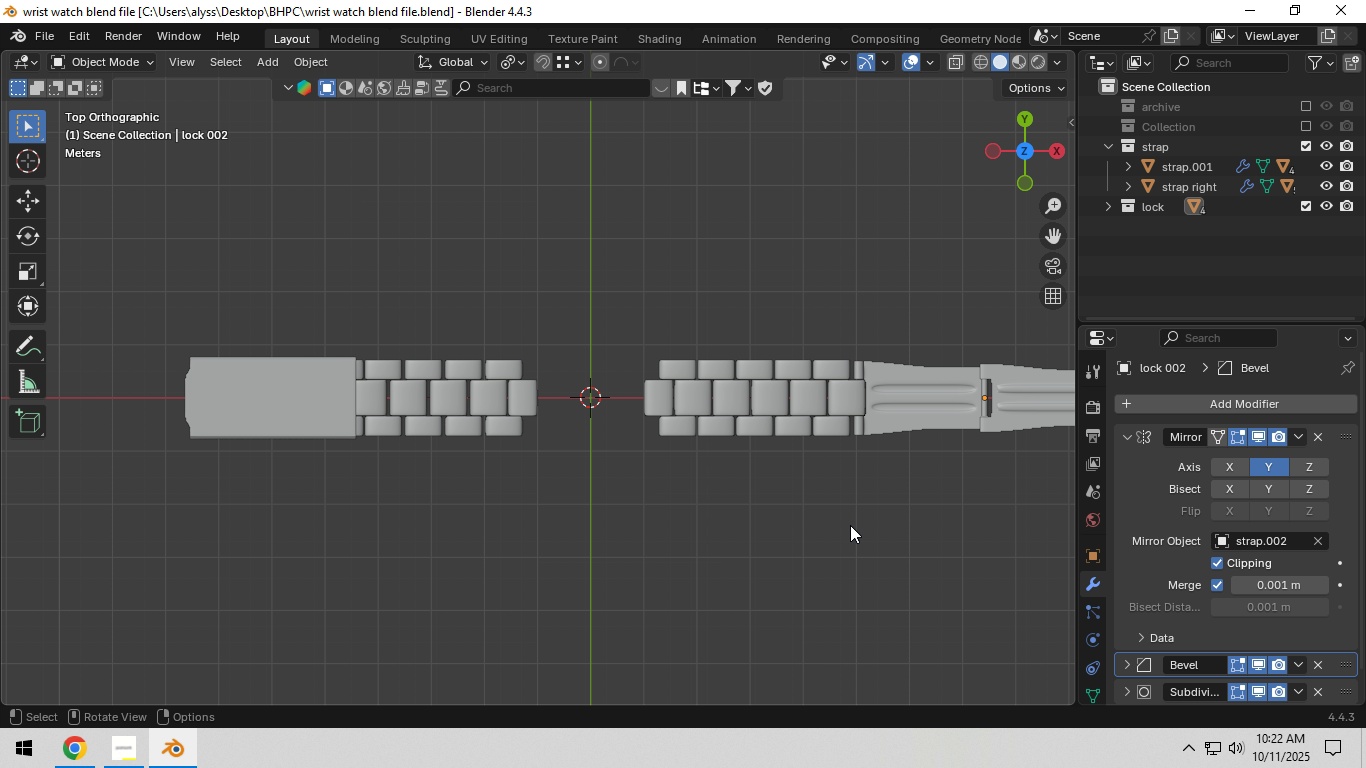 
key(Control+S)
 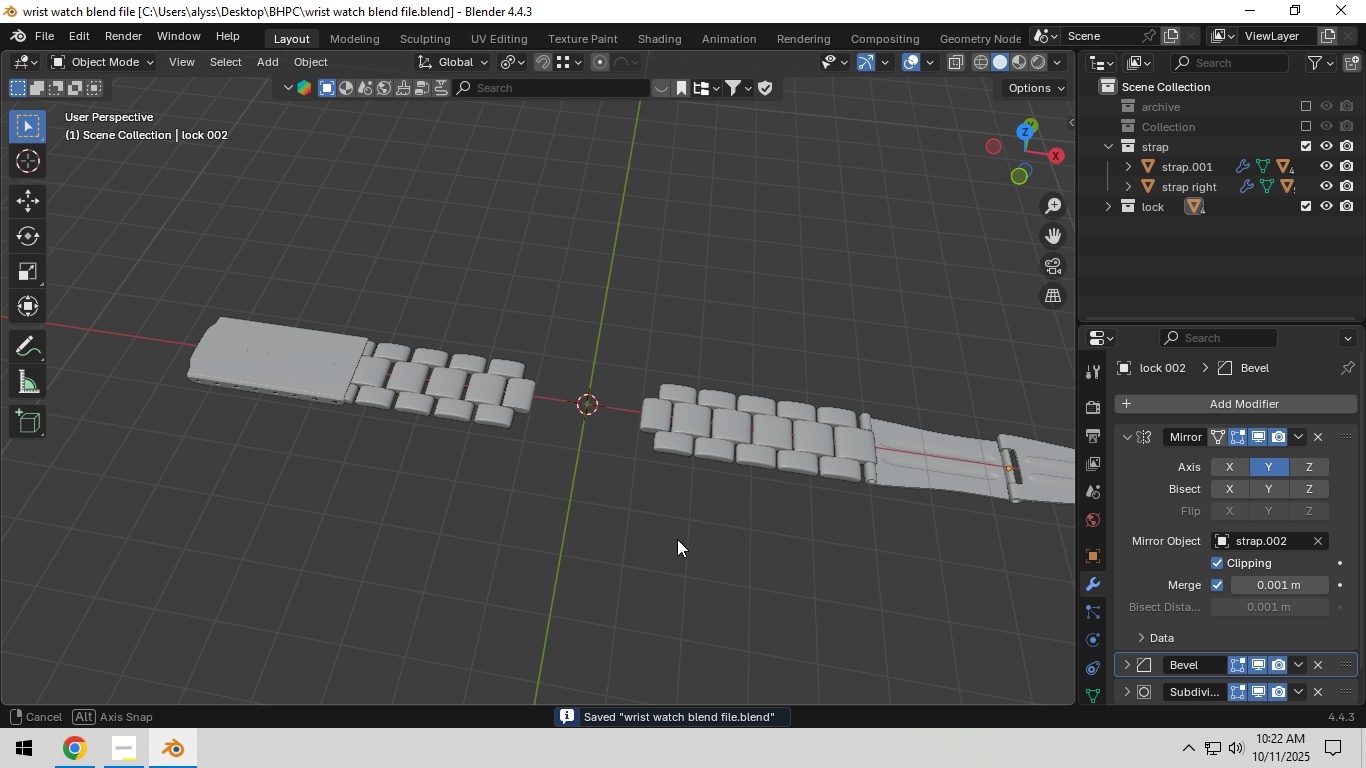 
hold_key(key=ShiftLeft, duration=0.42)
 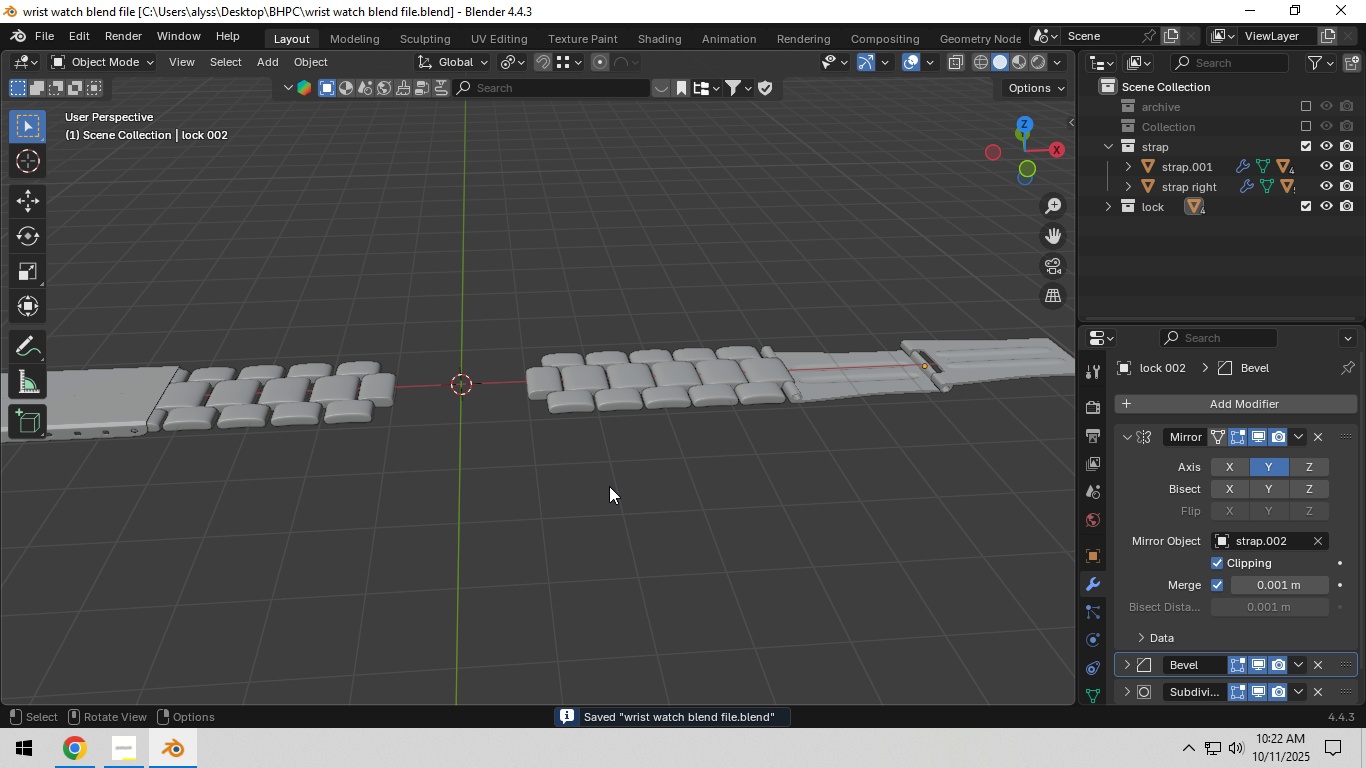 
scroll: coordinate [609, 486], scroll_direction: up, amount: 4.0
 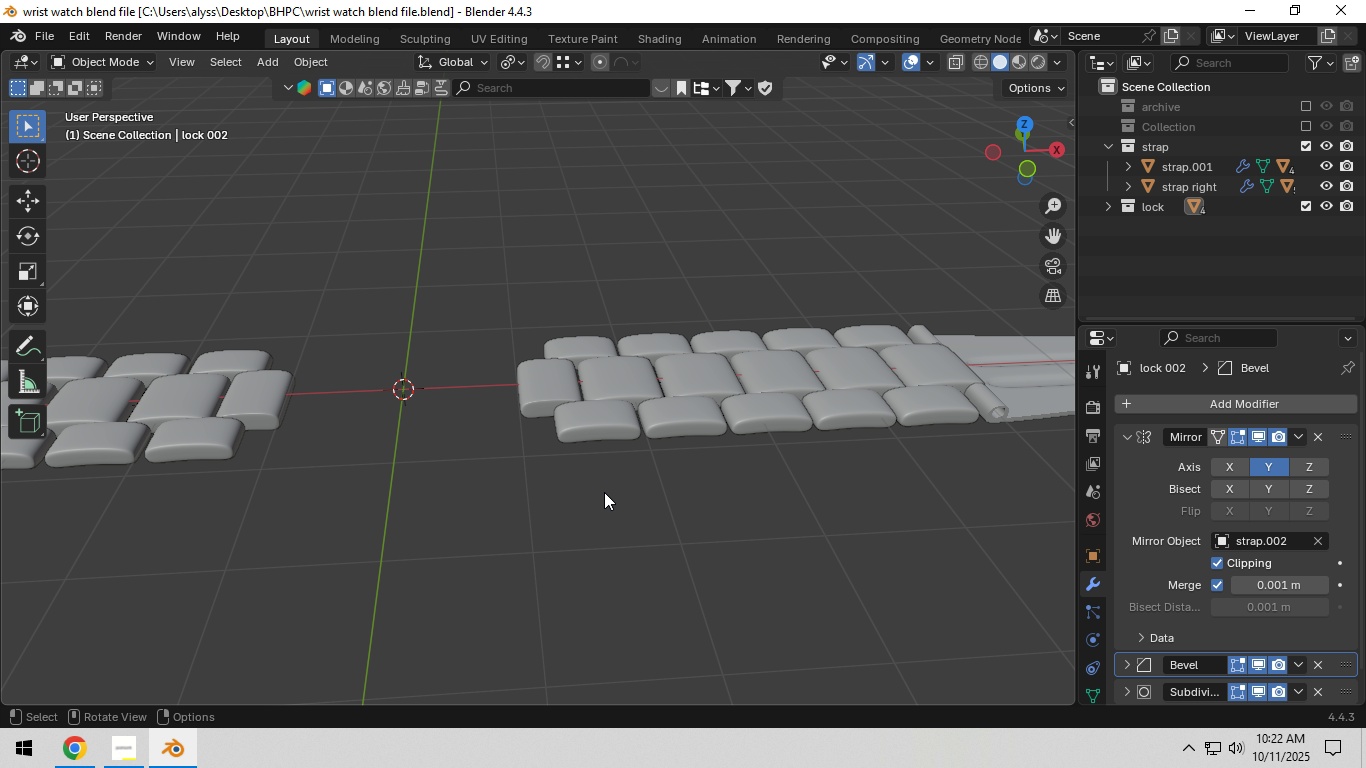 
wait(5.34)
 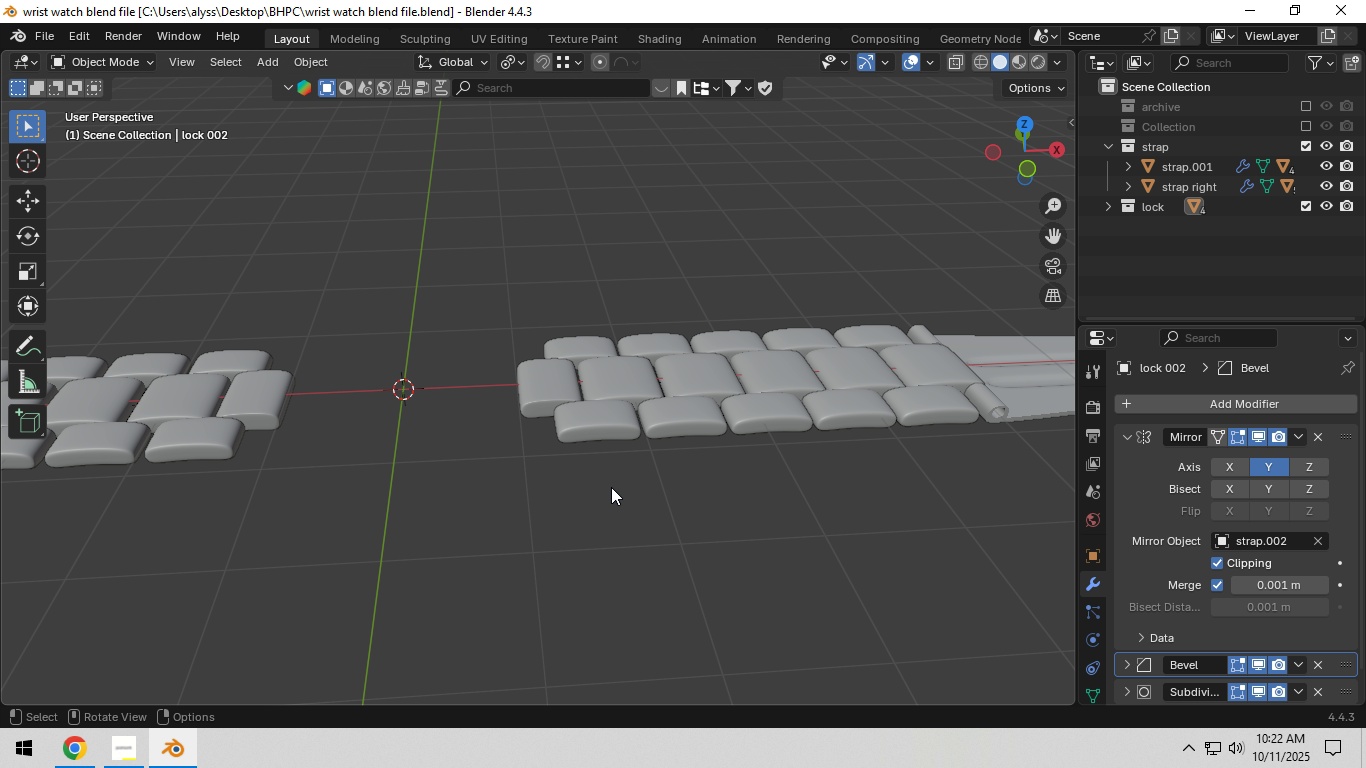 
scroll: coordinate [406, 510], scroll_direction: none, amount: 0.0
 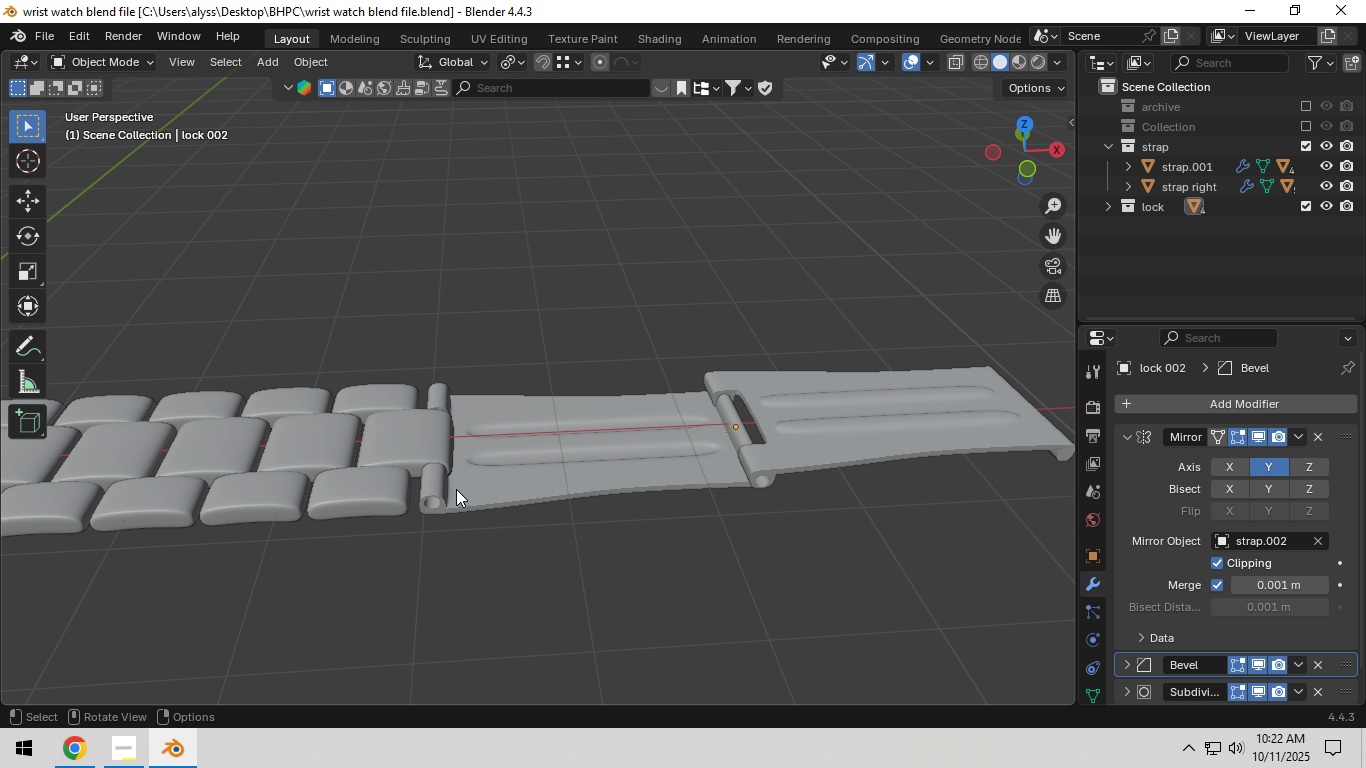 
hold_key(key=ShiftLeft, duration=0.37)
 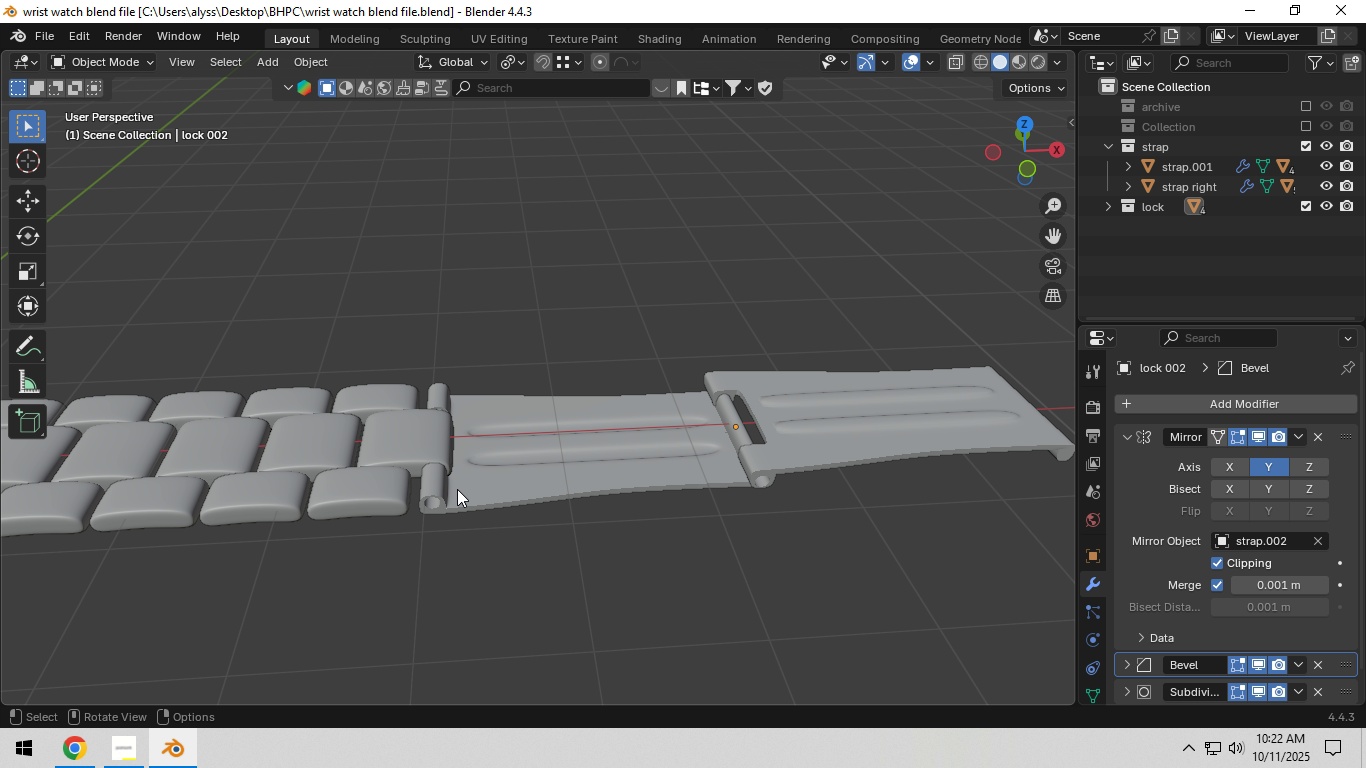 
left_click([457, 489])
 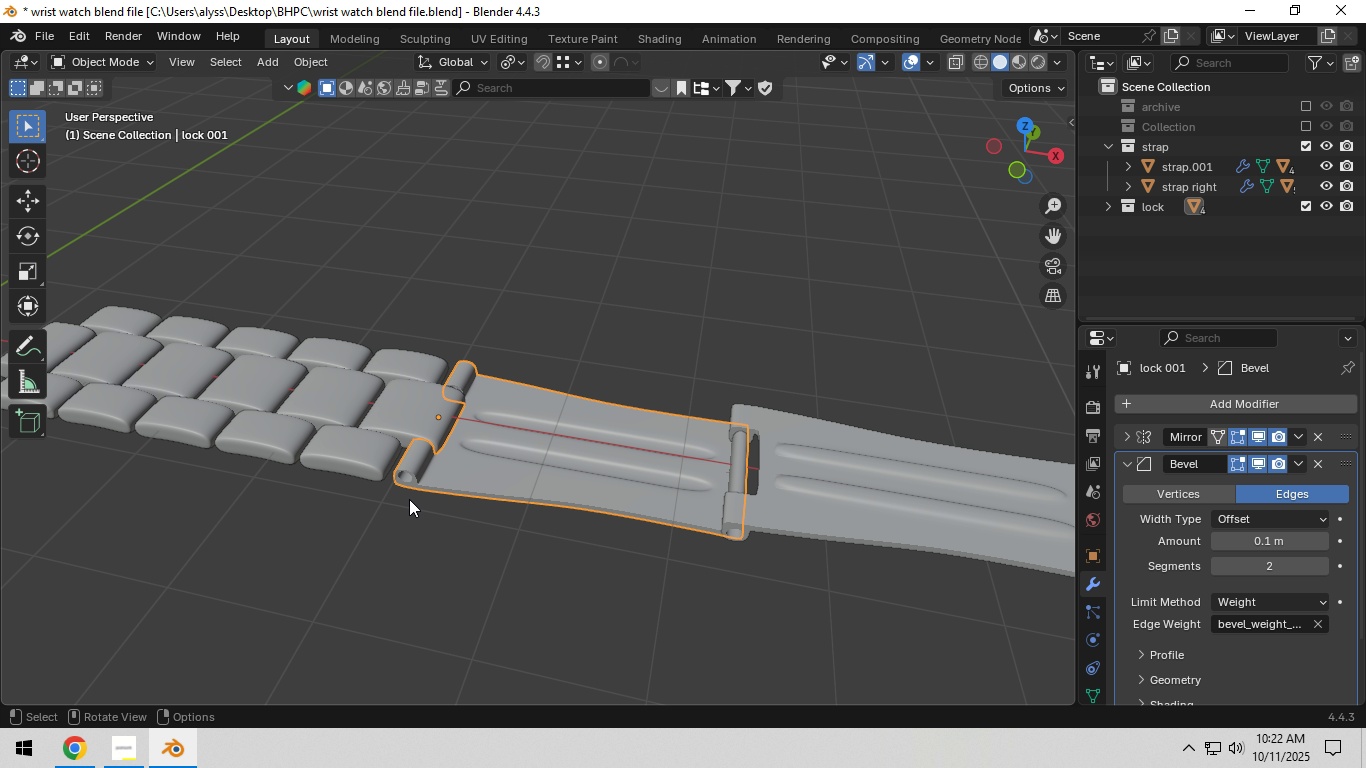 
hold_key(key=ShiftLeft, duration=0.47)
left_click([375, 457])
 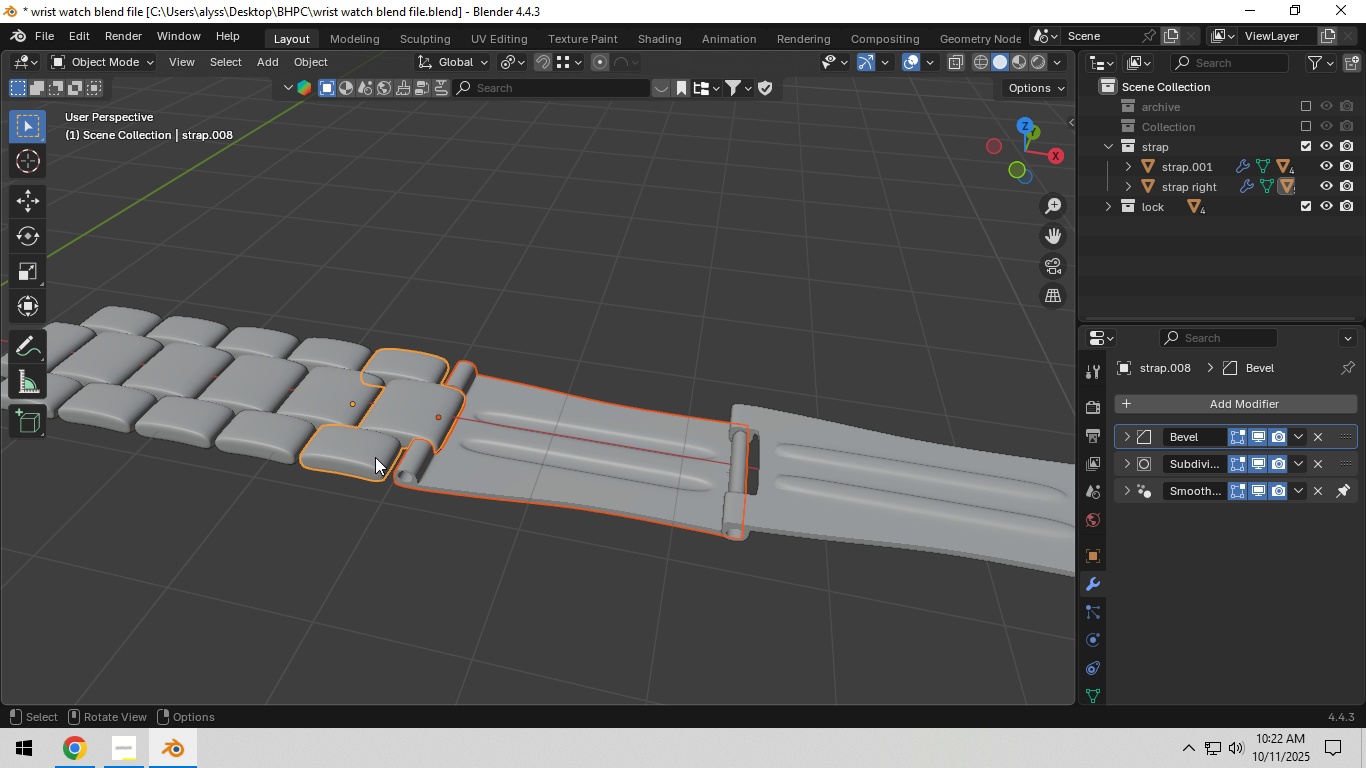 
key(Control+ControlRight)
 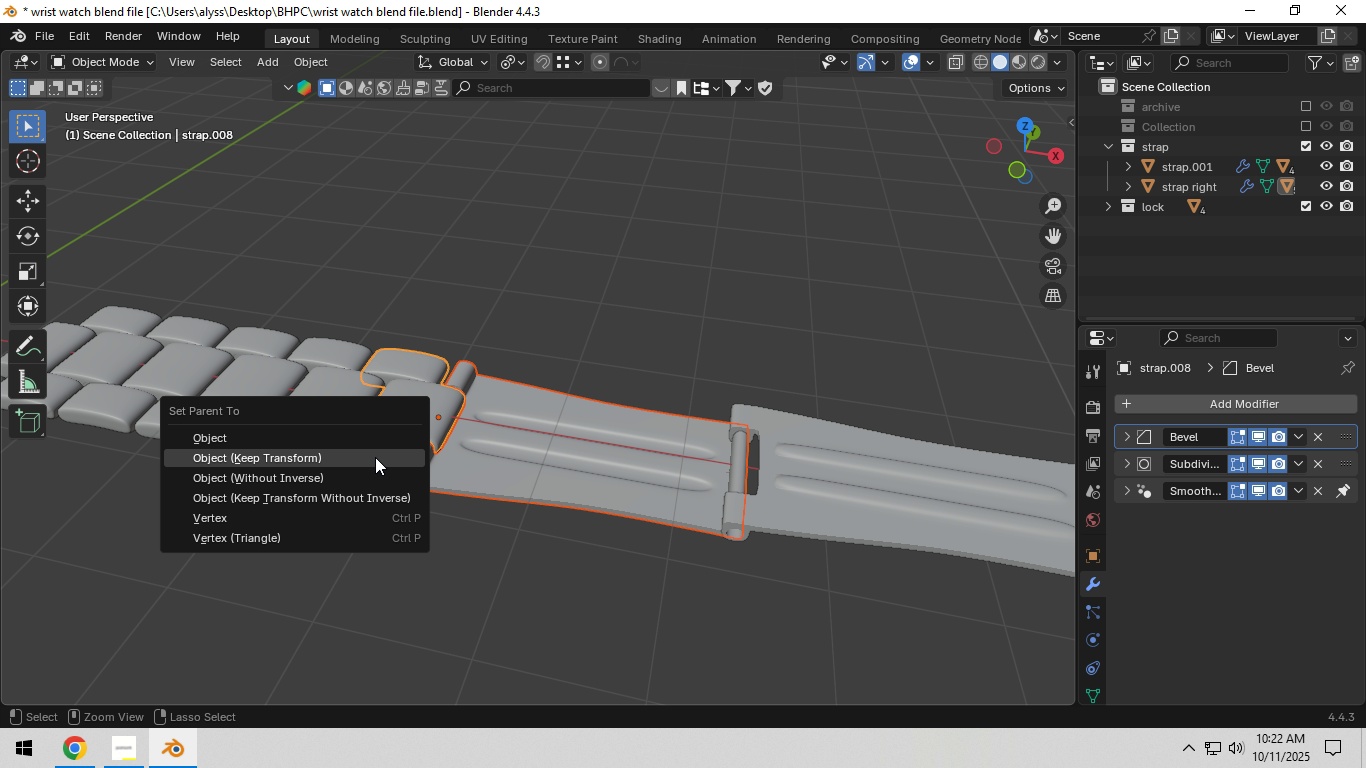 
key(Control+P)
 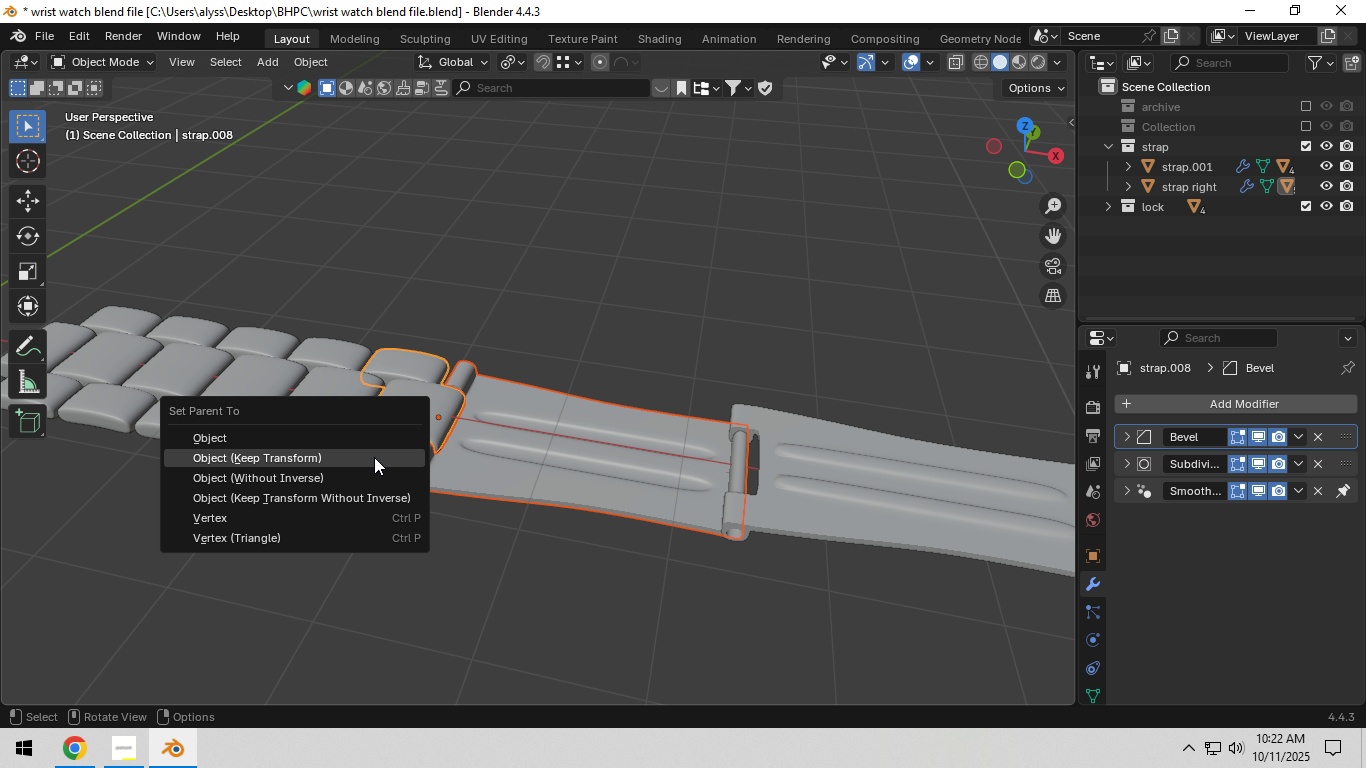 
left_click([374, 457])
 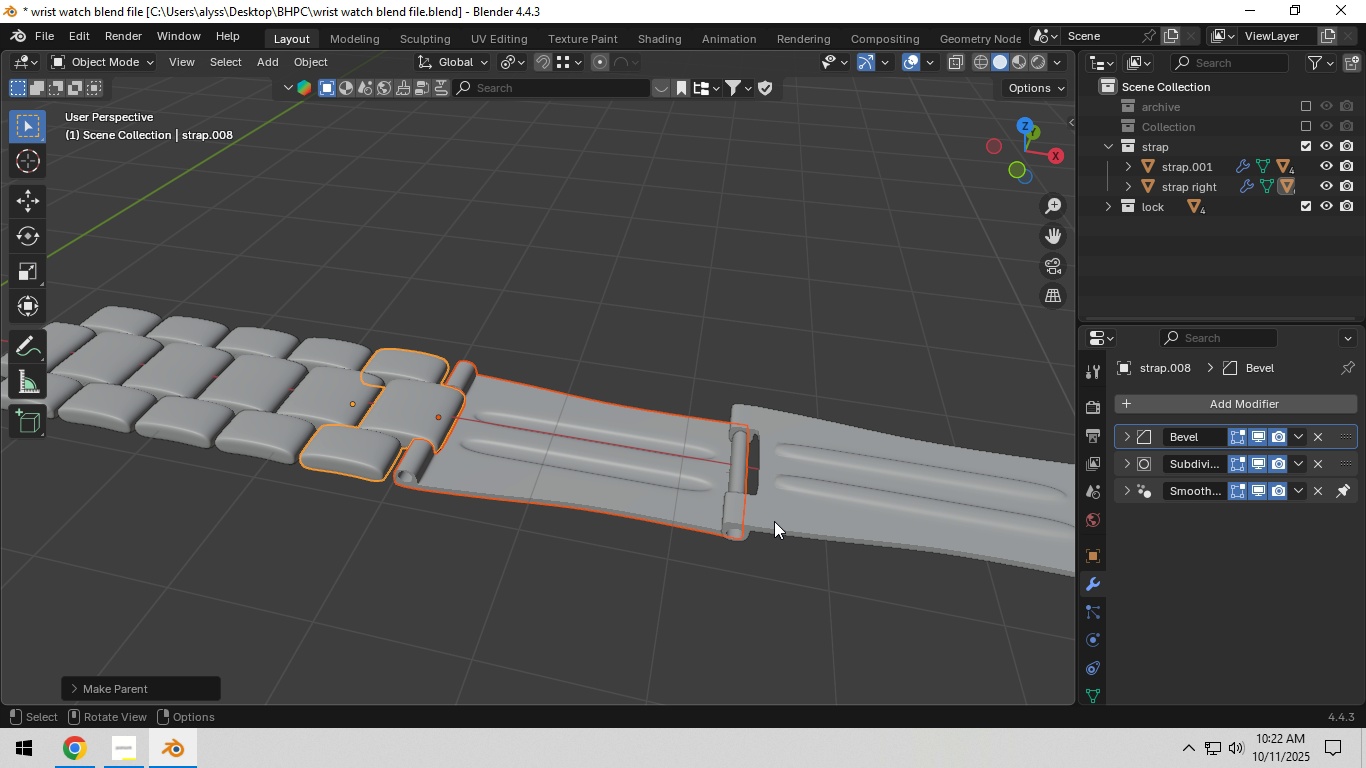 
left_click([784, 518])
 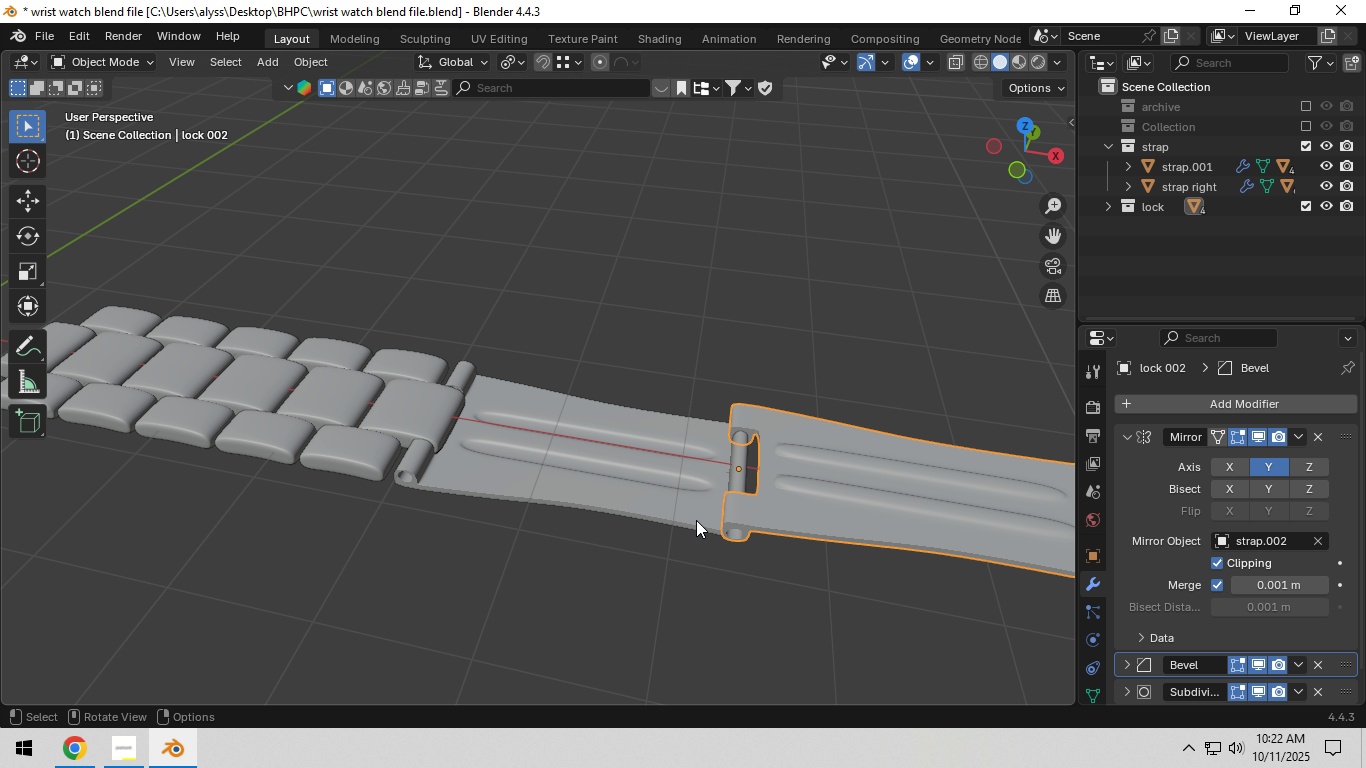 
hold_key(key=ShiftLeft, duration=0.38)
left_click([633, 510])
 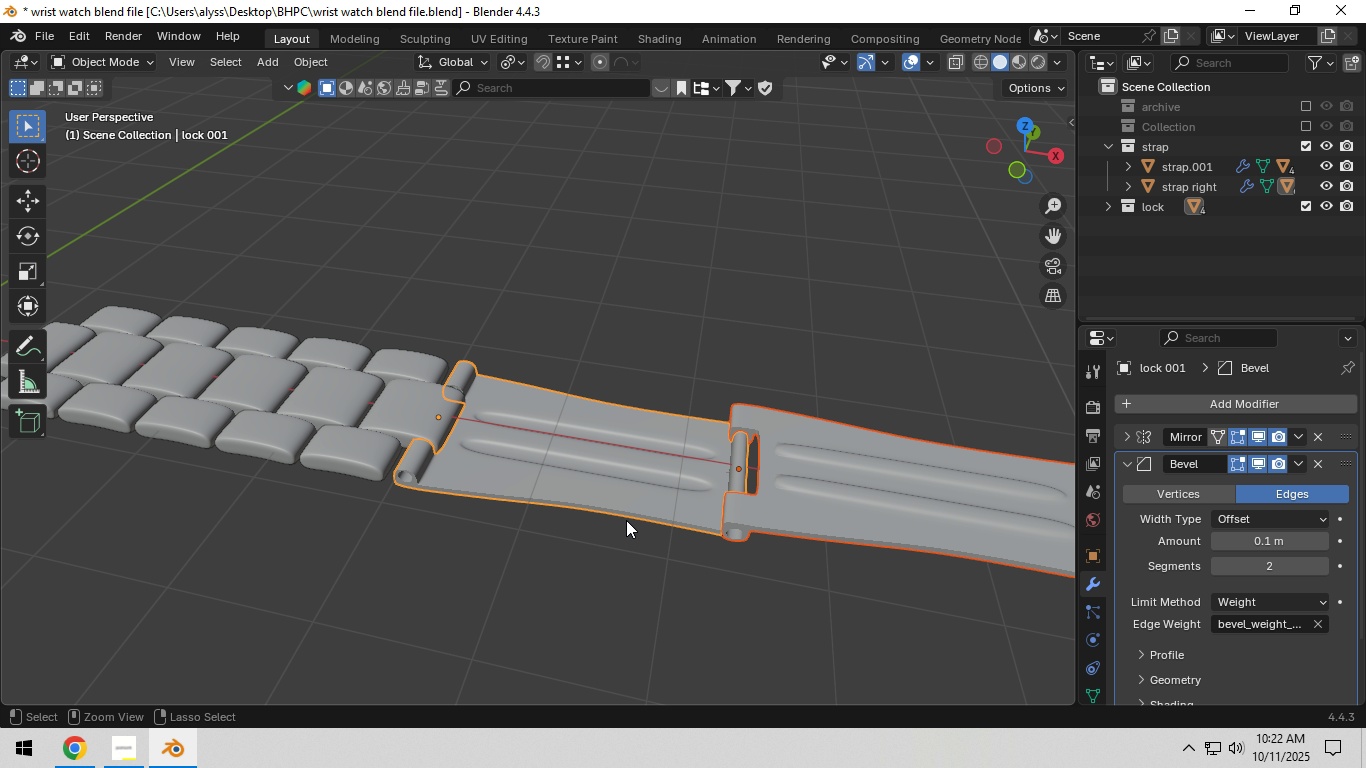 
key(Control+ControlRight)
 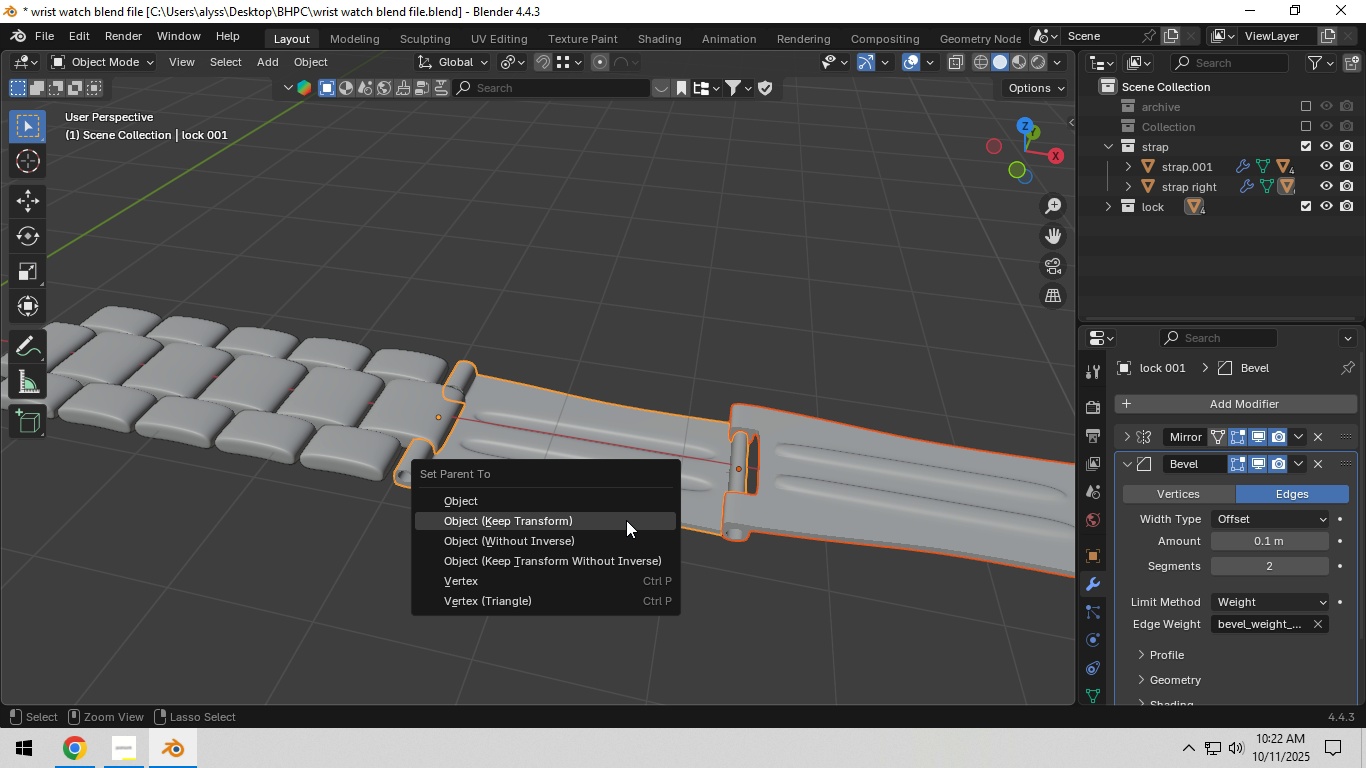 
key(Control+P)
 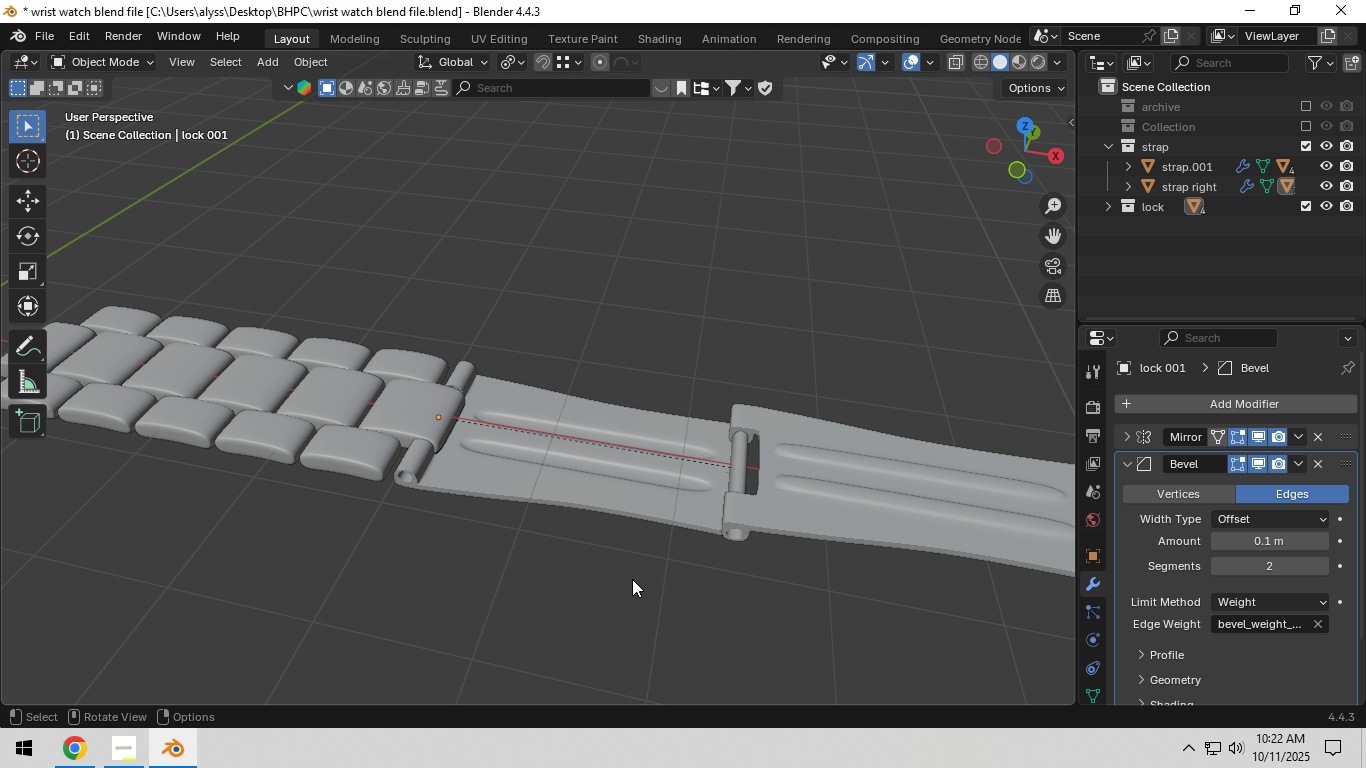 
key(Control+S)
 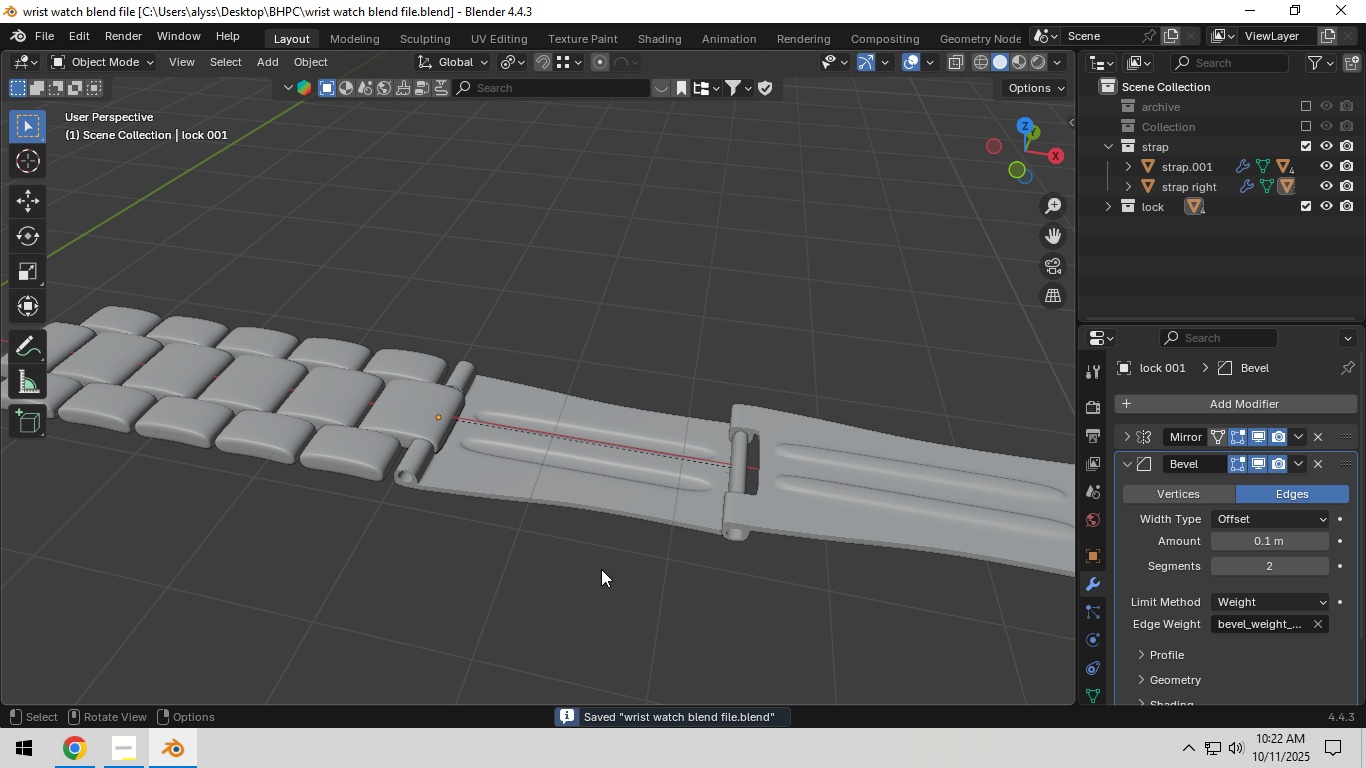 
scroll: coordinate [599, 569], scroll_direction: down, amount: 6.0
 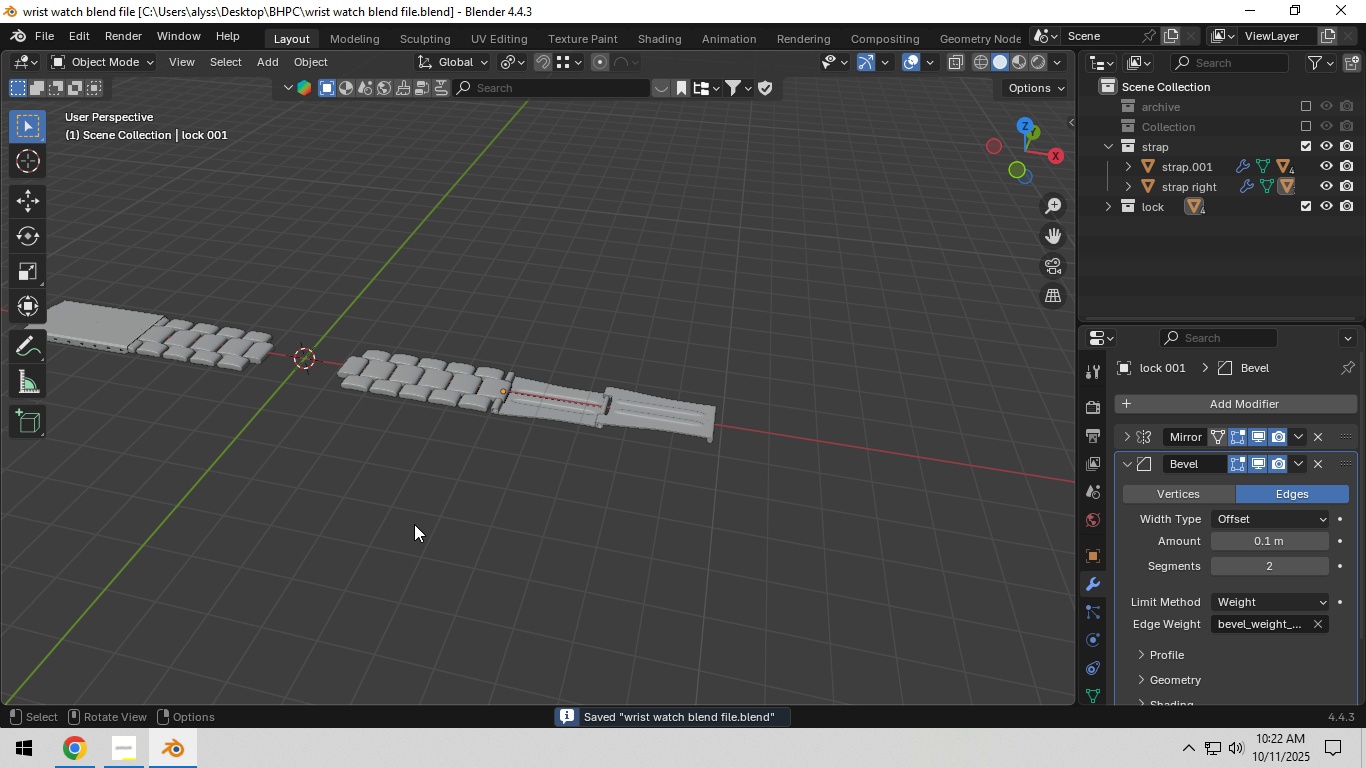 
hold_key(key=ShiftLeft, duration=0.35)
 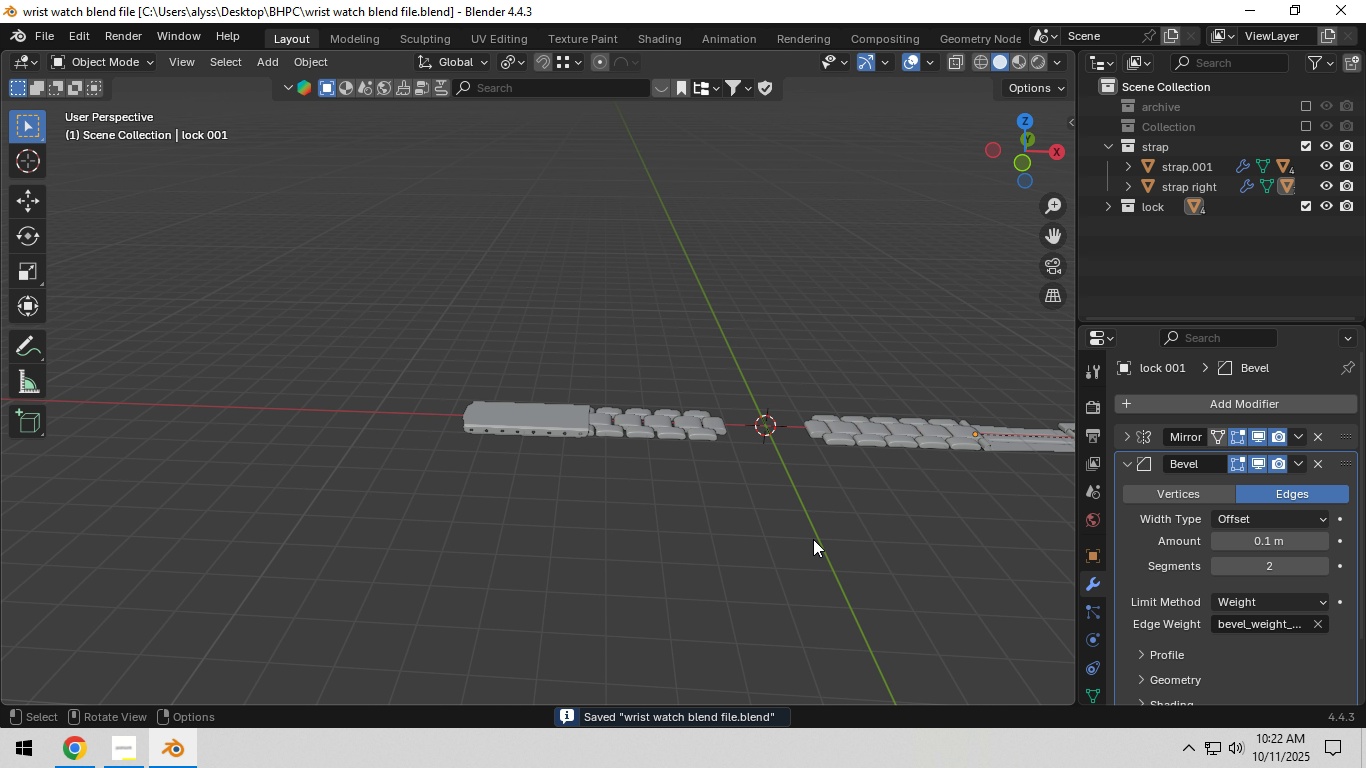 
scroll: coordinate [740, 540], scroll_direction: up, amount: 8.0
 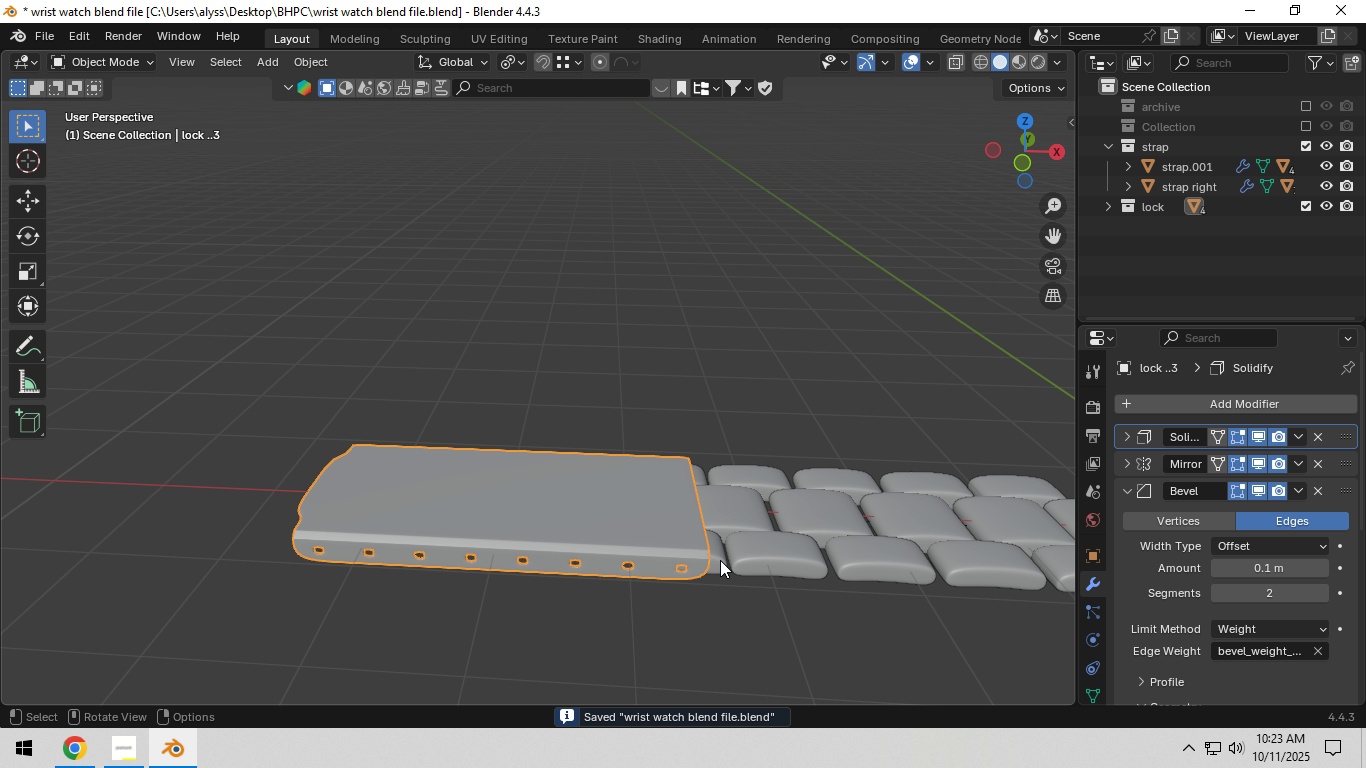 
hold_key(key=Backquote, duration=0.46)
 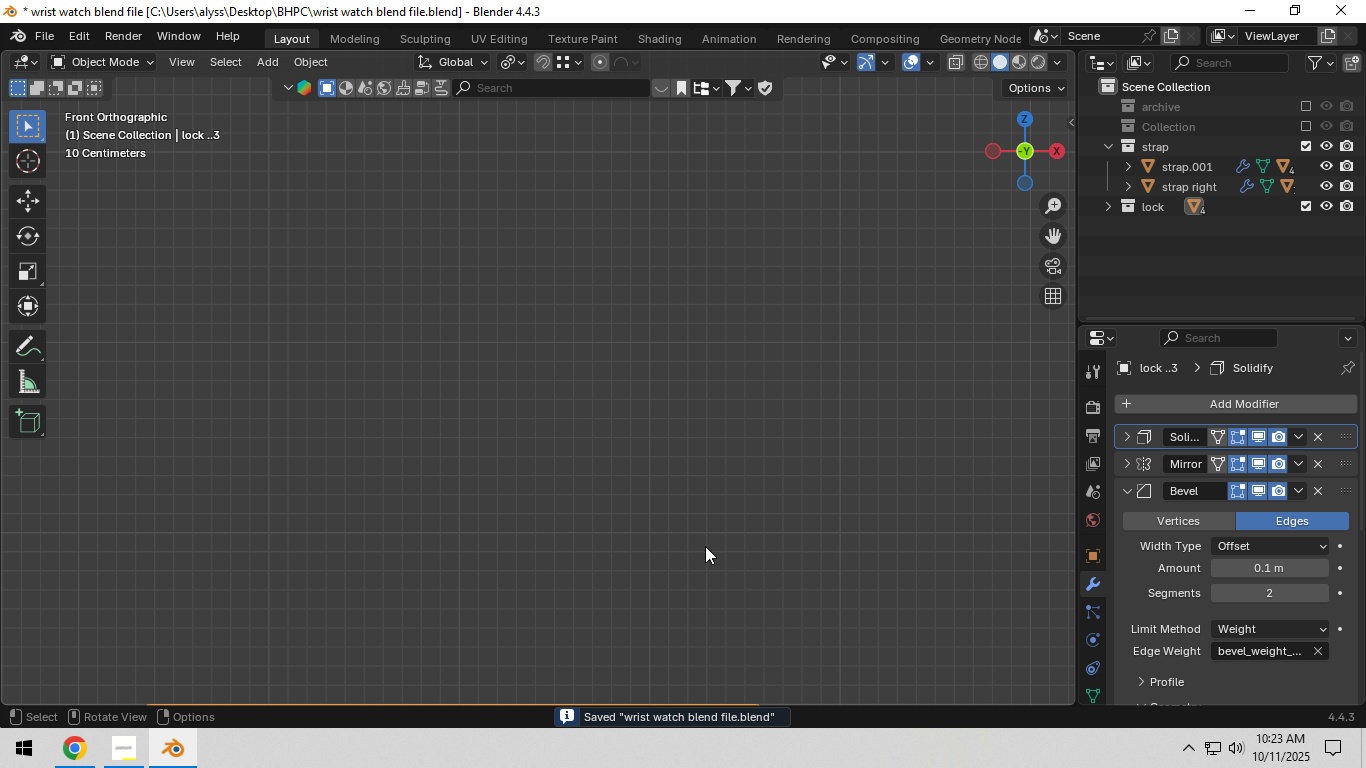 
hold_key(key=Backquote, duration=0.45)
 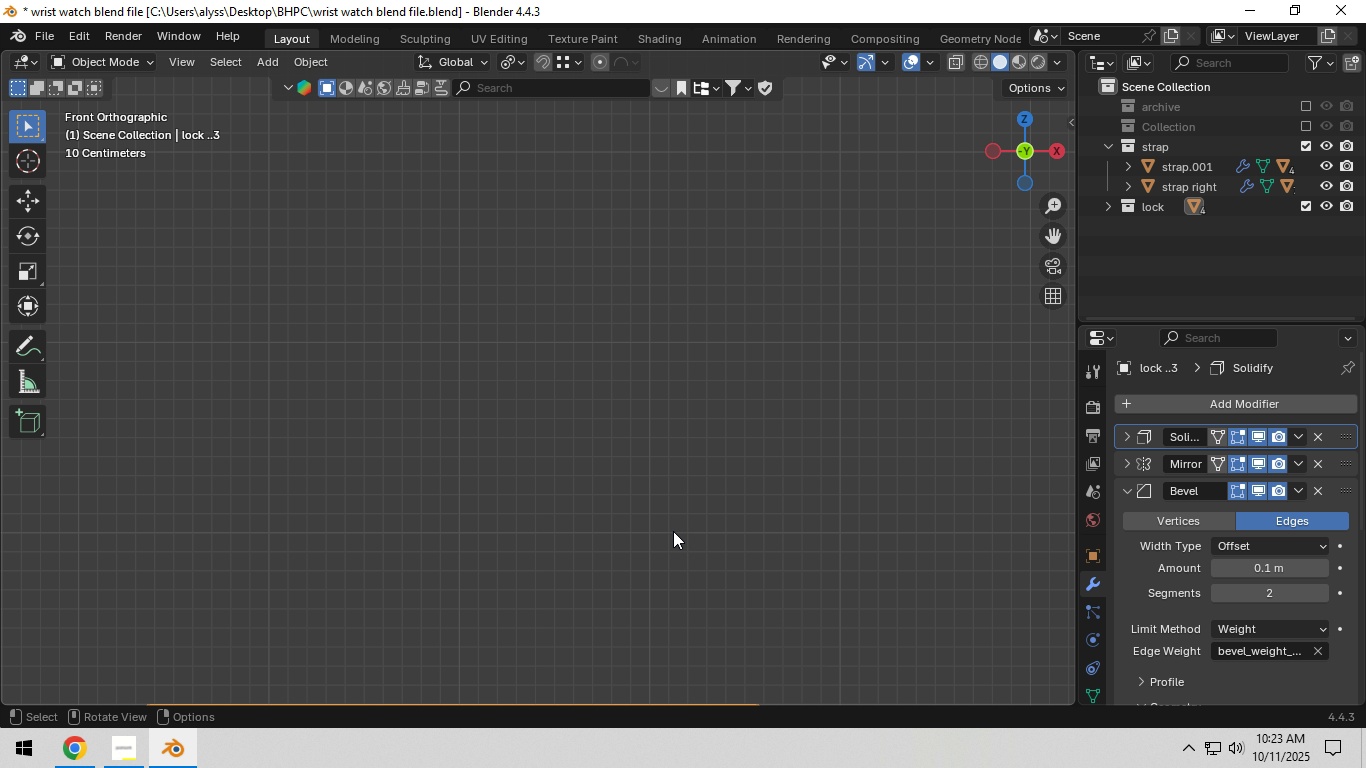 
hold_key(key=ShiftLeft, duration=0.58)
 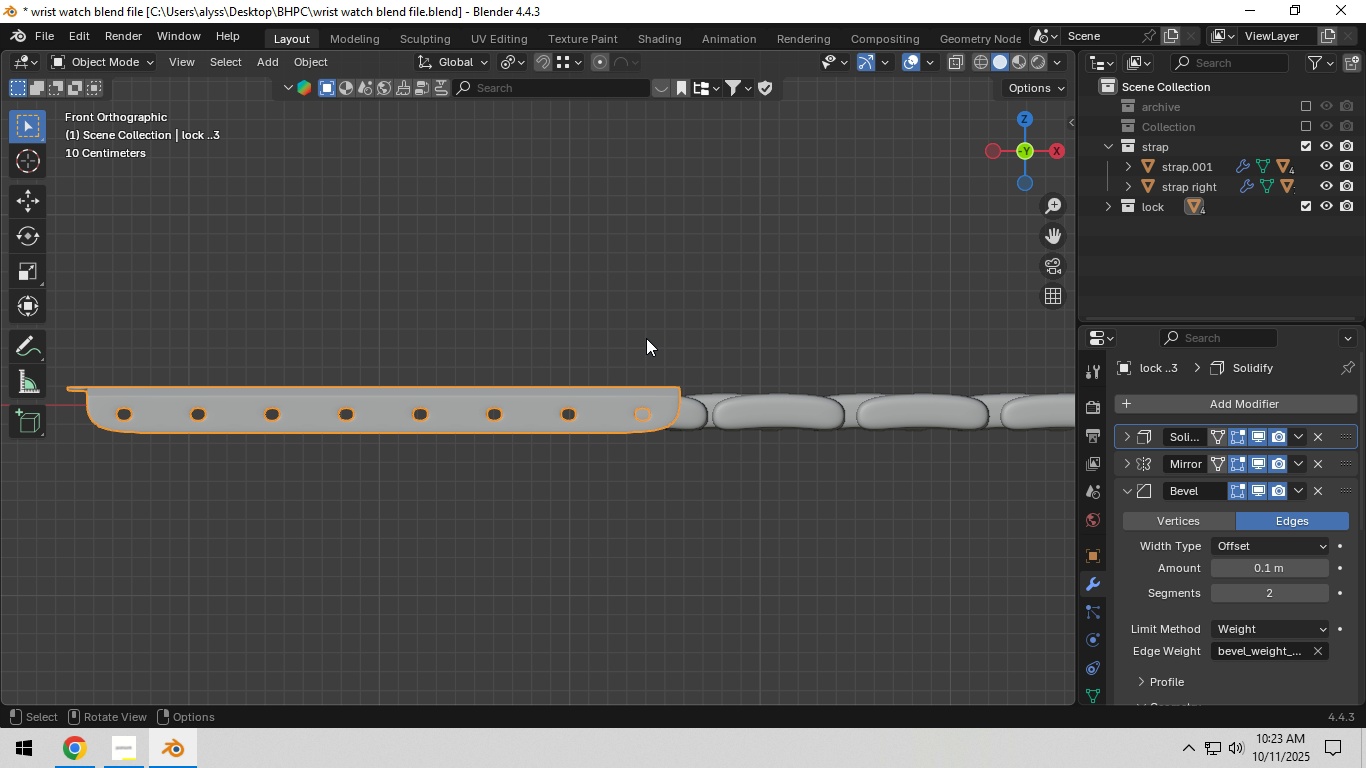 
scroll: coordinate [649, 352], scroll_direction: up, amount: 4.0
 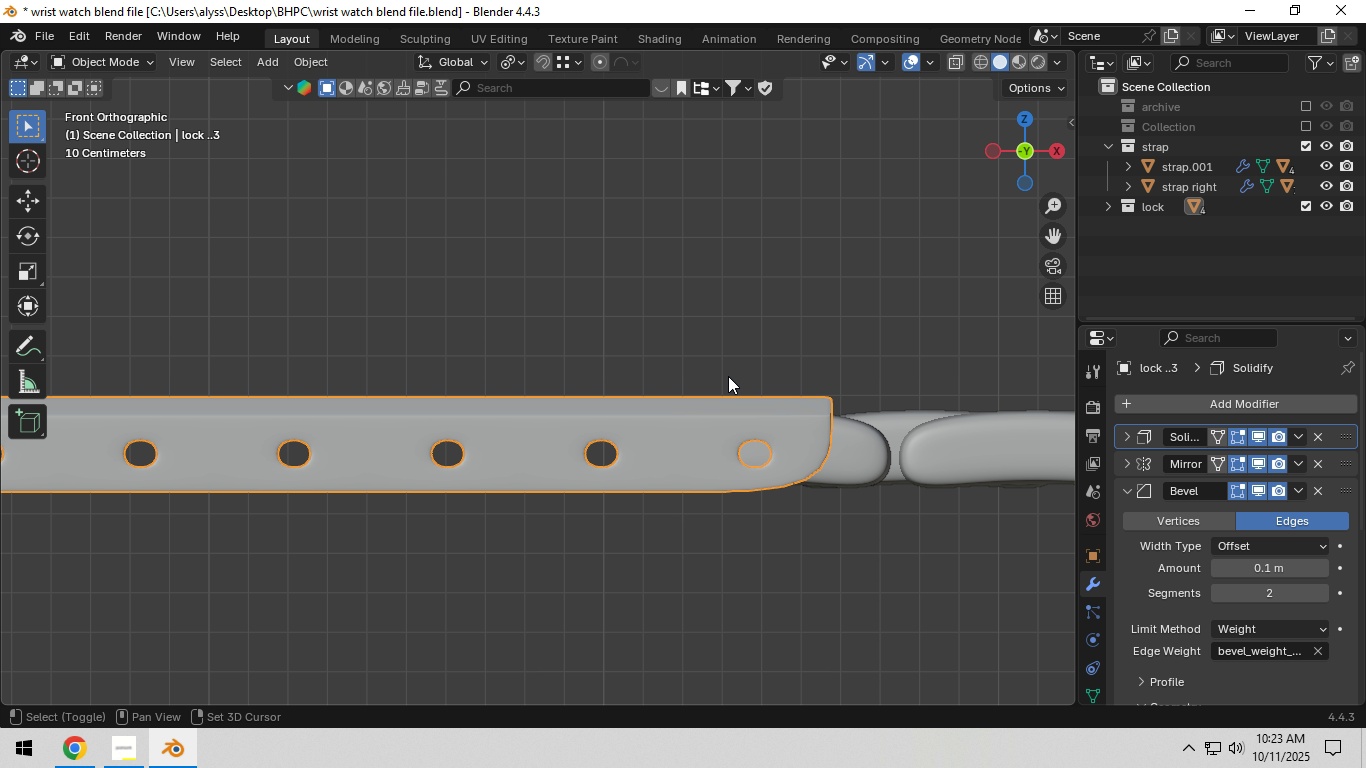 
hold_key(key=ShiftLeft, duration=0.43)
 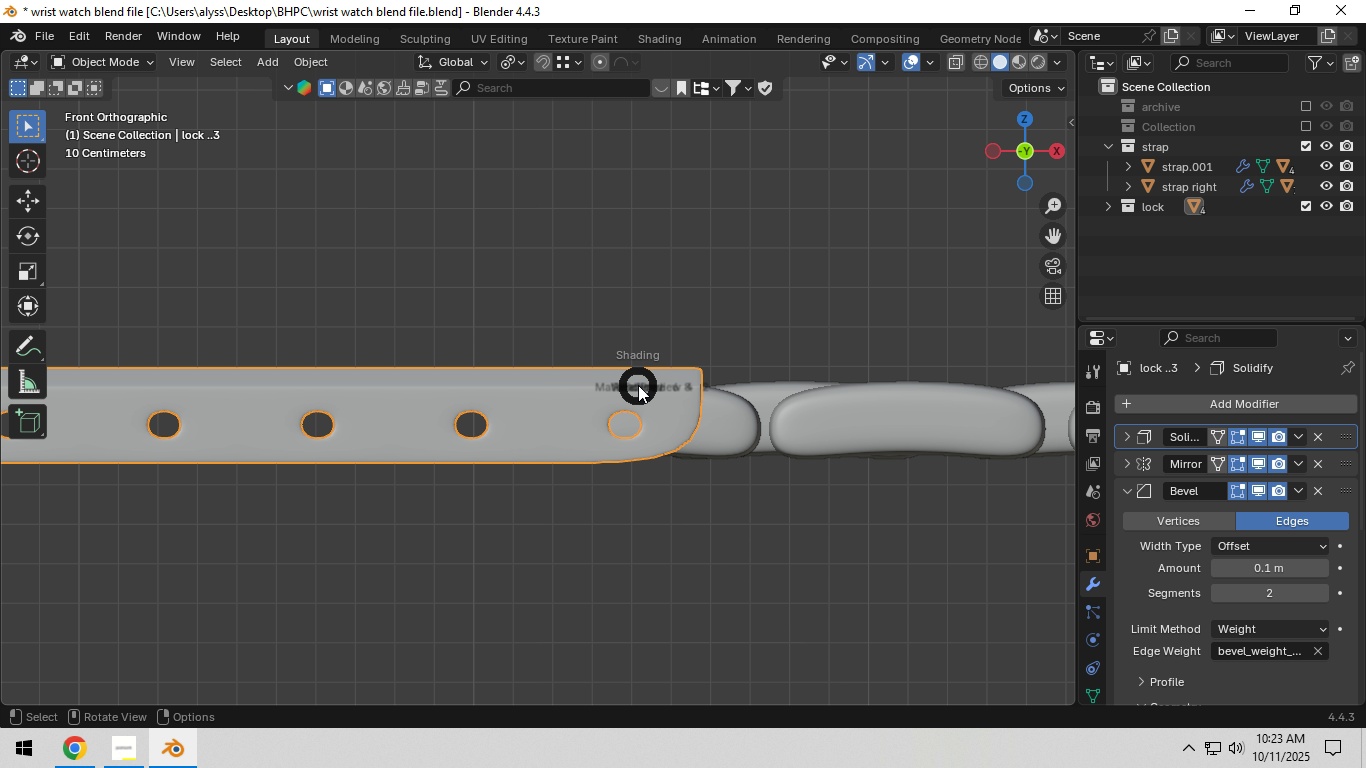 
type(zg)
 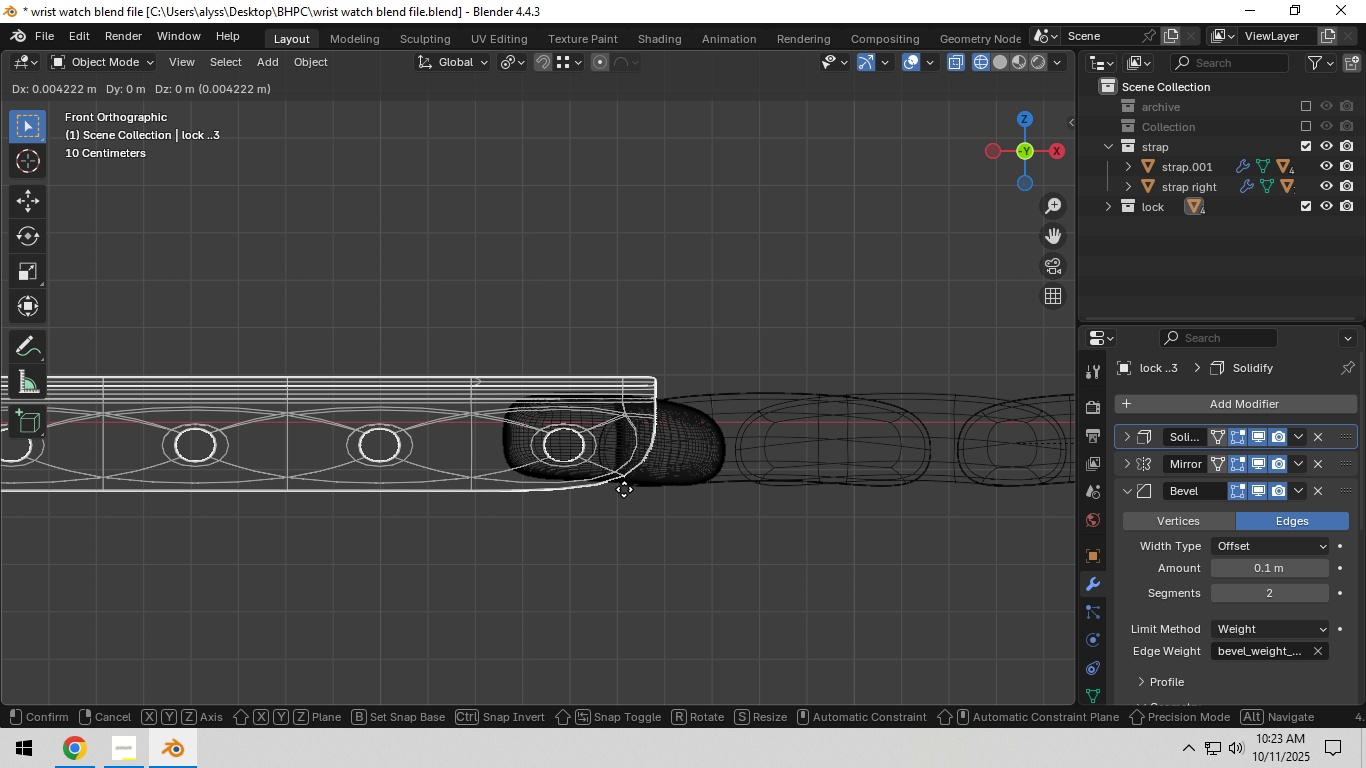 
scroll: coordinate [600, 483], scroll_direction: up, amount: 1.0
 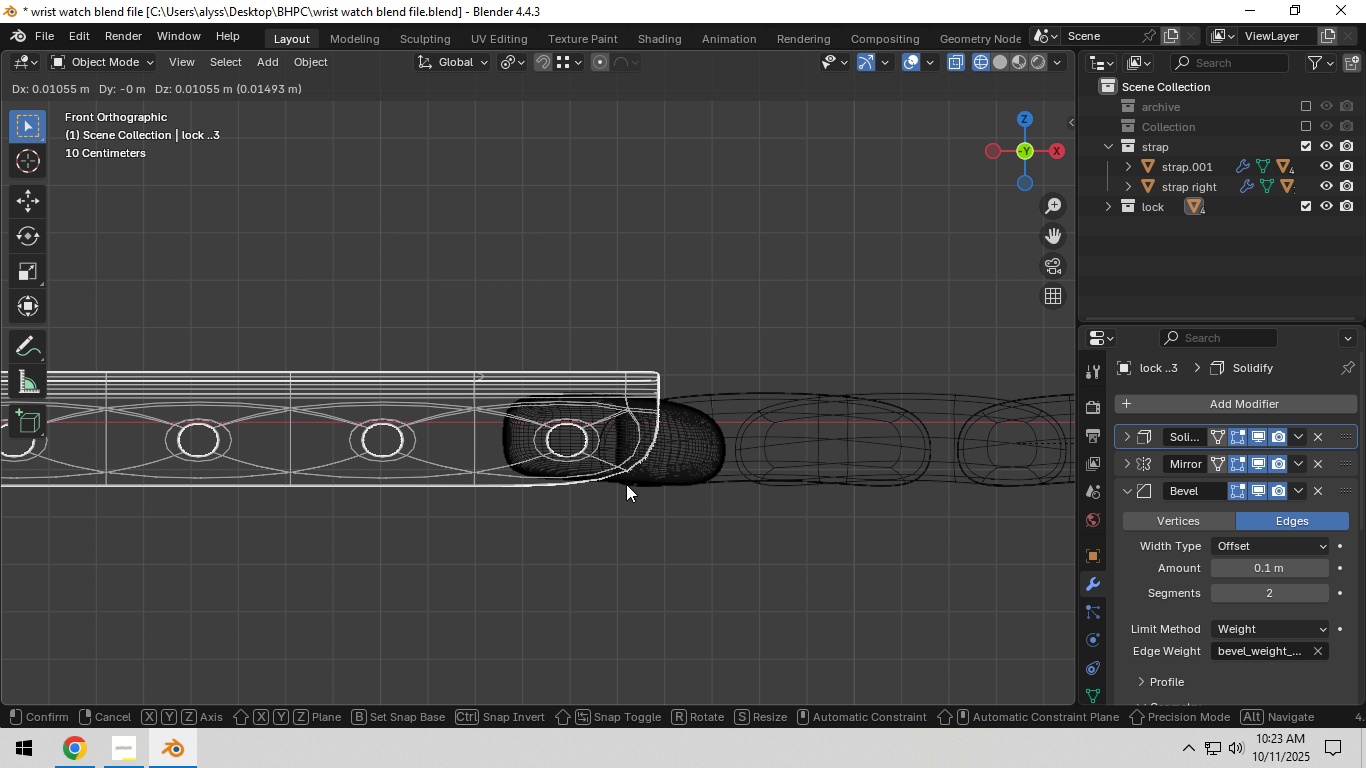 
left_click([626, 484])
 